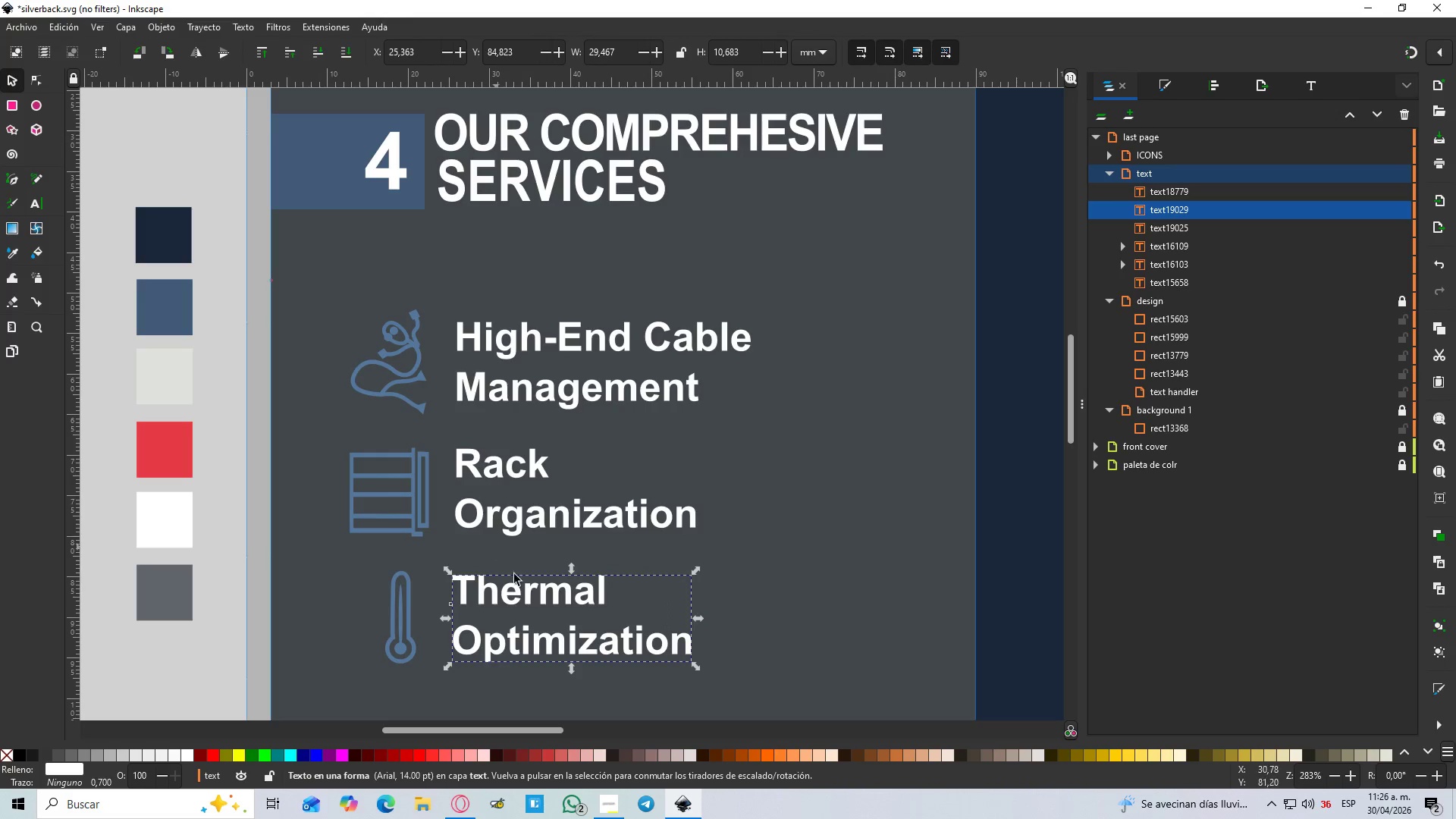 
hold_key(key=ShiftLeft, duration=1.51)
left_click([502, 385])
 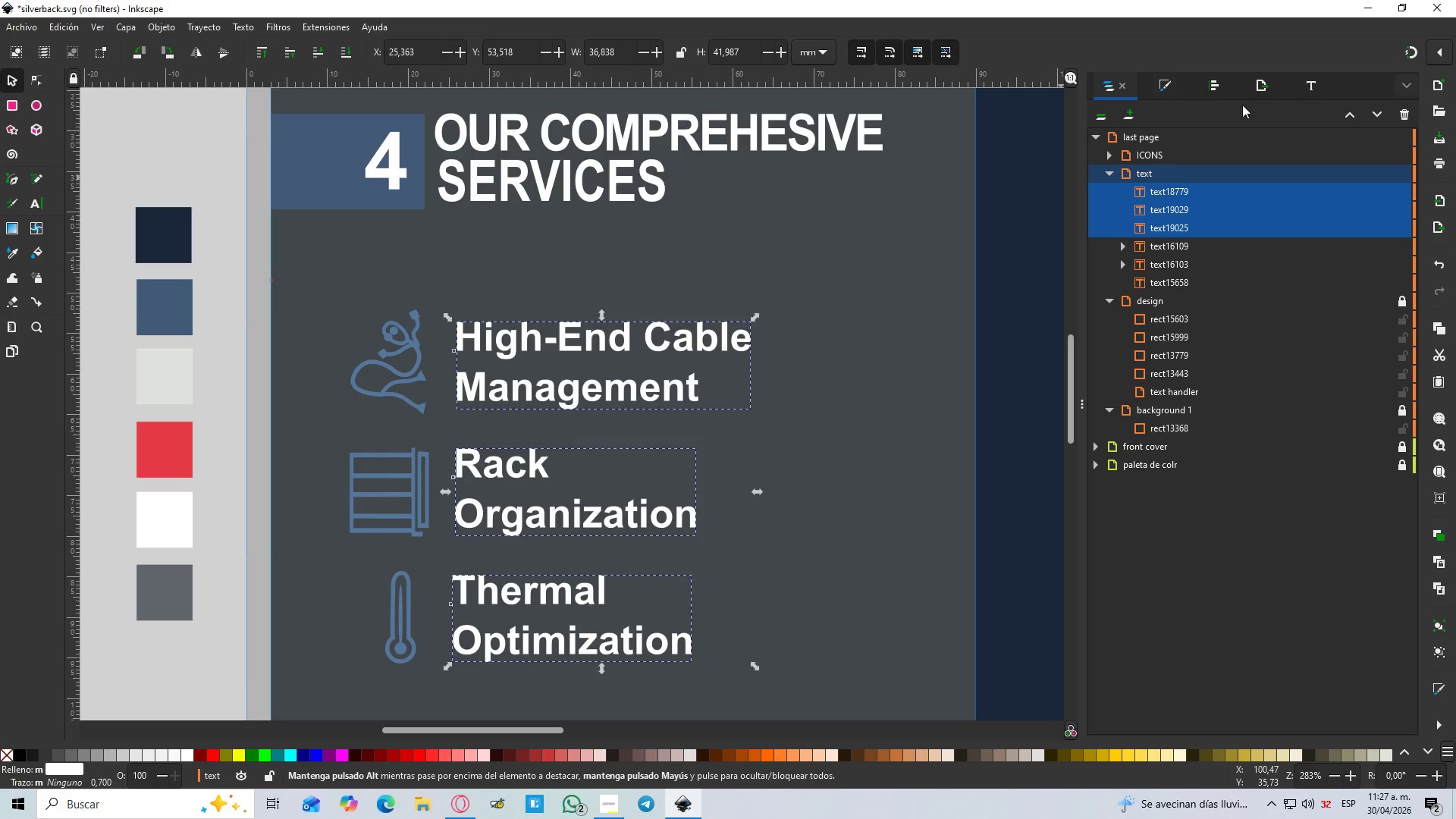 
left_click([1219, 92])
 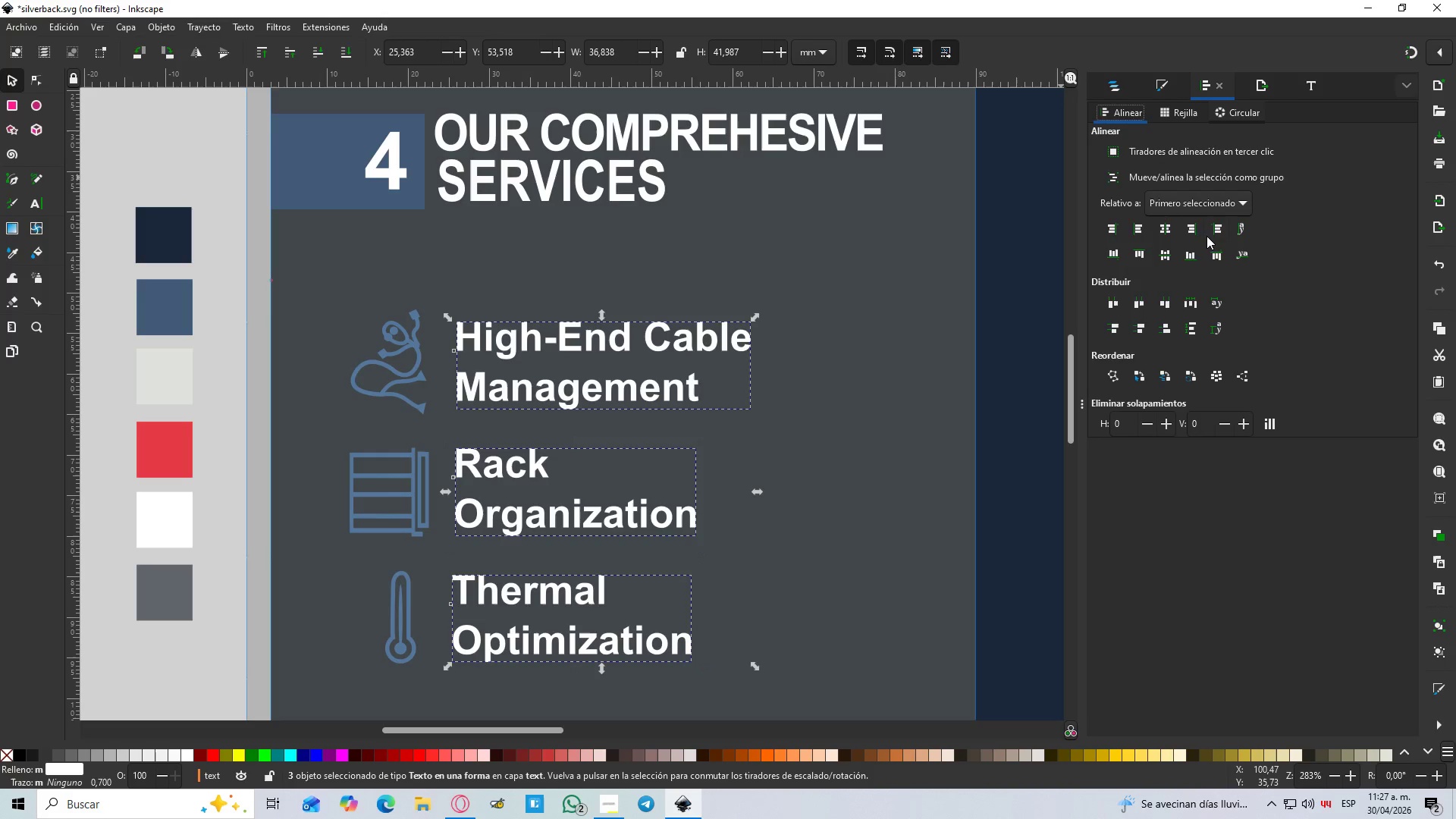 
left_click([1213, 234])
 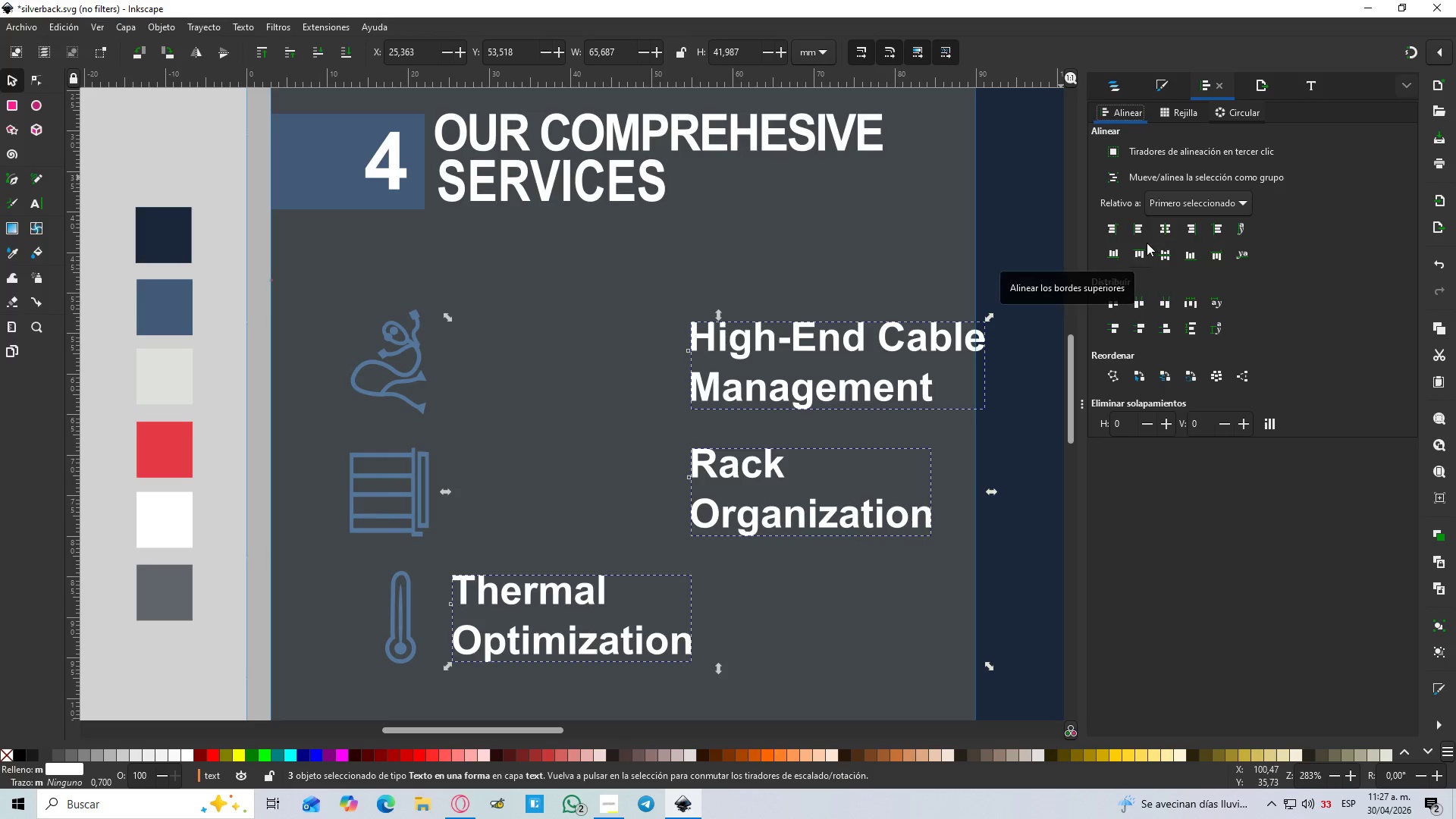 
hold_key(key=ControlLeft, duration=0.48)
 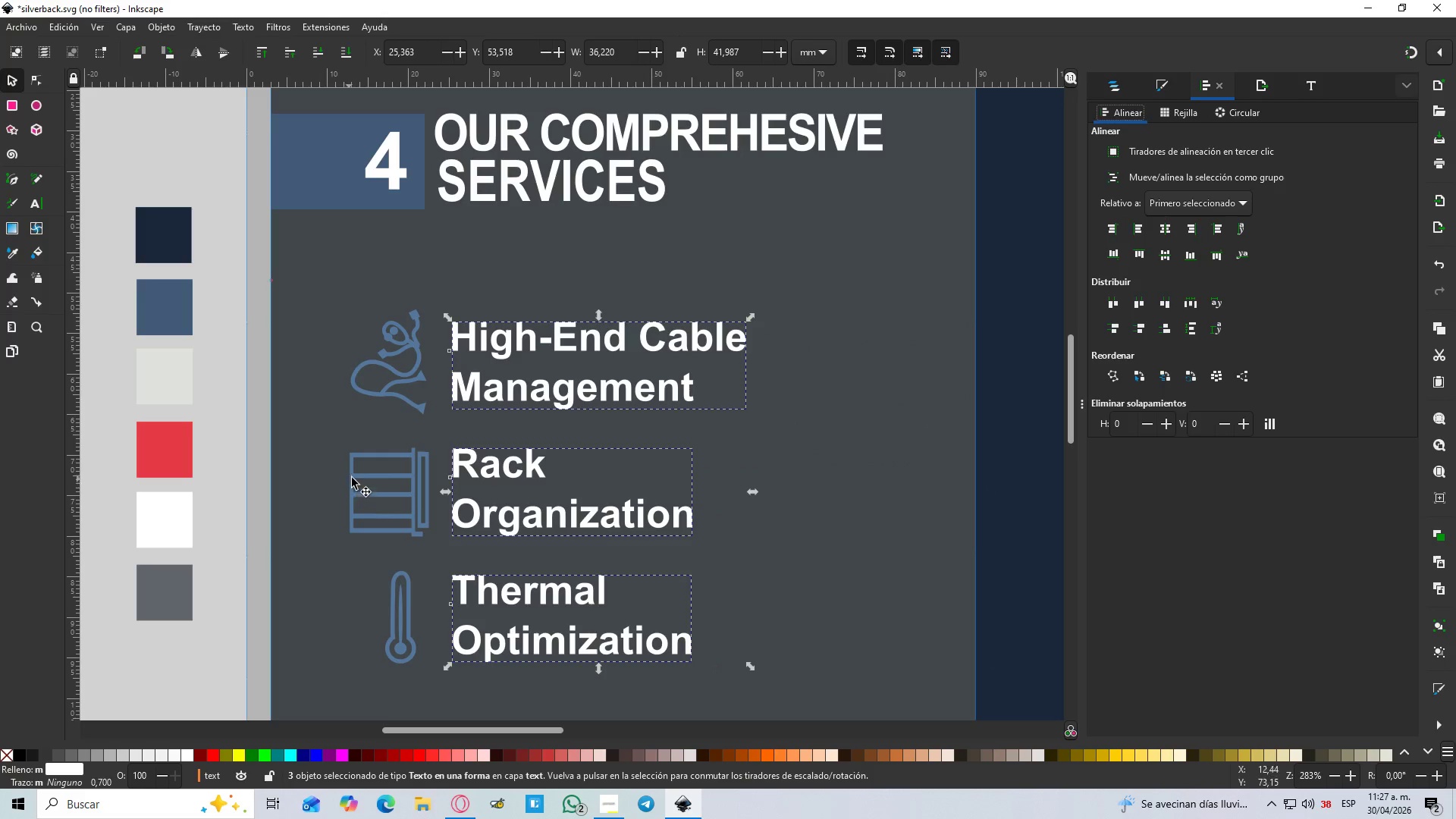 
hold_key(key=ControlLeft, duration=0.58)
scroll: coordinate [372, 484], scroll_direction: down, amount: 2.0
 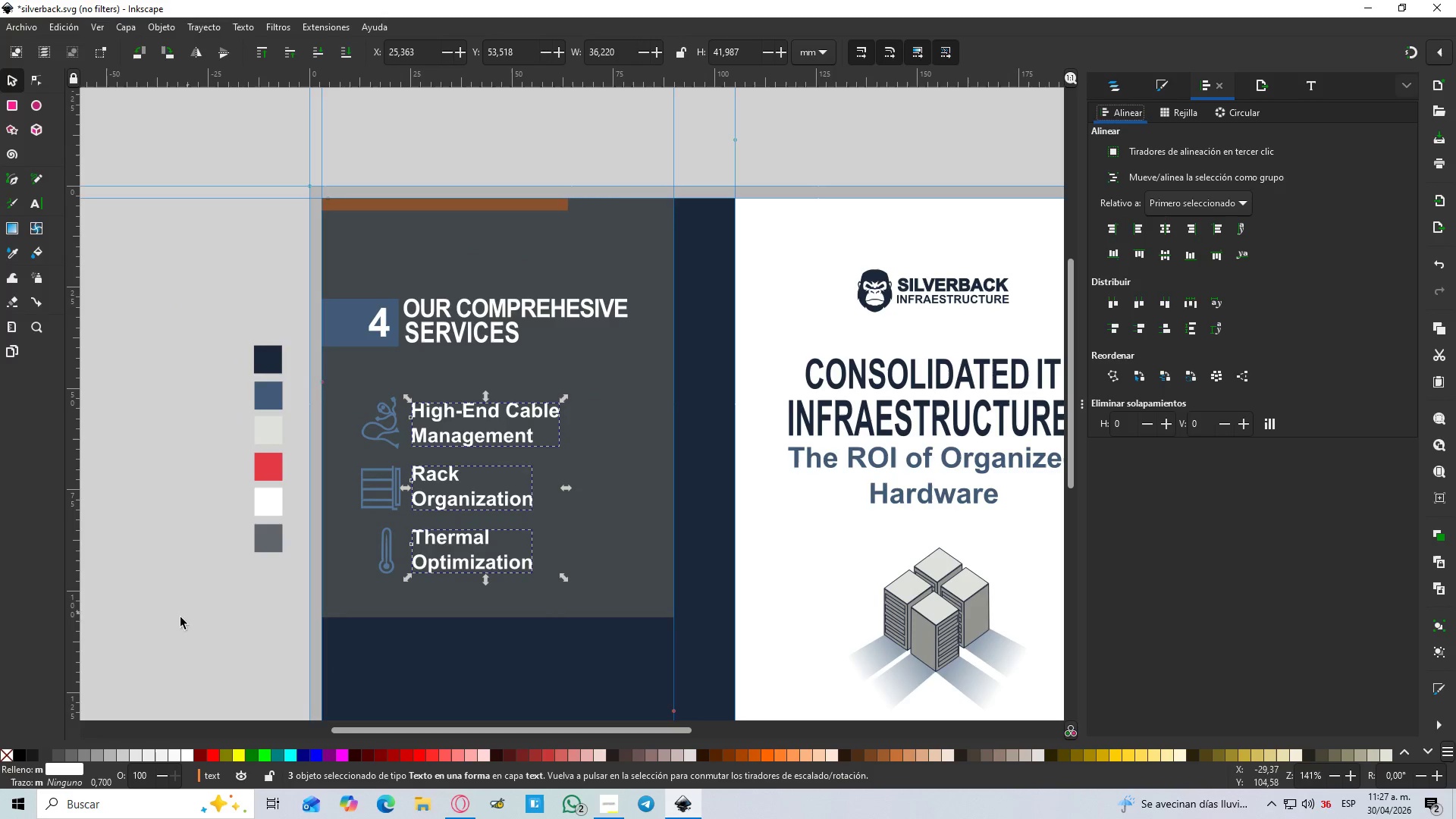 
left_click([139, 654])
 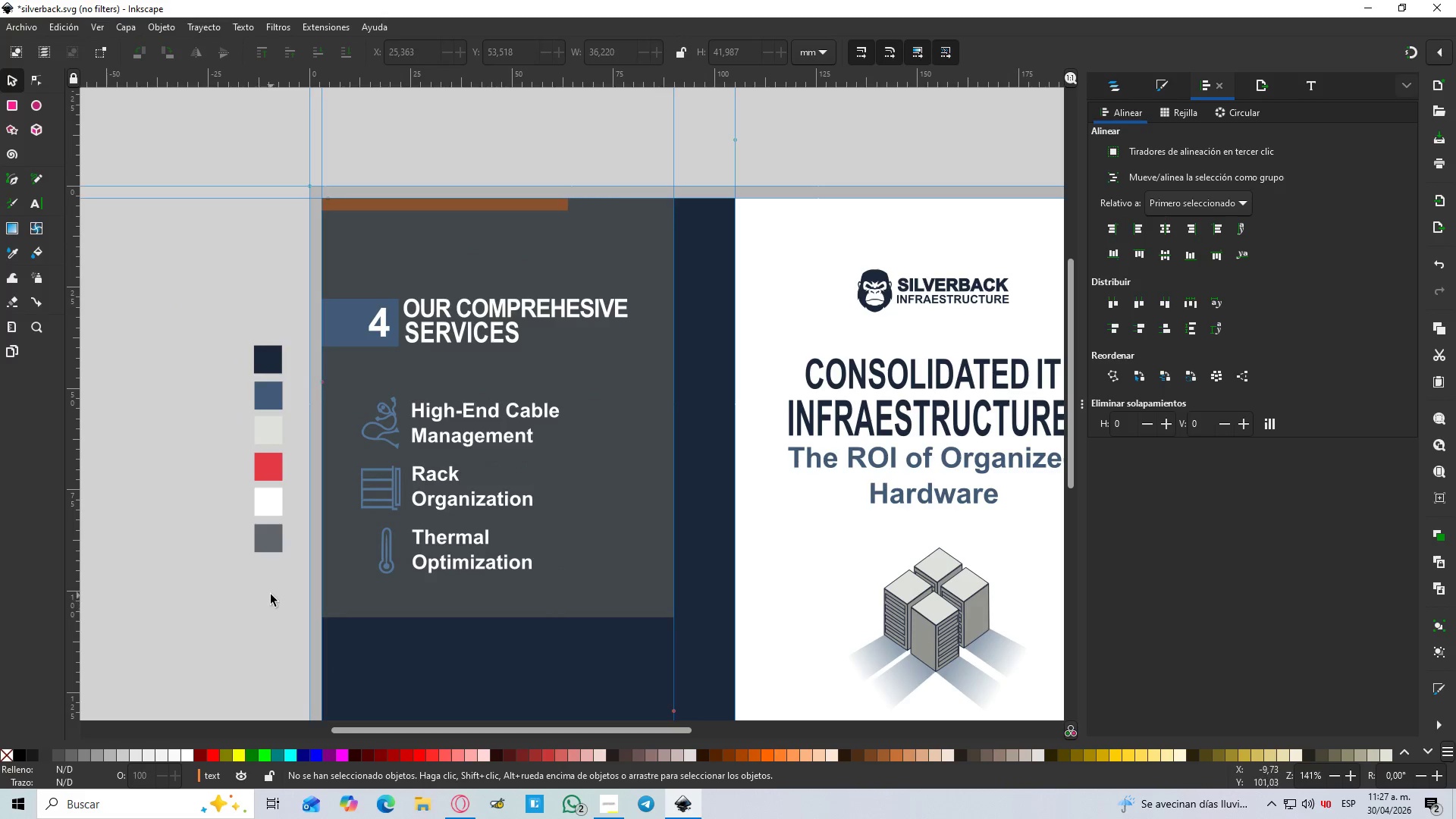 
hold_key(key=ControlLeft, duration=1.5)
scroll: coordinate [271, 594], scroll_direction: down, amount: 2.0
 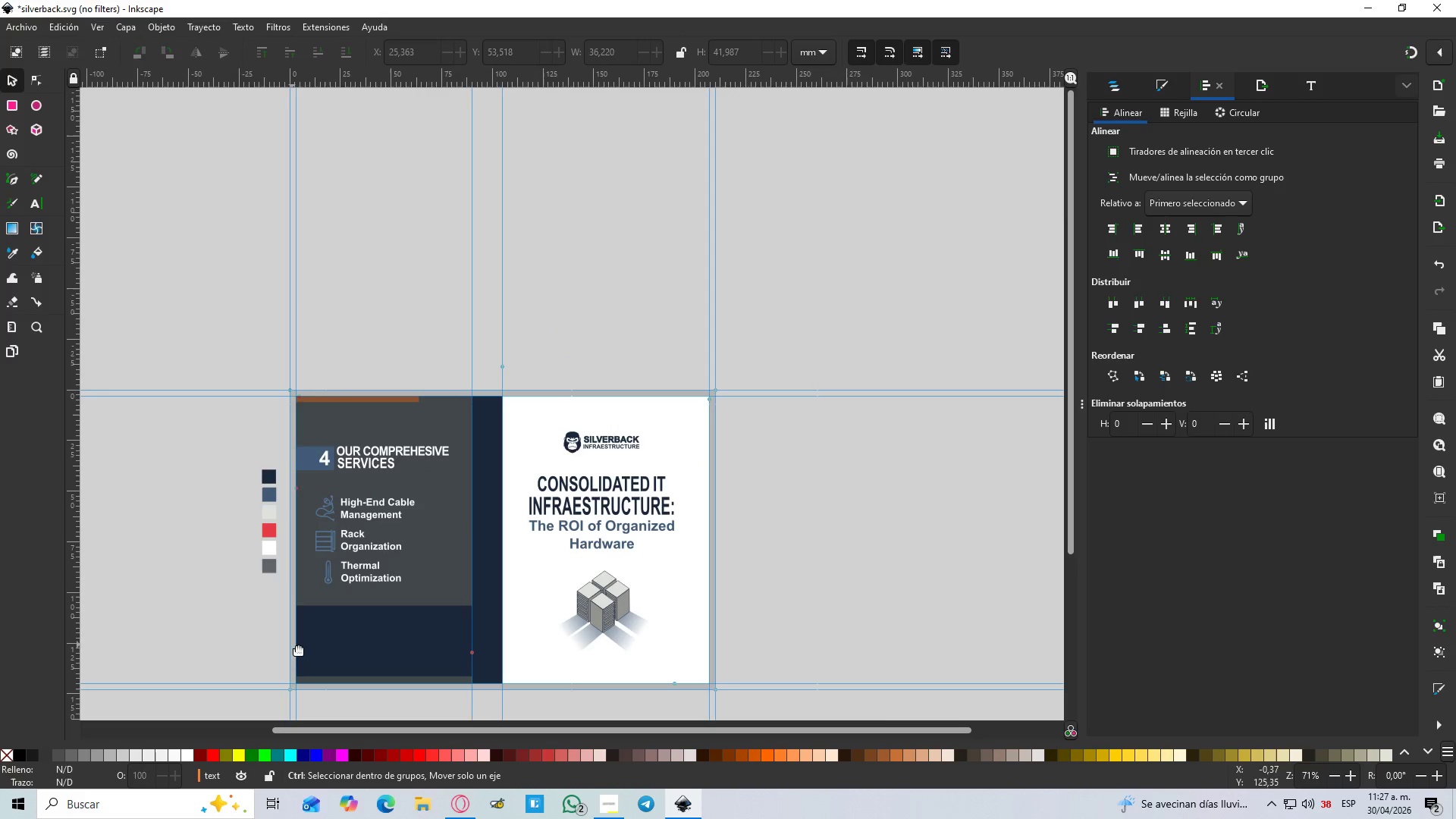 
hold_key(key=ControlLeft, duration=1.52)
 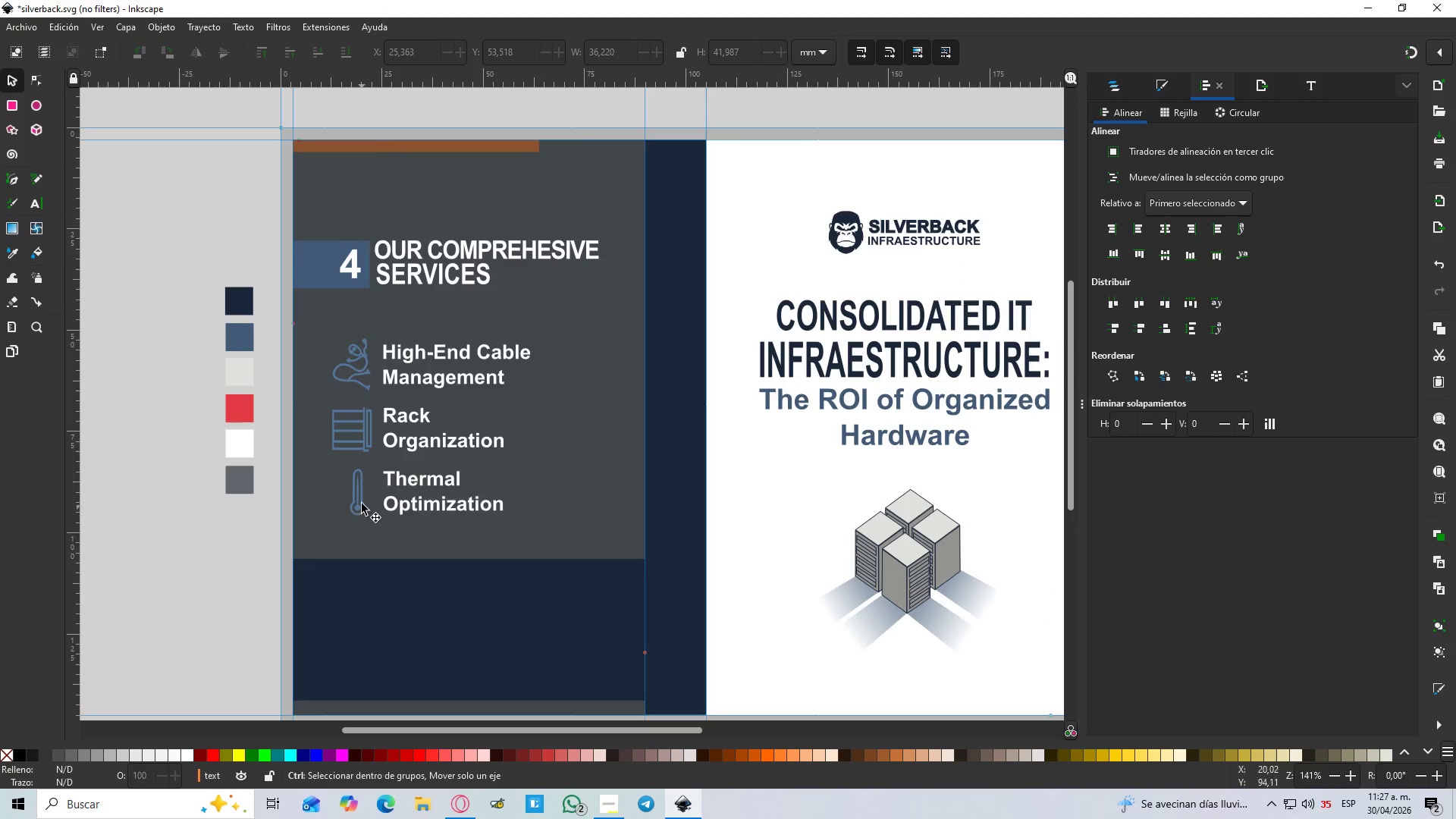 
scroll: coordinate [366, 529], scroll_direction: up, amount: 4.0
 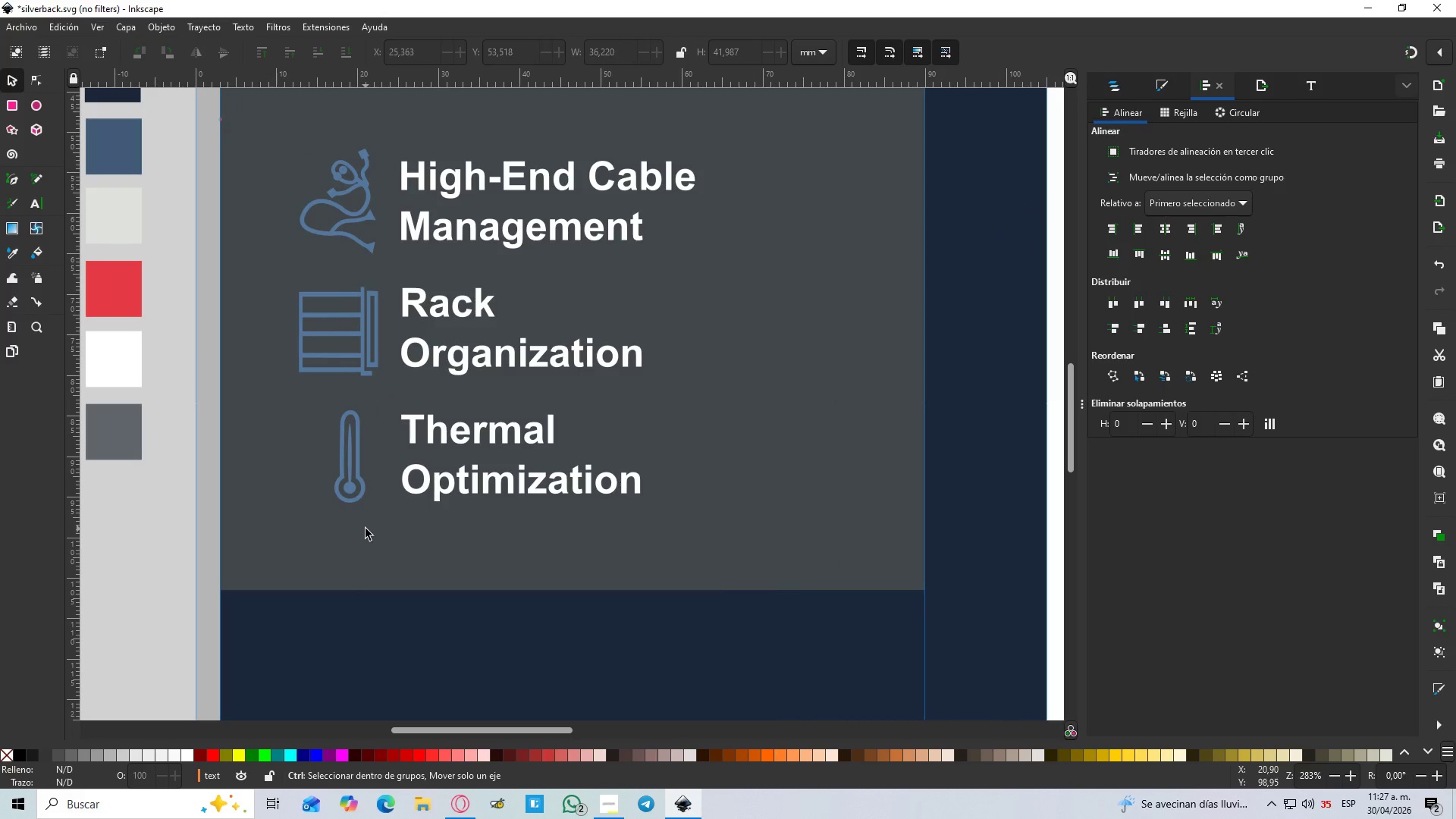 
hold_key(key=ControlLeft, duration=0.59)
 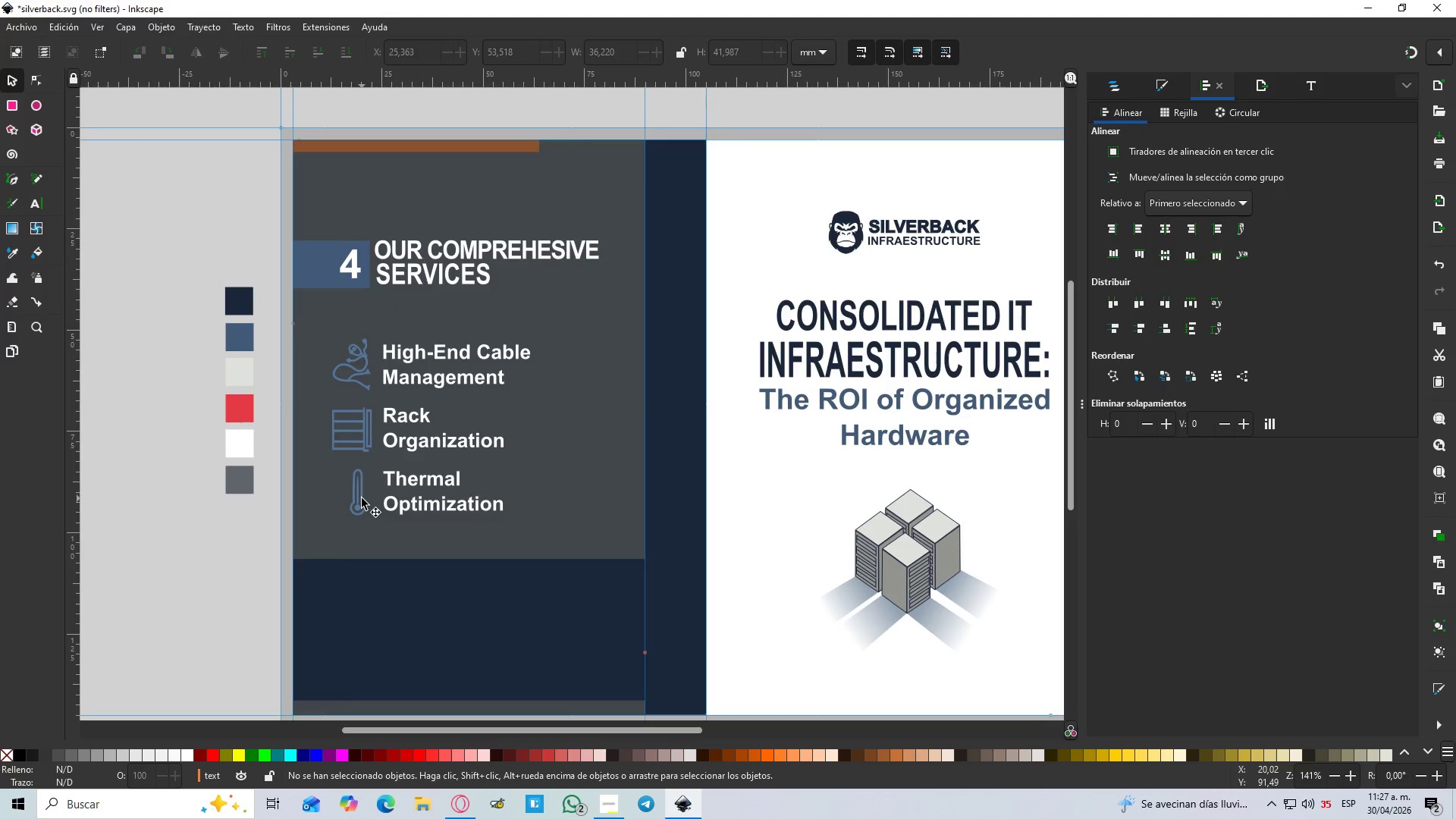 
scroll: coordinate [366, 529], scroll_direction: down, amount: 2.0
 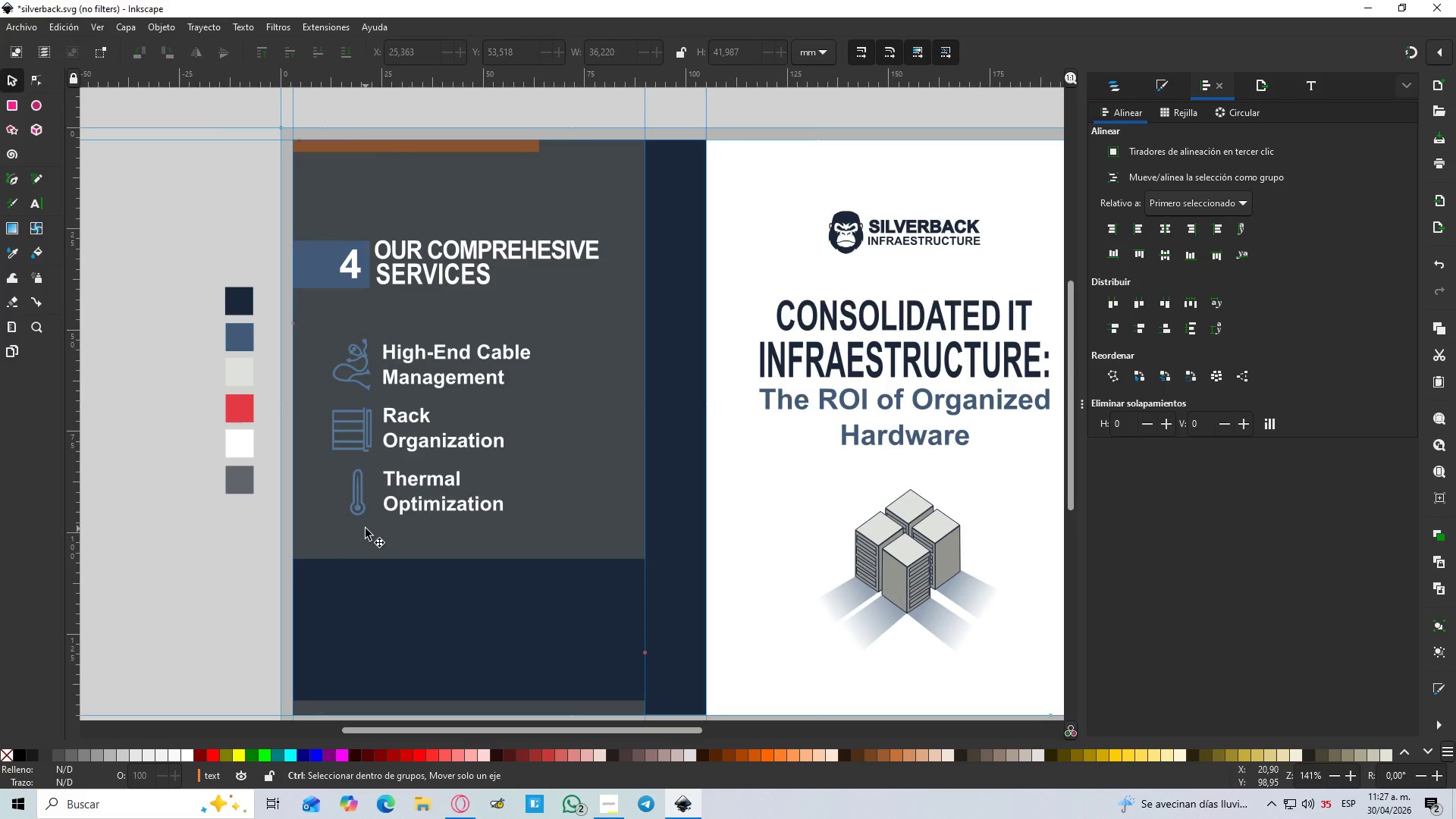 
left_click([362, 498])
 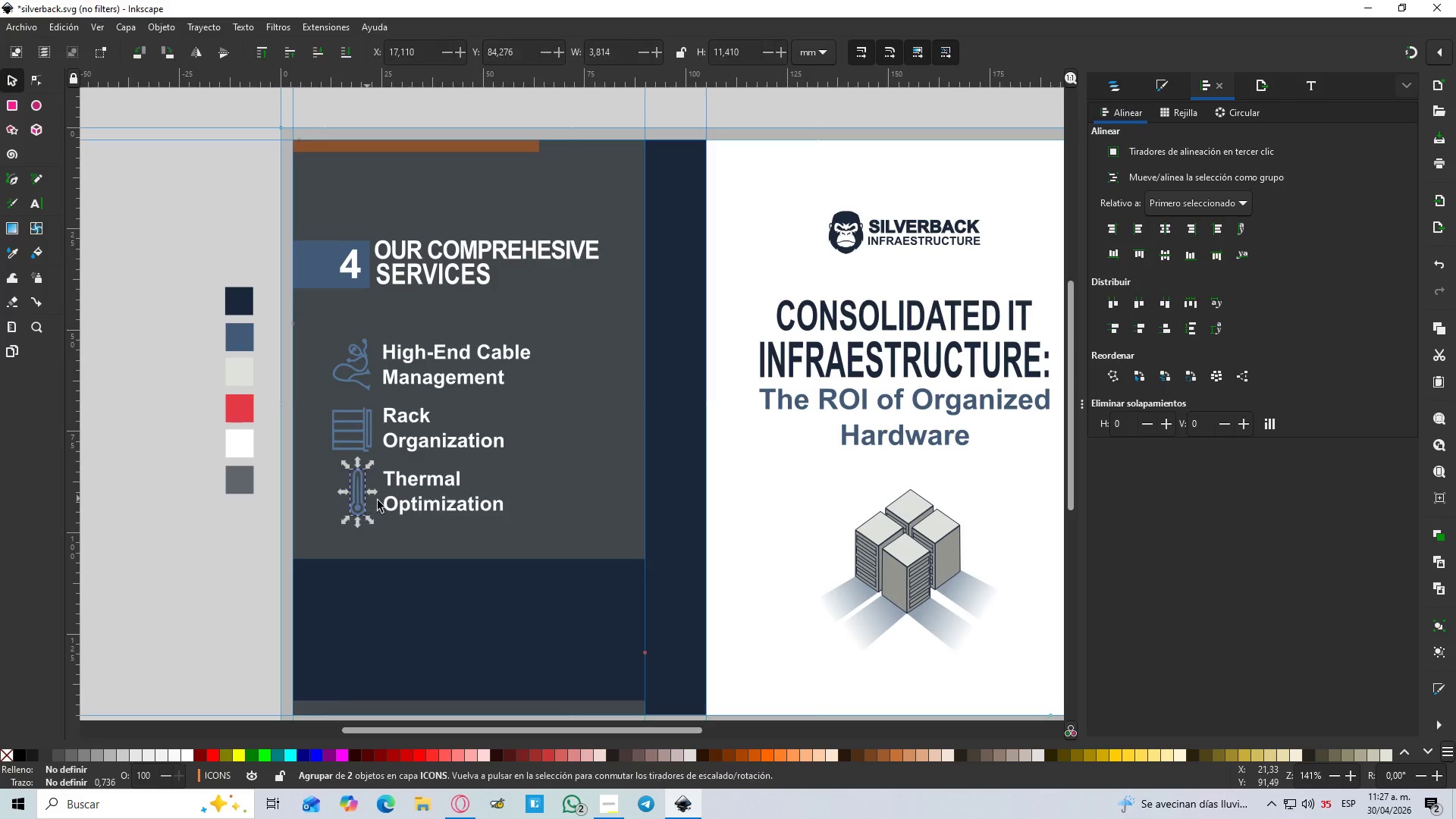 
hold_key(key=ShiftLeft, duration=0.94)
left_click([420, 498])
 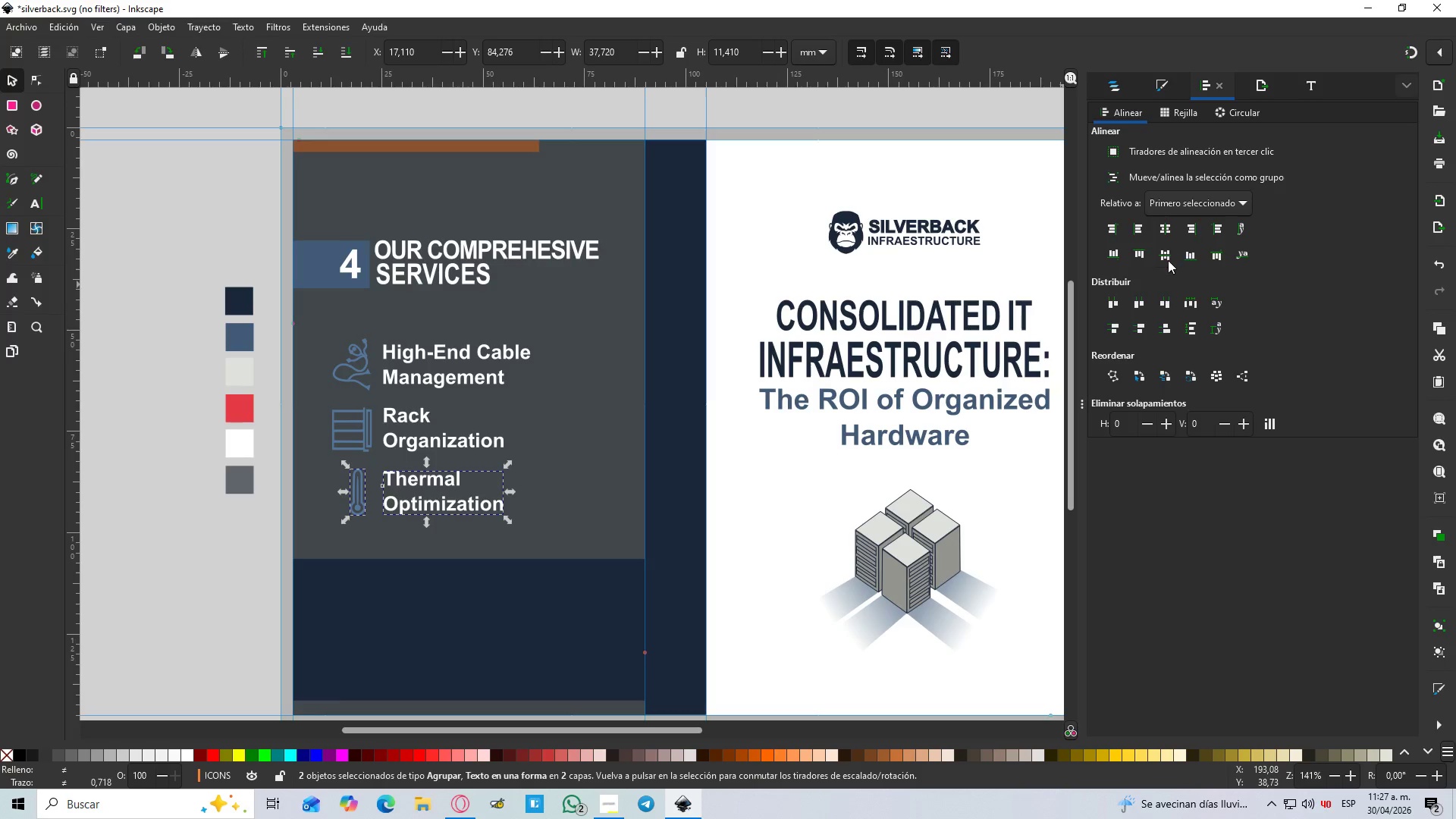 
left_click([1168, 264])
 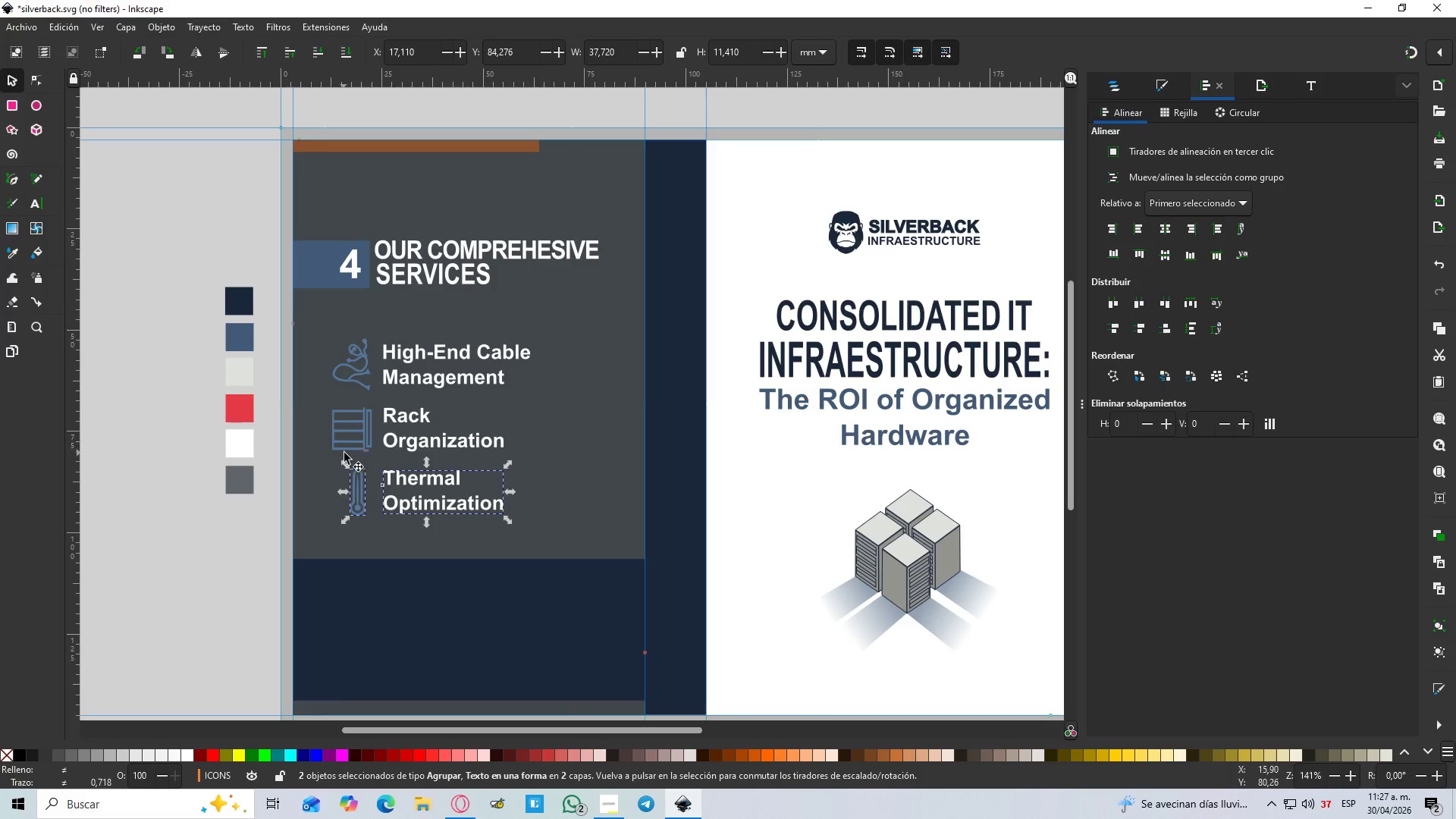 
left_click([362, 434])
 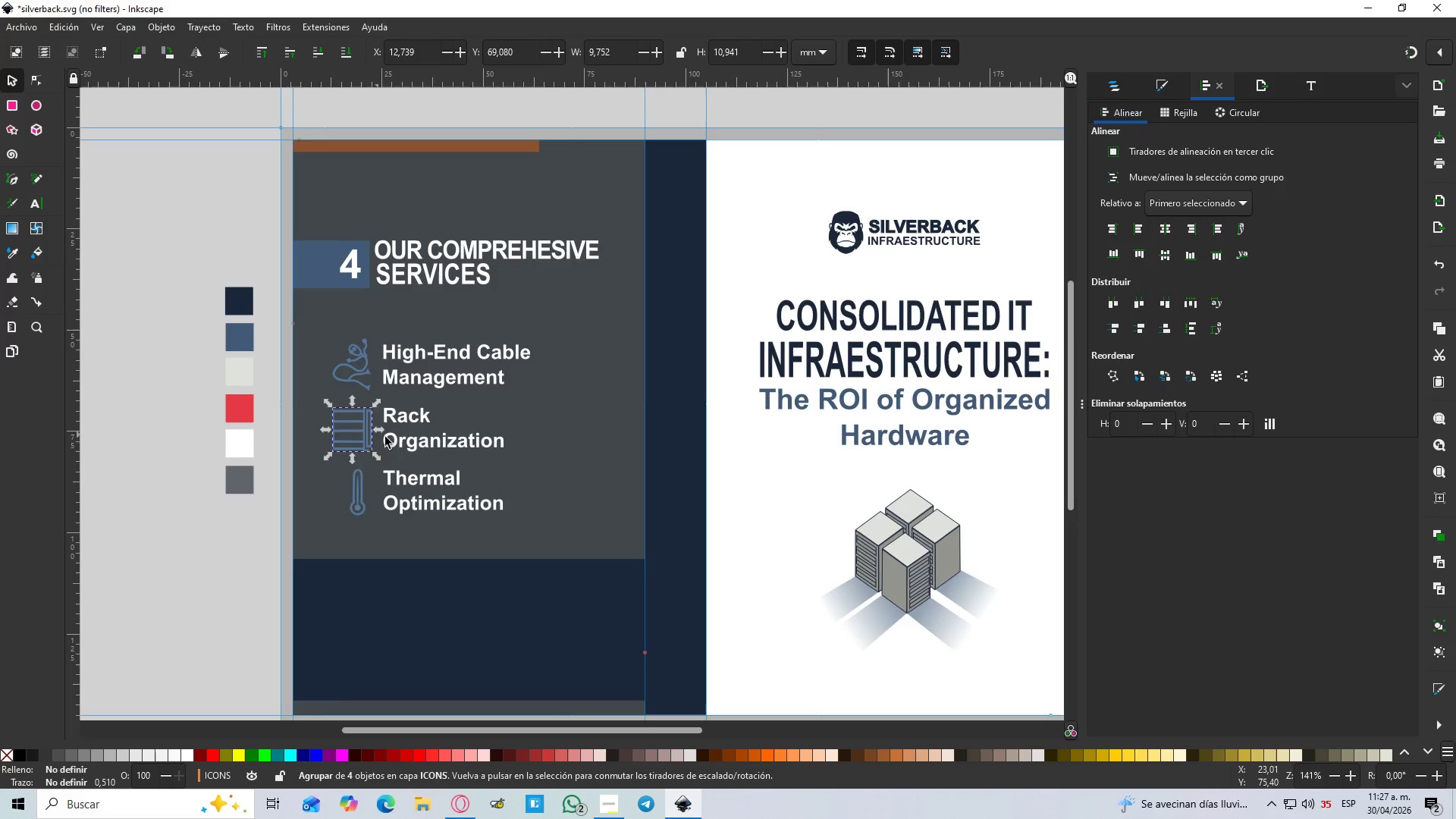 
hold_key(key=ShiftLeft, duration=0.53)
left_click([416, 442])
 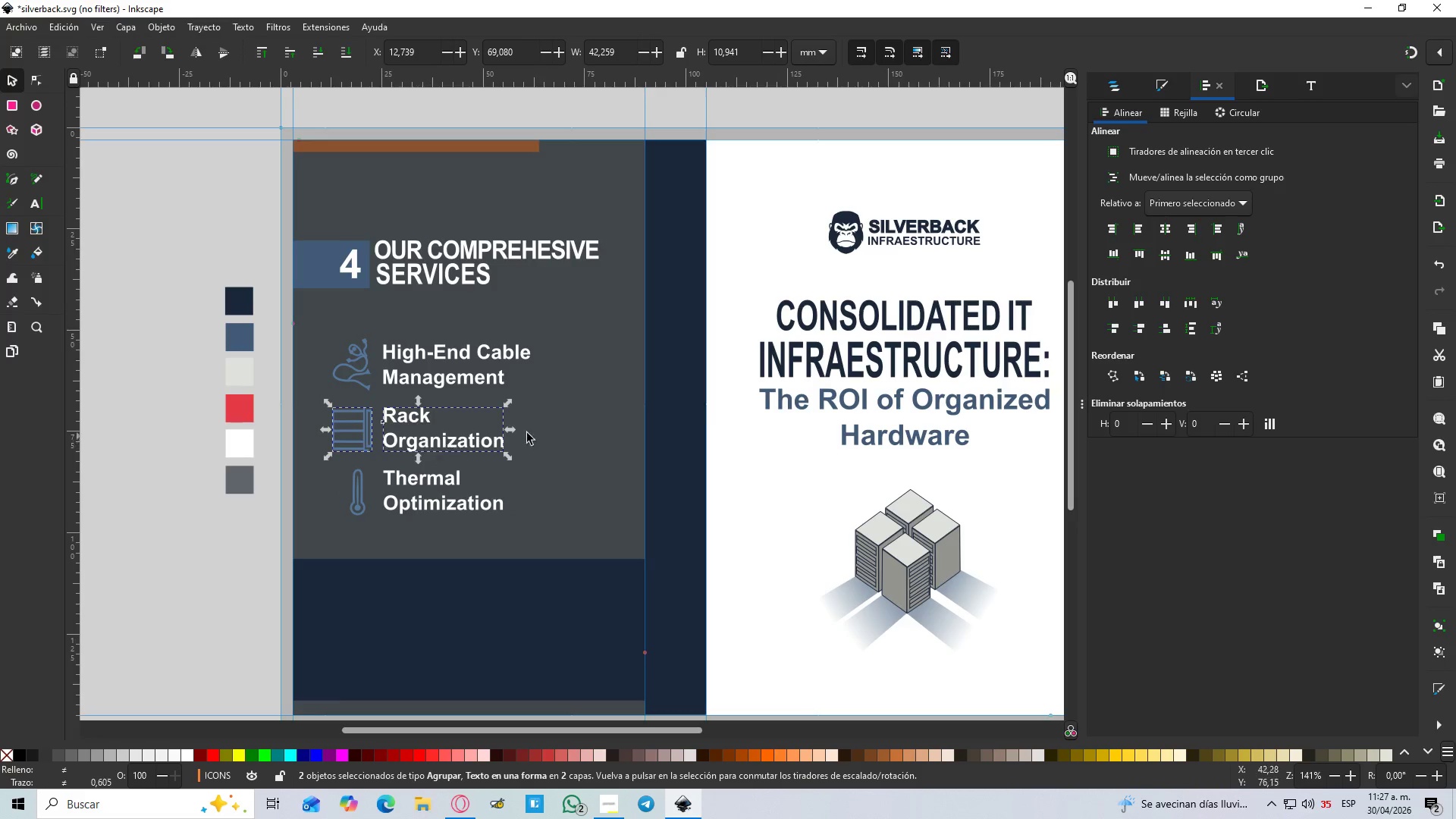 
hold_key(key=ShiftLeft, duration=2.14)
left_click([1169, 262])
 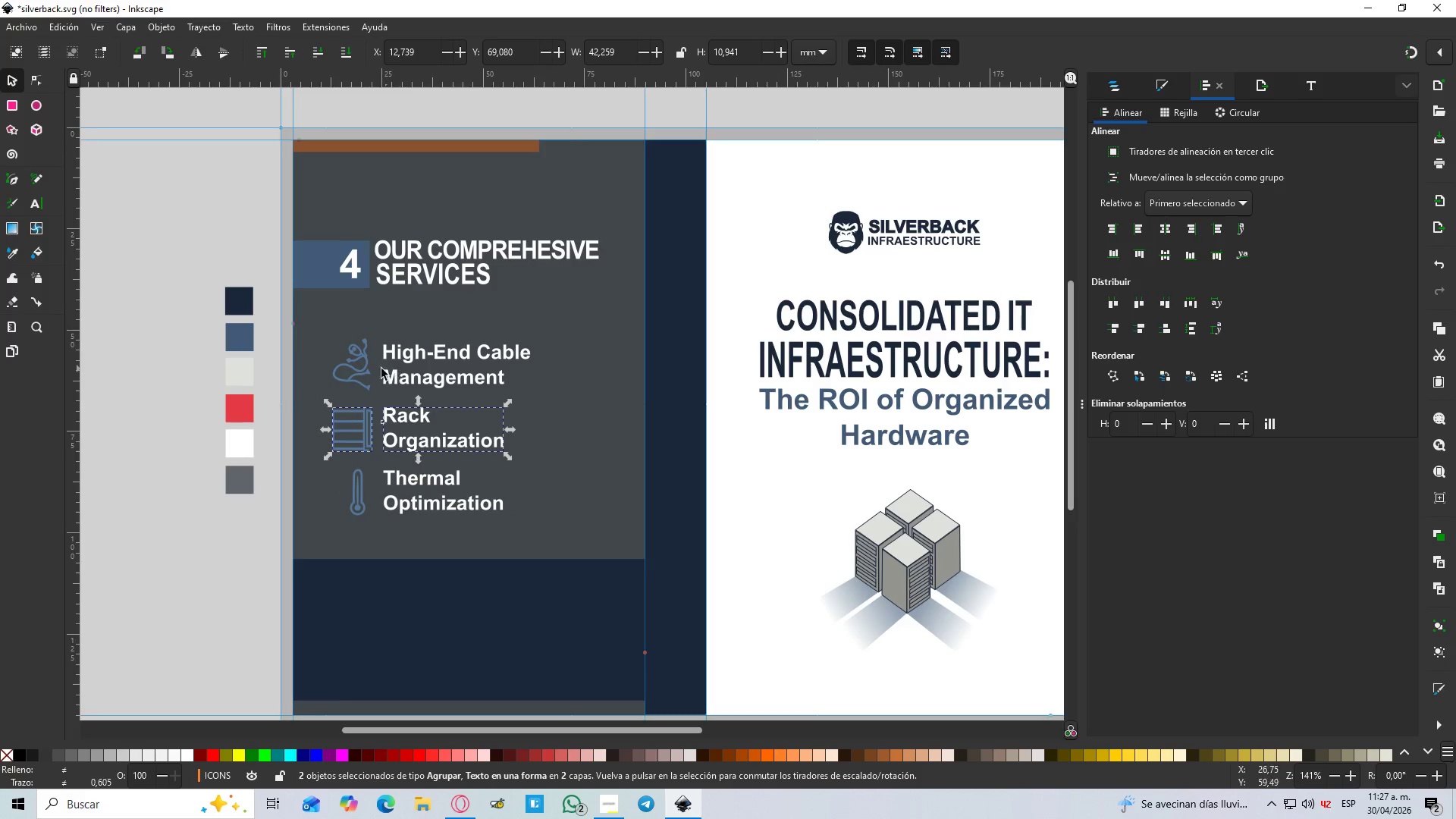 
left_click([351, 367])
 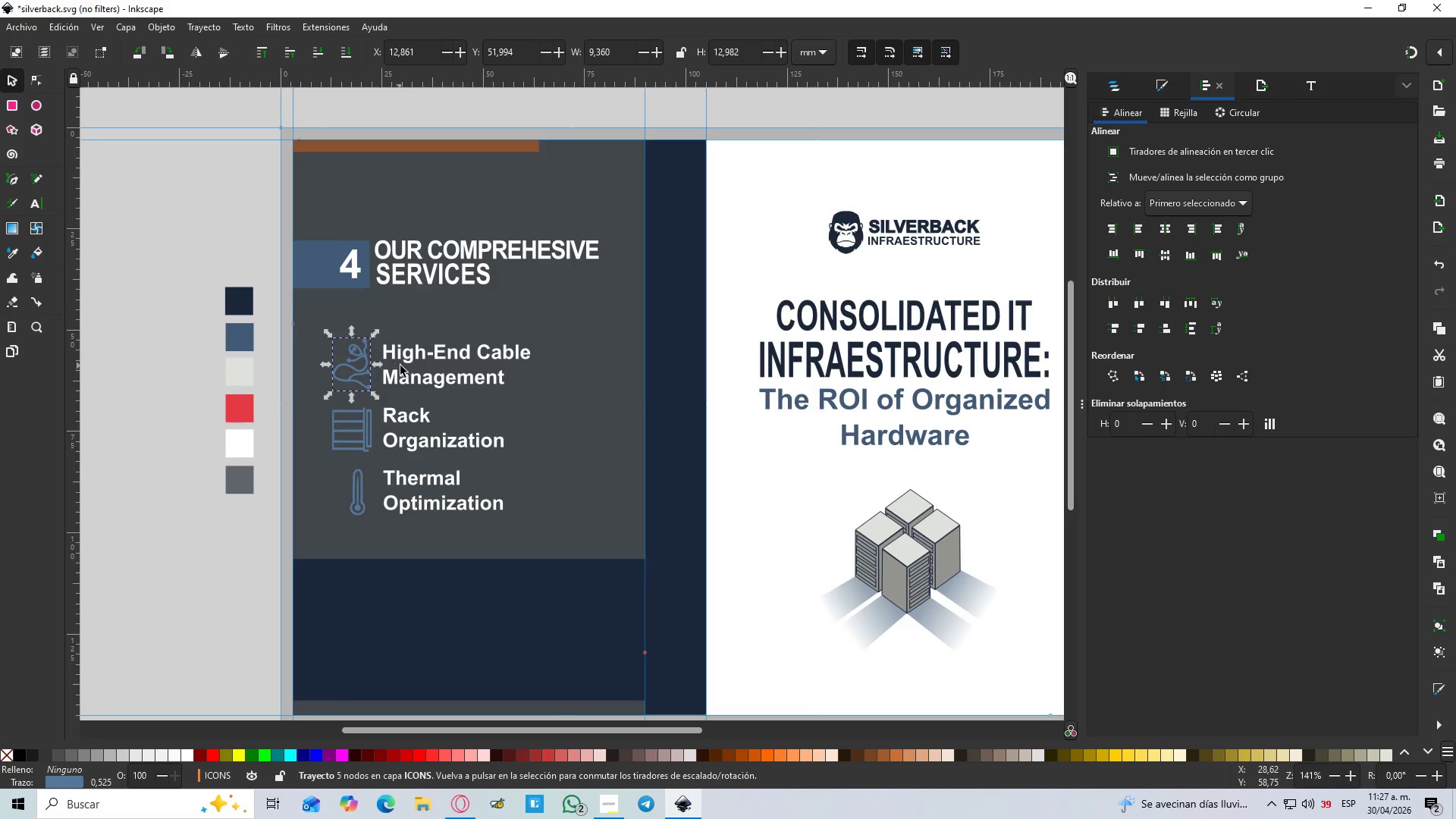 
hold_key(key=ShiftLeft, duration=0.62)
left_click([420, 382])
 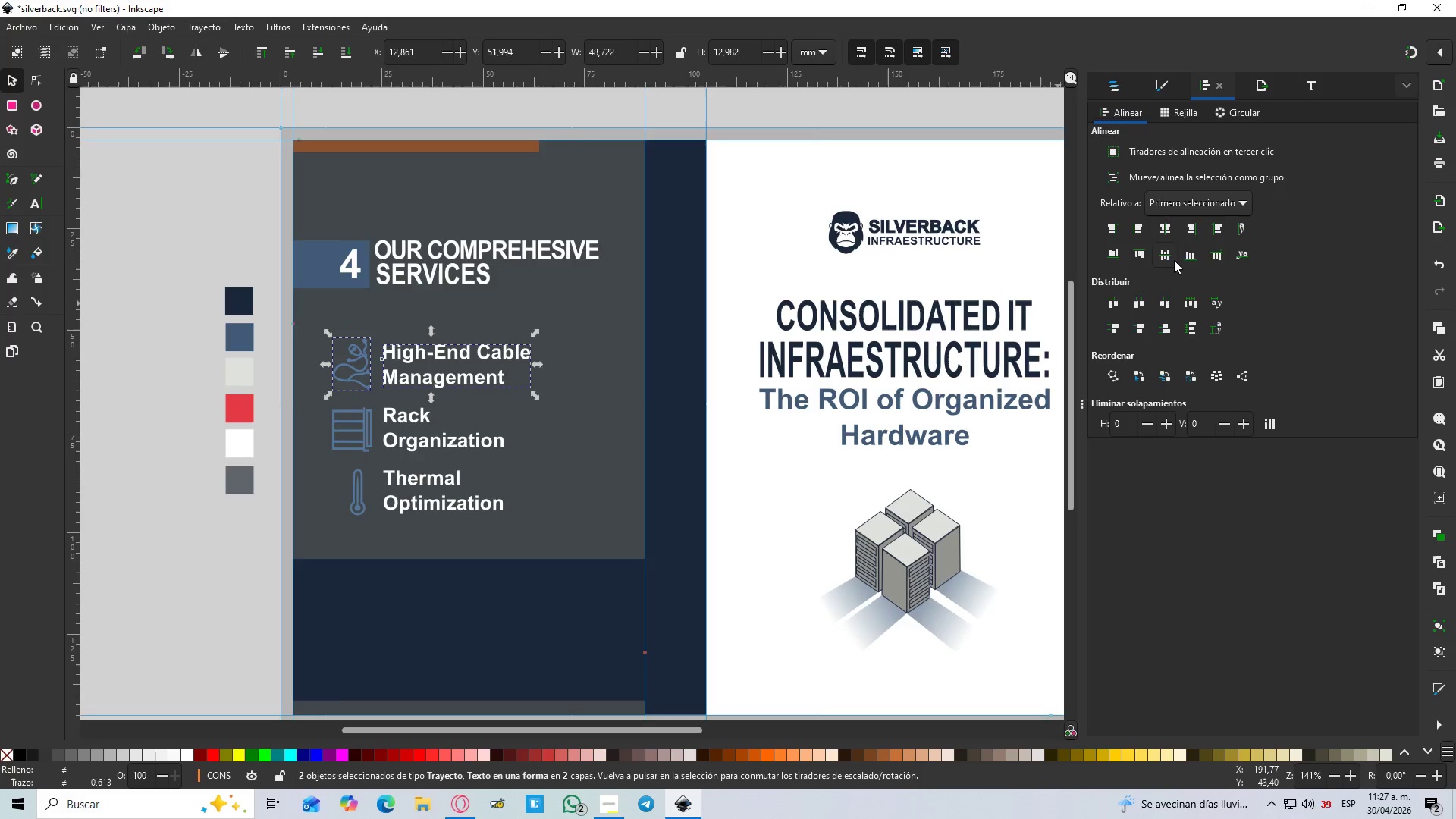 
left_click([1169, 259])
 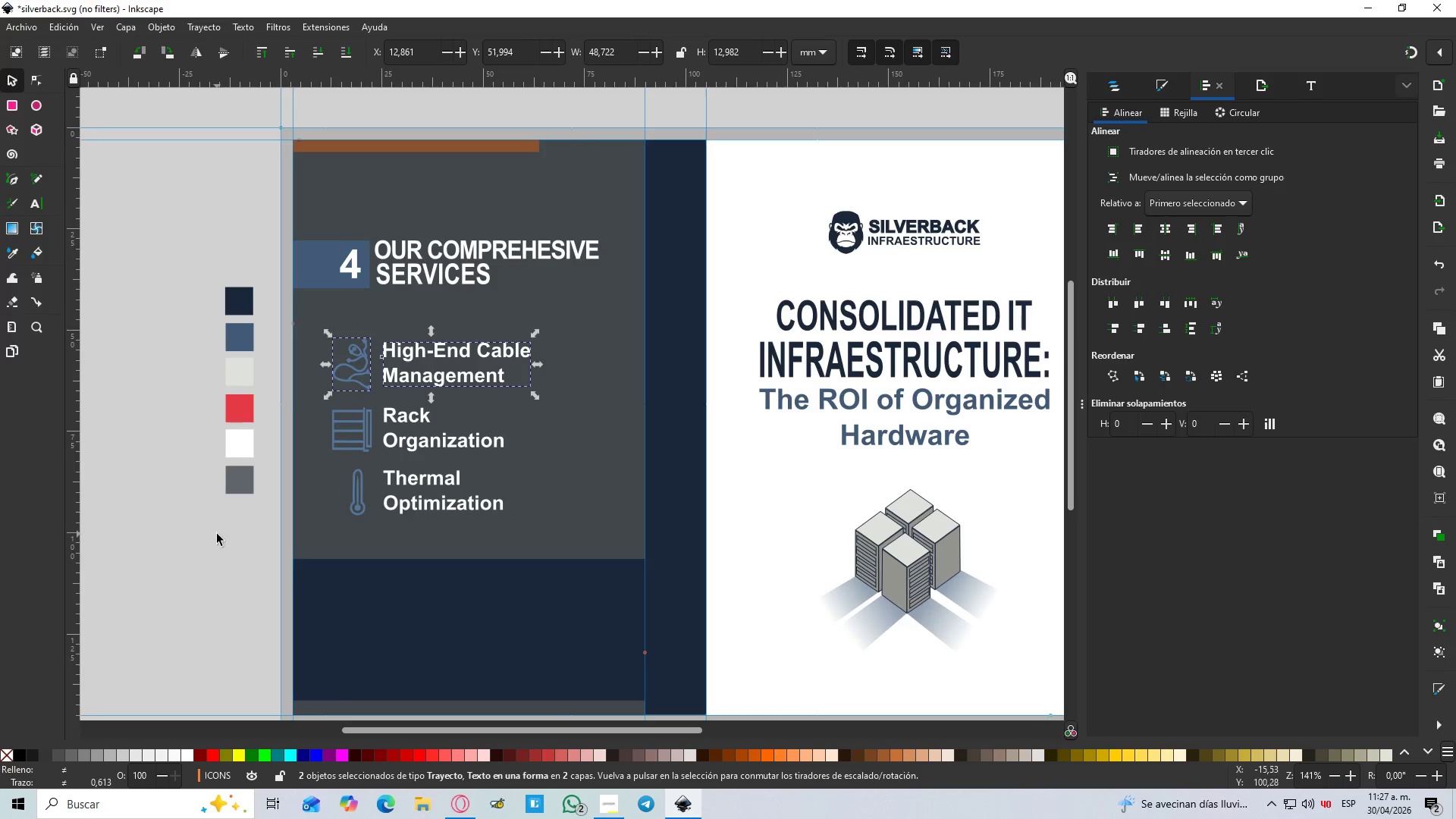 
left_click([177, 595])
 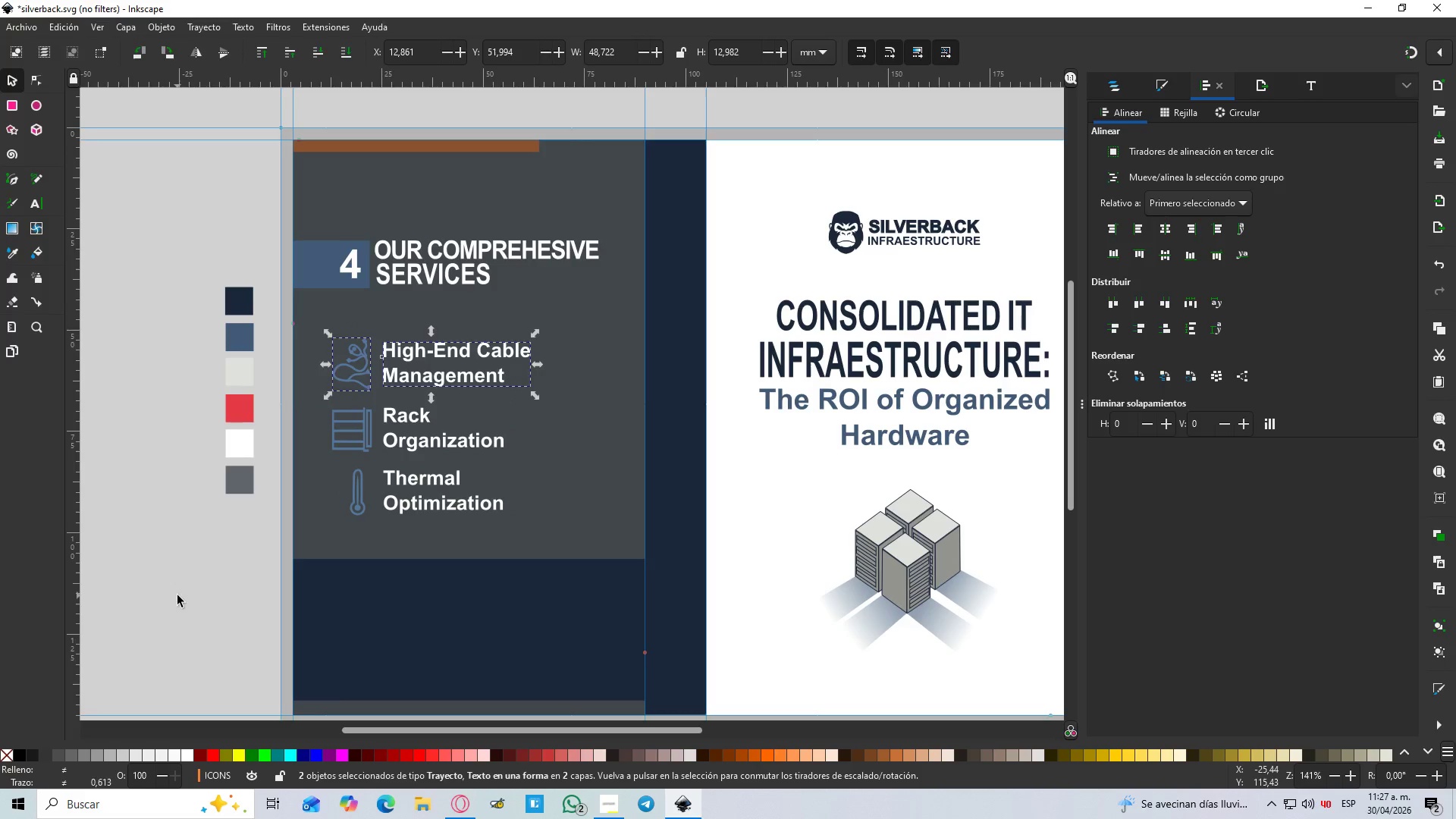 
hold_key(key=ControlLeft, duration=0.33)
 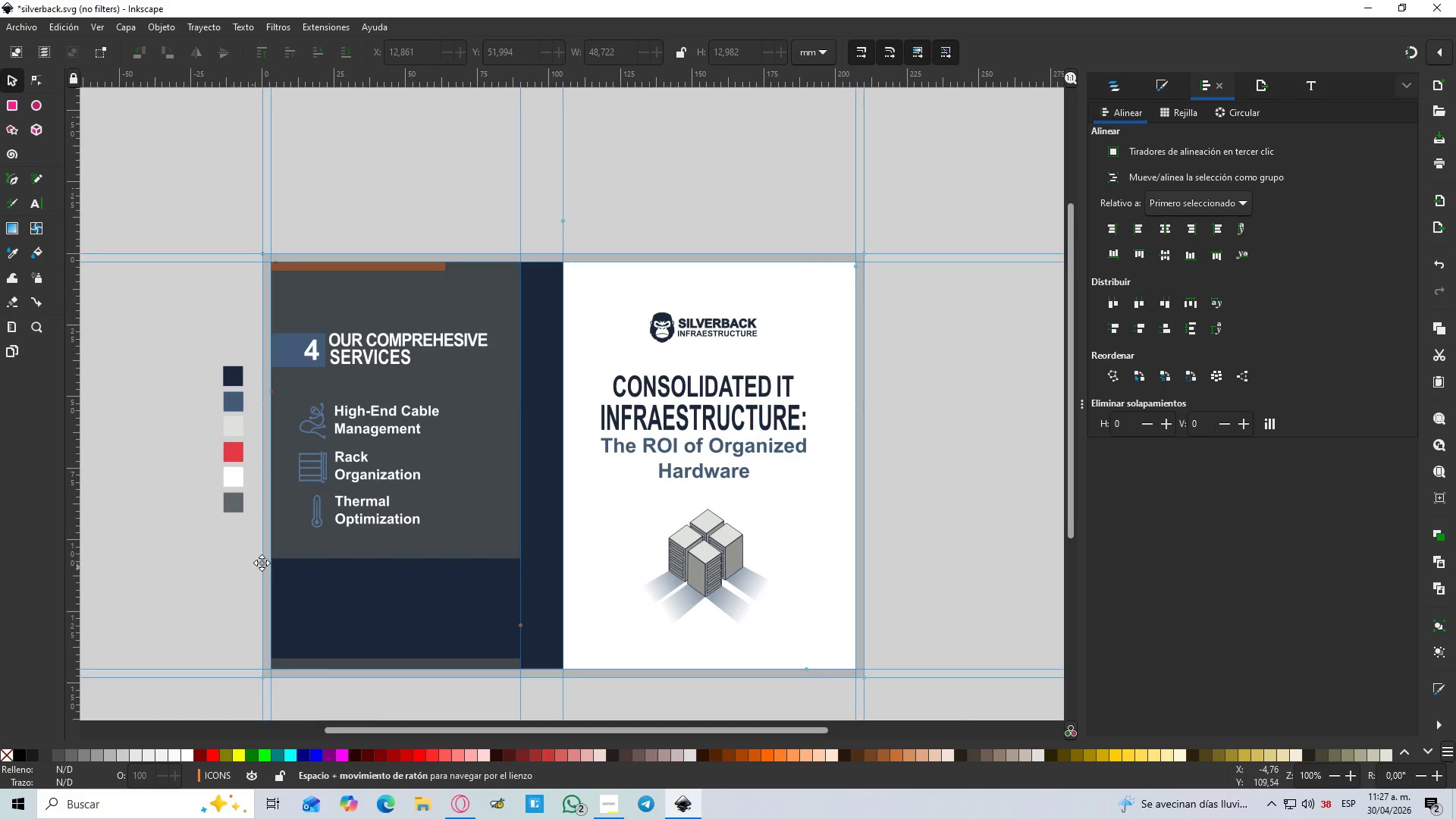 
hold_key(key=Space, duration=0.44)
 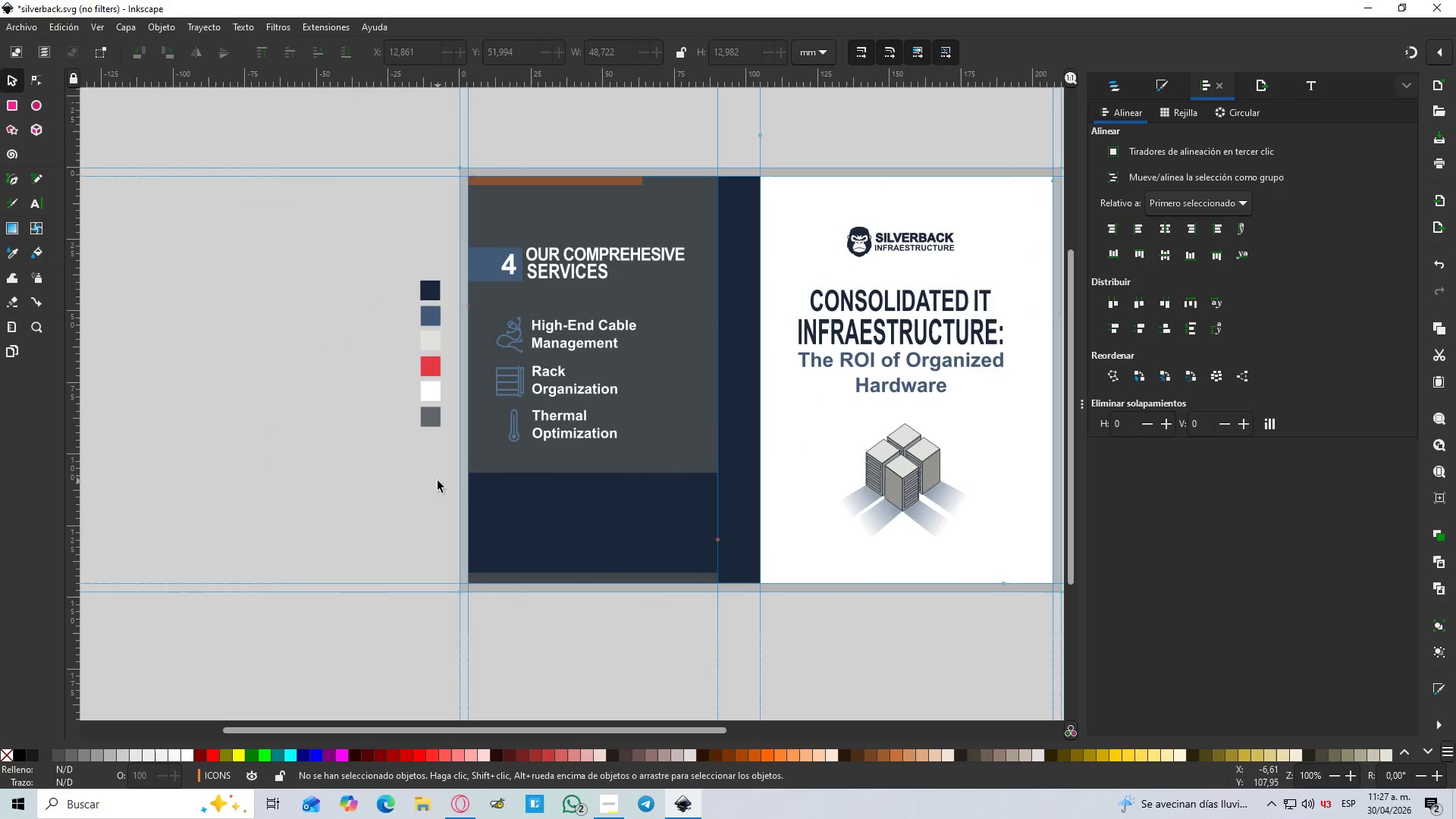 
scroll: coordinate [218, 556], scroll_direction: down, amount: 1.0
 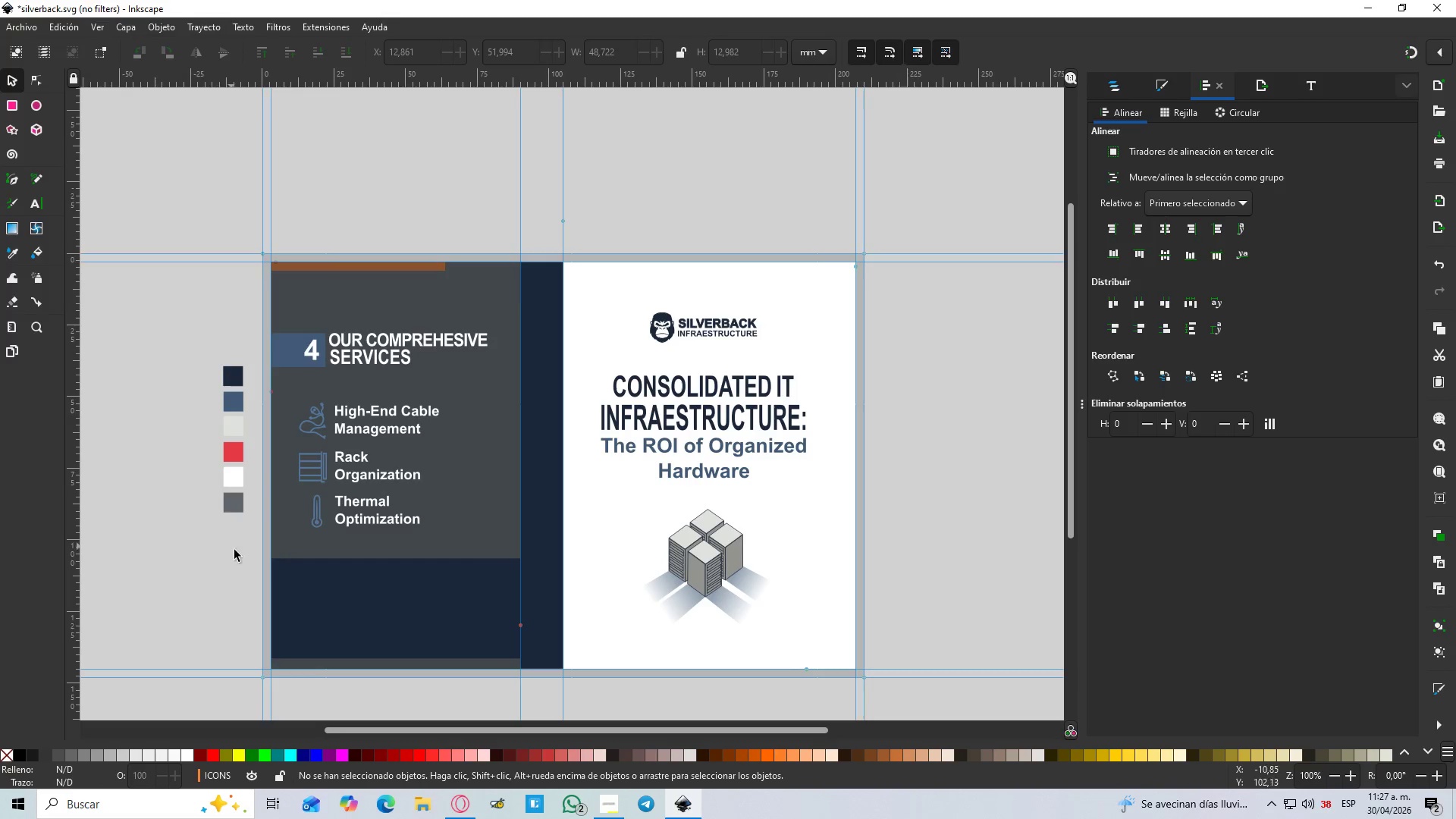 
hold_key(key=ControlLeft, duration=0.73)
 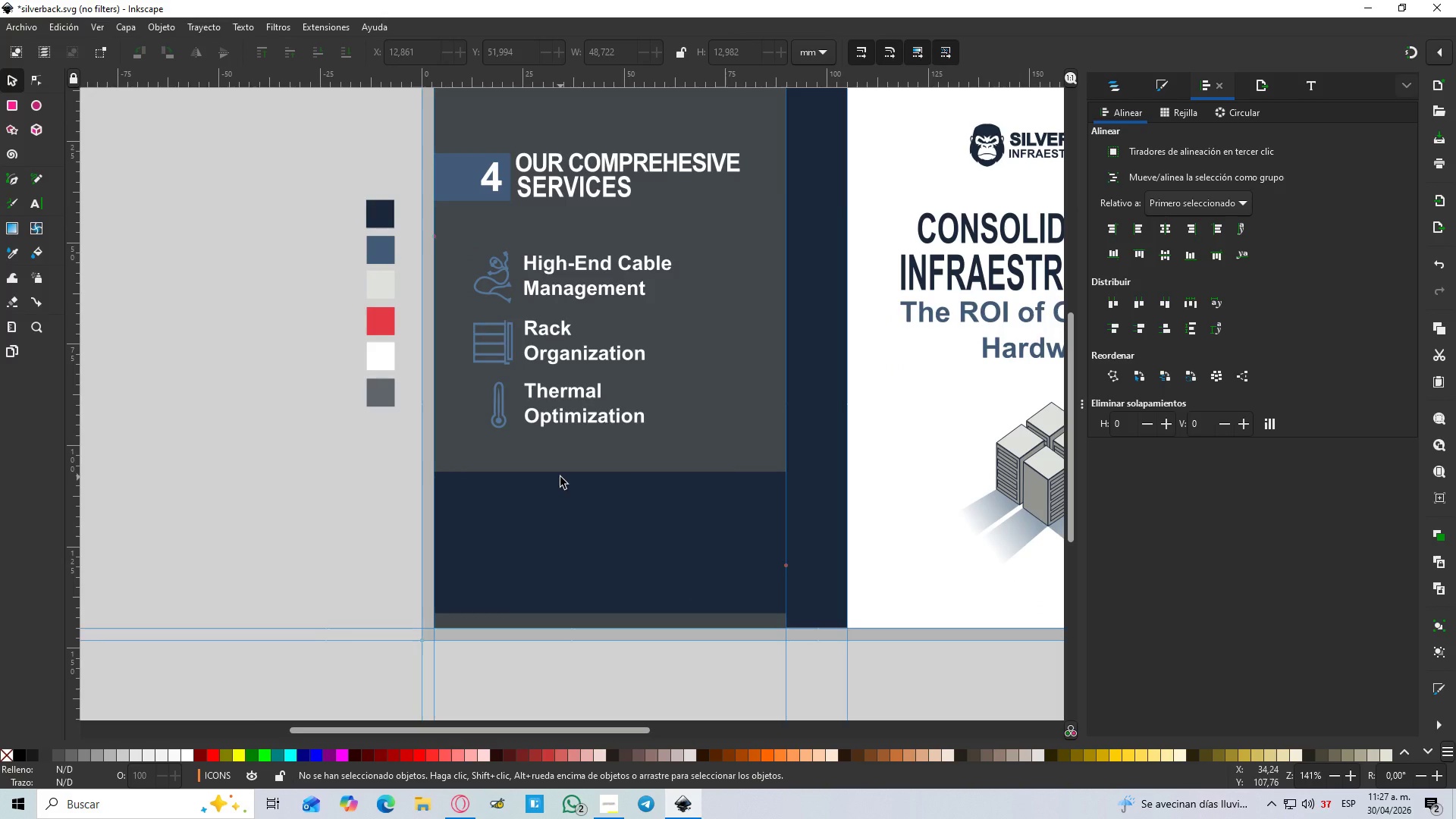 
hold_key(key=ControlLeft, duration=4.94)
 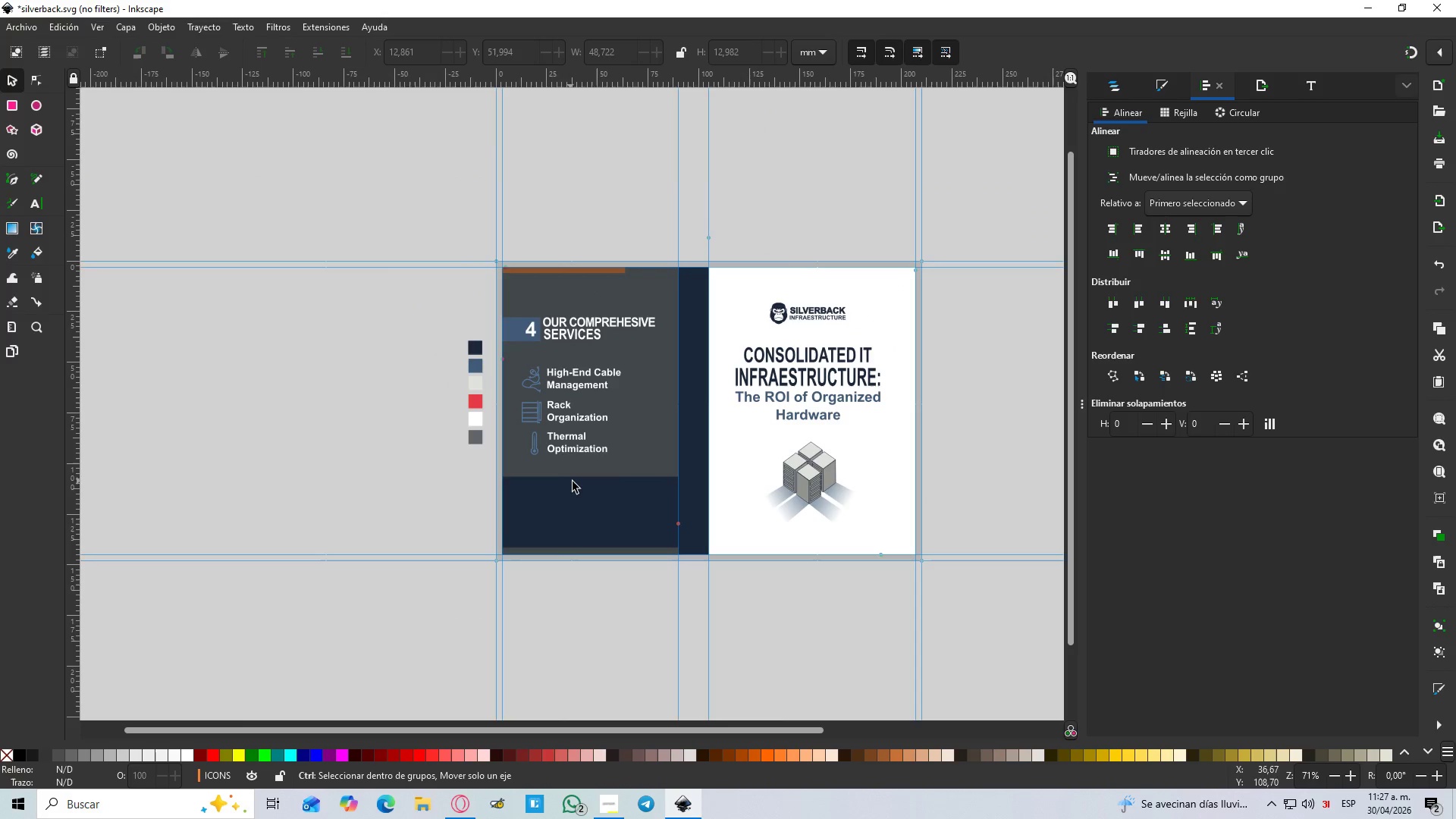 
scroll: coordinate [551, 475], scroll_direction: up, amount: 1.0
 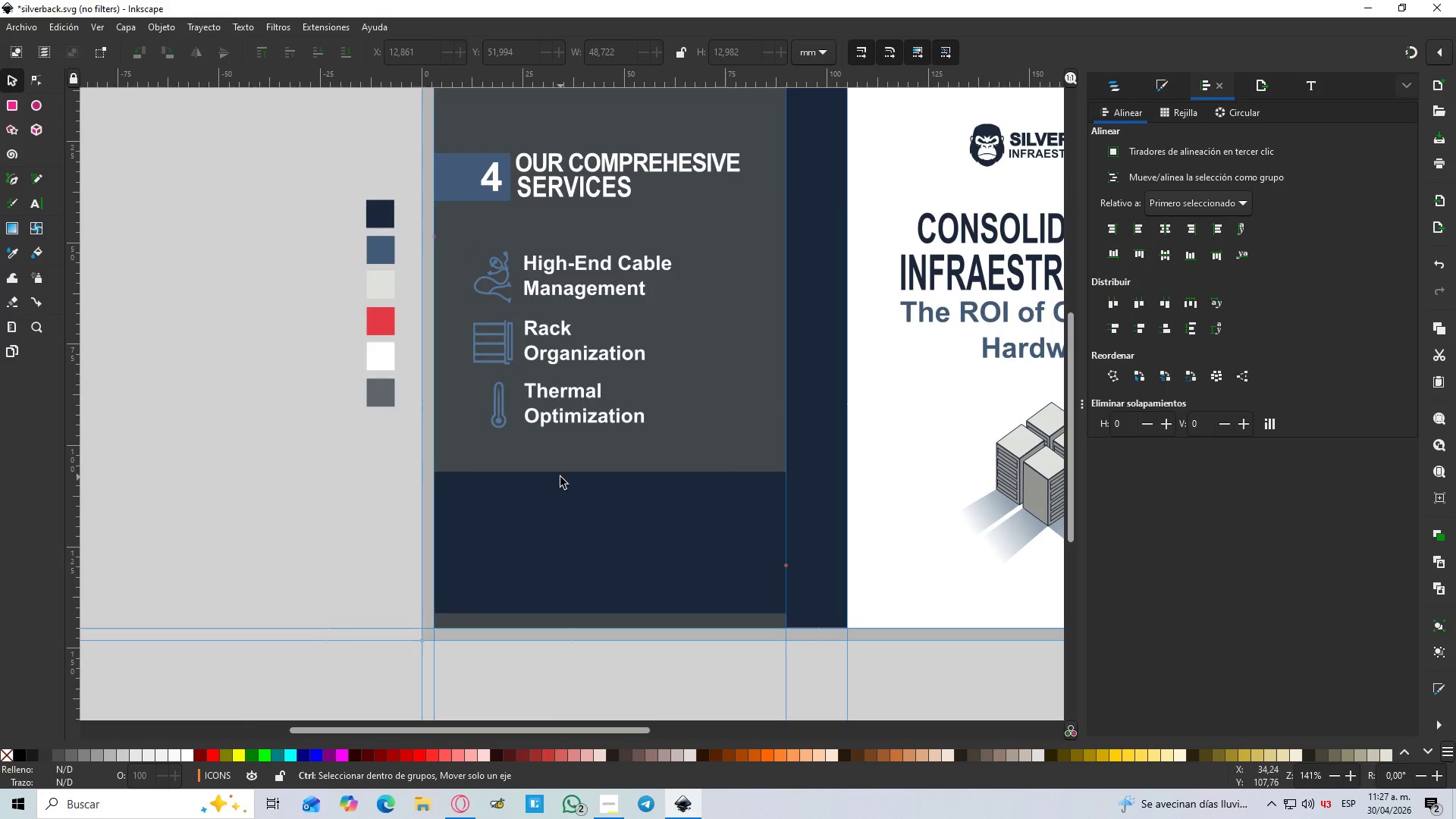 
hold_key(key=ControlLeft, duration=0.7)
scroll: coordinate [570, 481], scroll_direction: down, amount: 2.0
 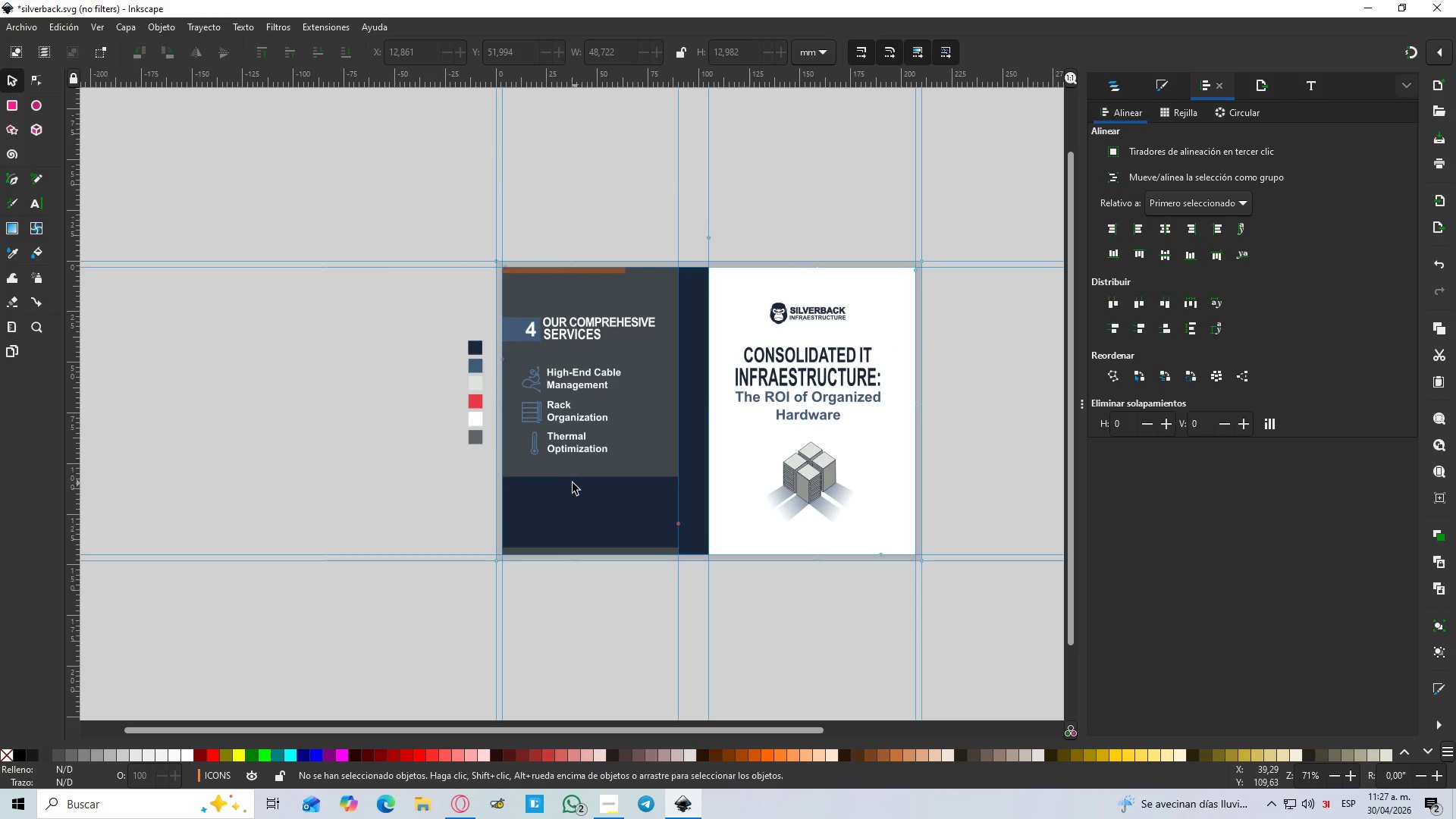 
hold_key(key=ControlLeft, duration=1.22)
scroll: coordinate [563, 531], scroll_direction: up, amount: 2.0
 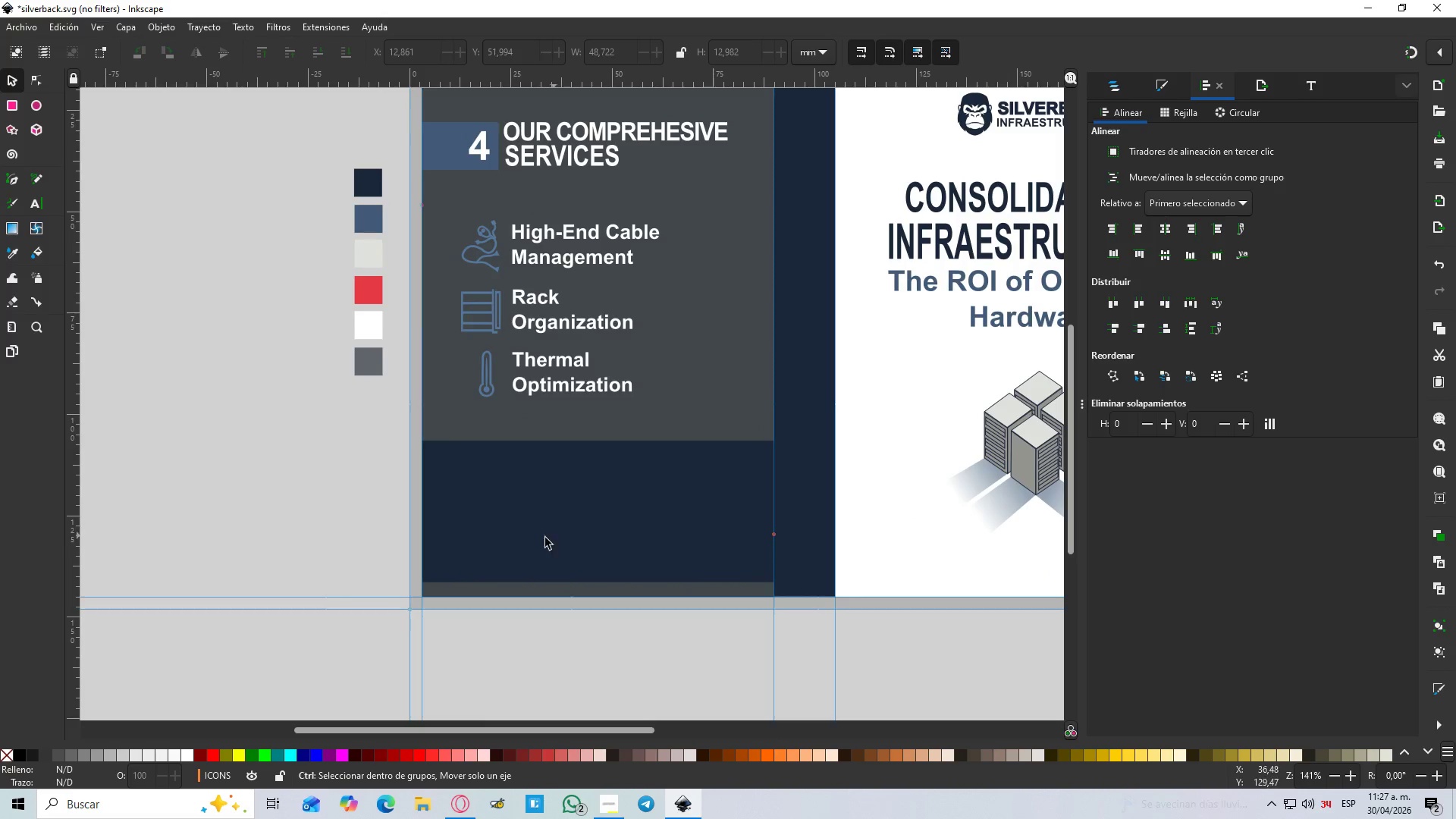 
hold_key(key=ControlLeft, duration=5.83)
 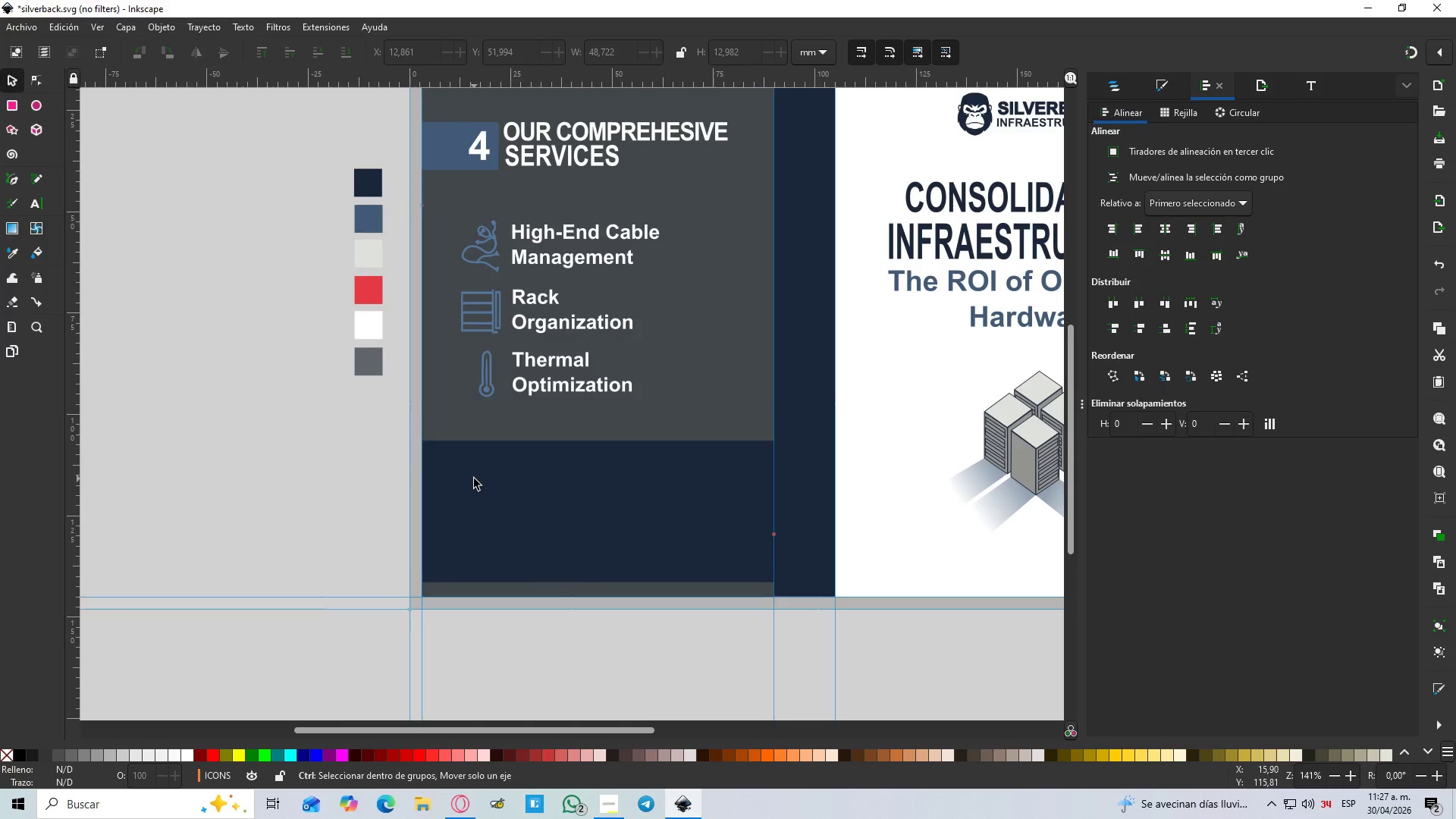 
hold_key(key=ControlLeft, duration=1.5)
 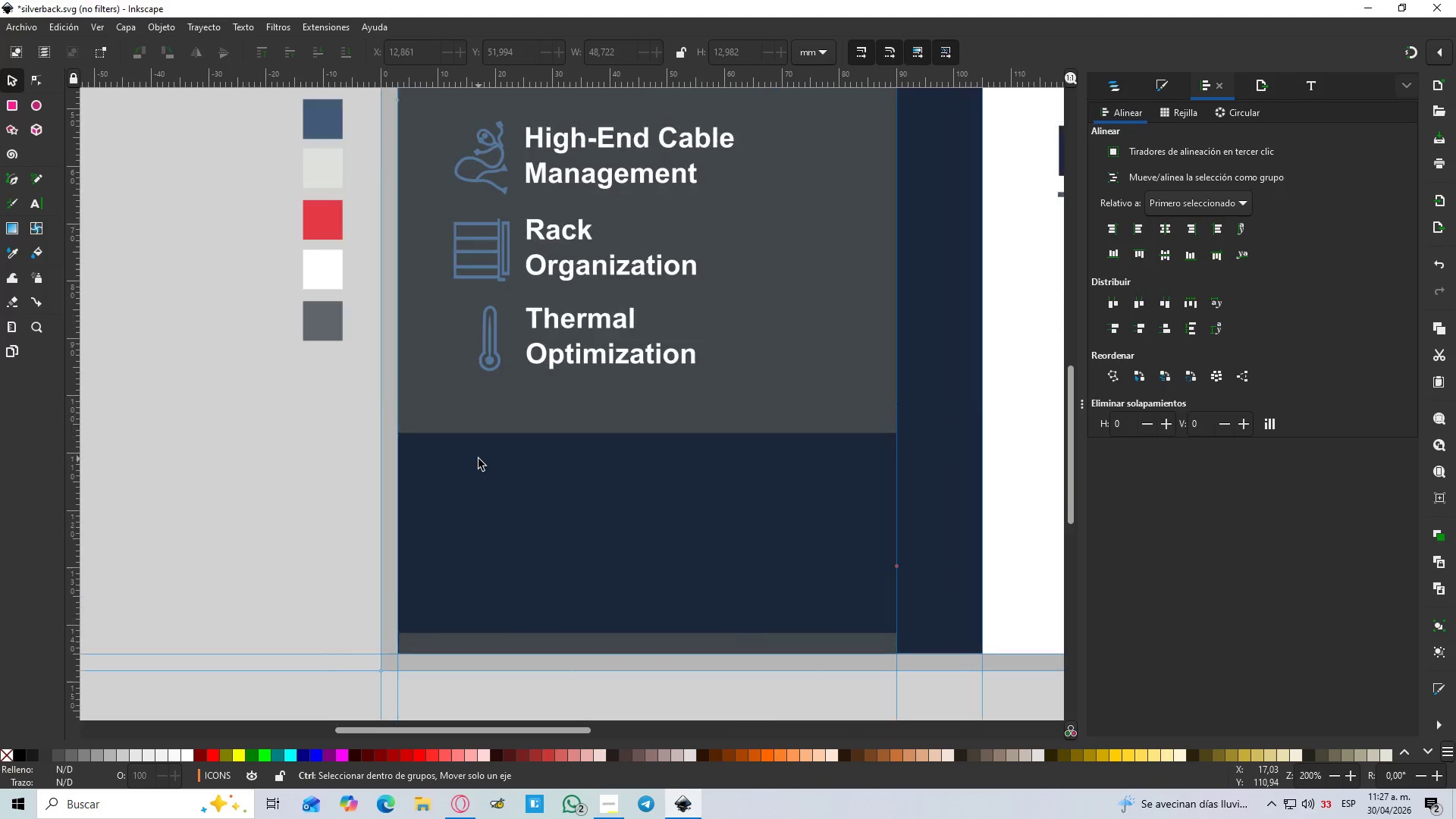 
hold_key(key=ControlLeft, duration=1.51)
scroll: coordinate [479, 459], scroll_direction: up, amount: 1.0
 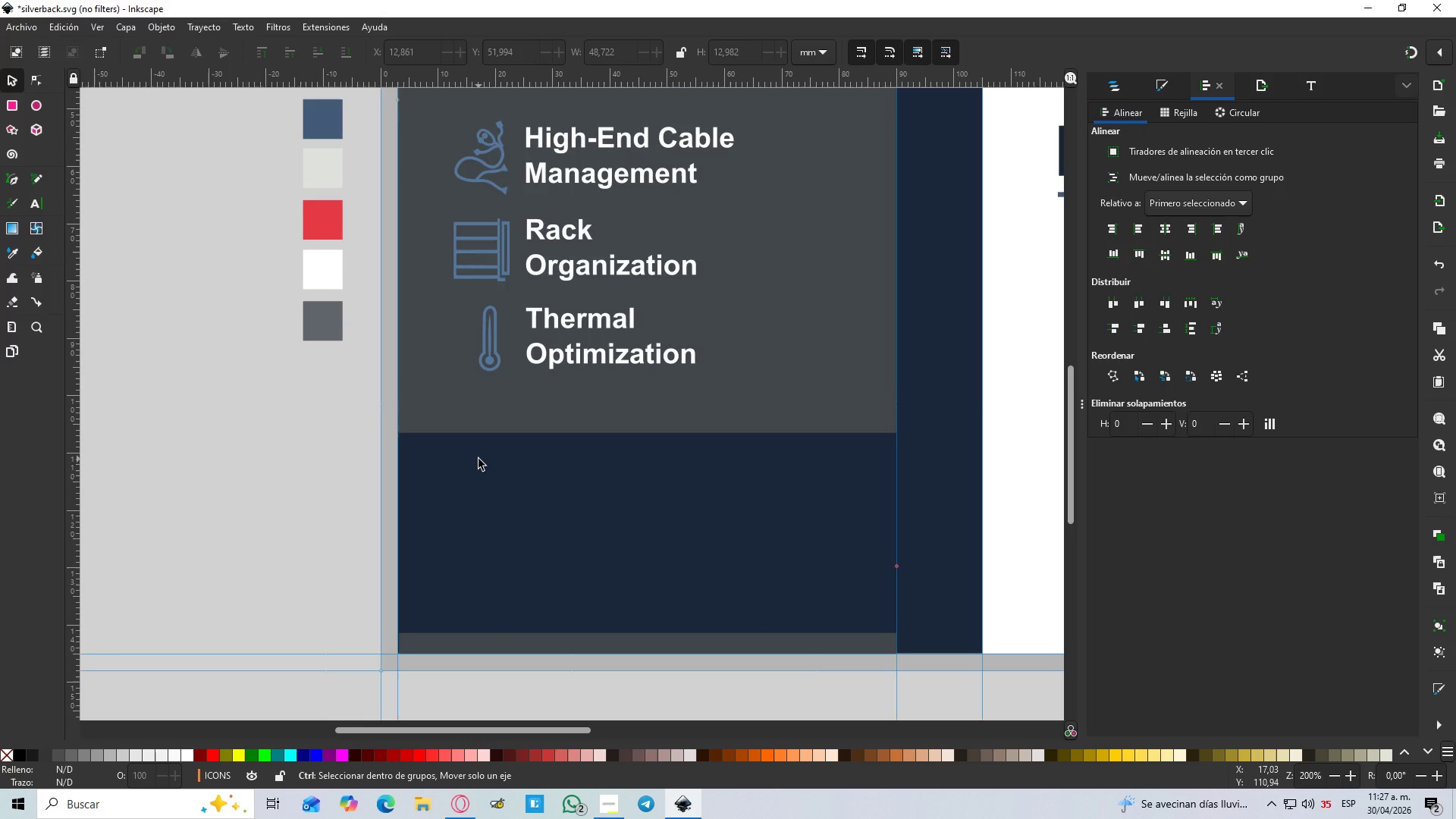 
hold_key(key=ControlLeft, duration=1.5)
 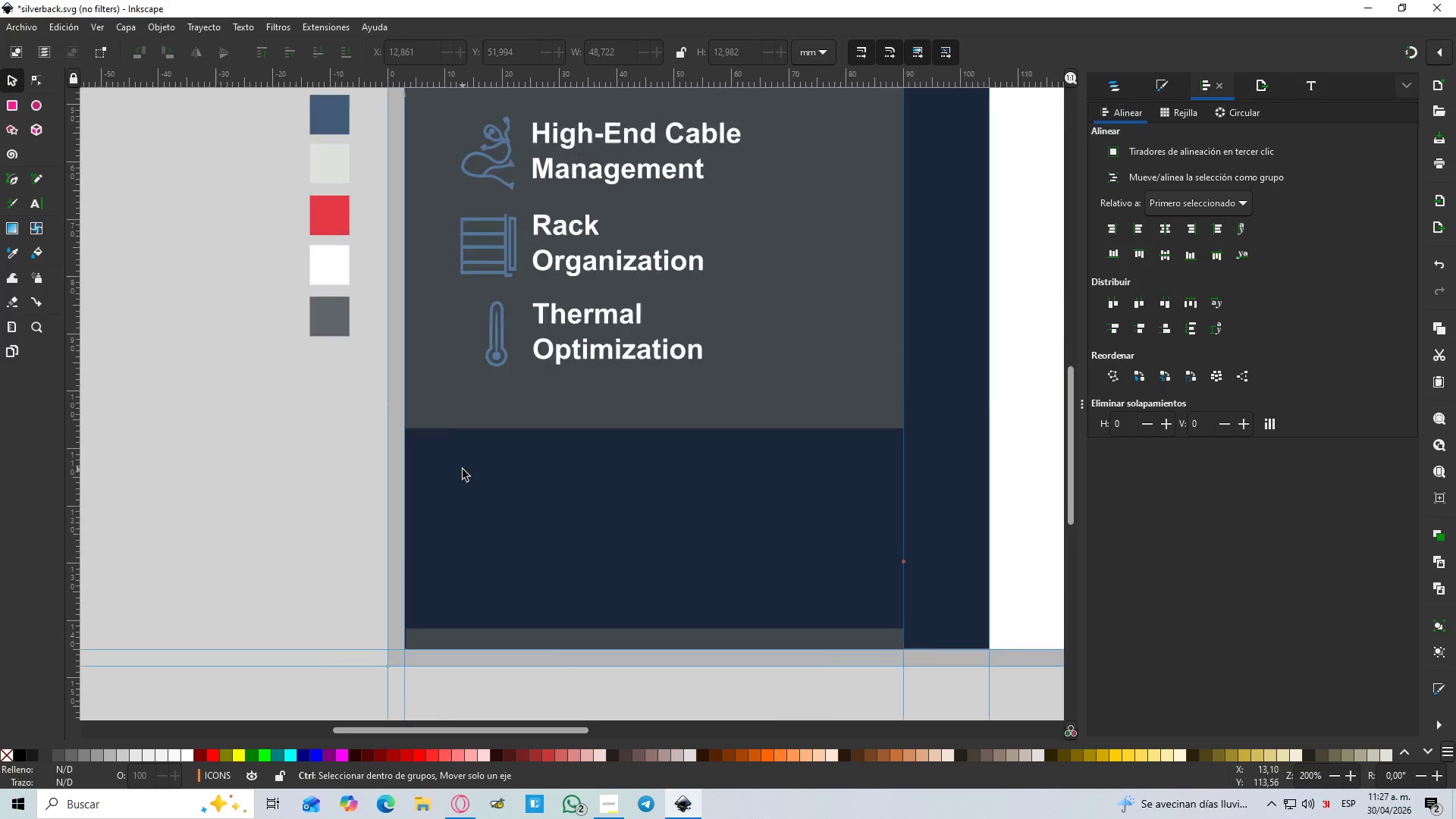 
hold_key(key=ControlLeft, duration=1.11)
 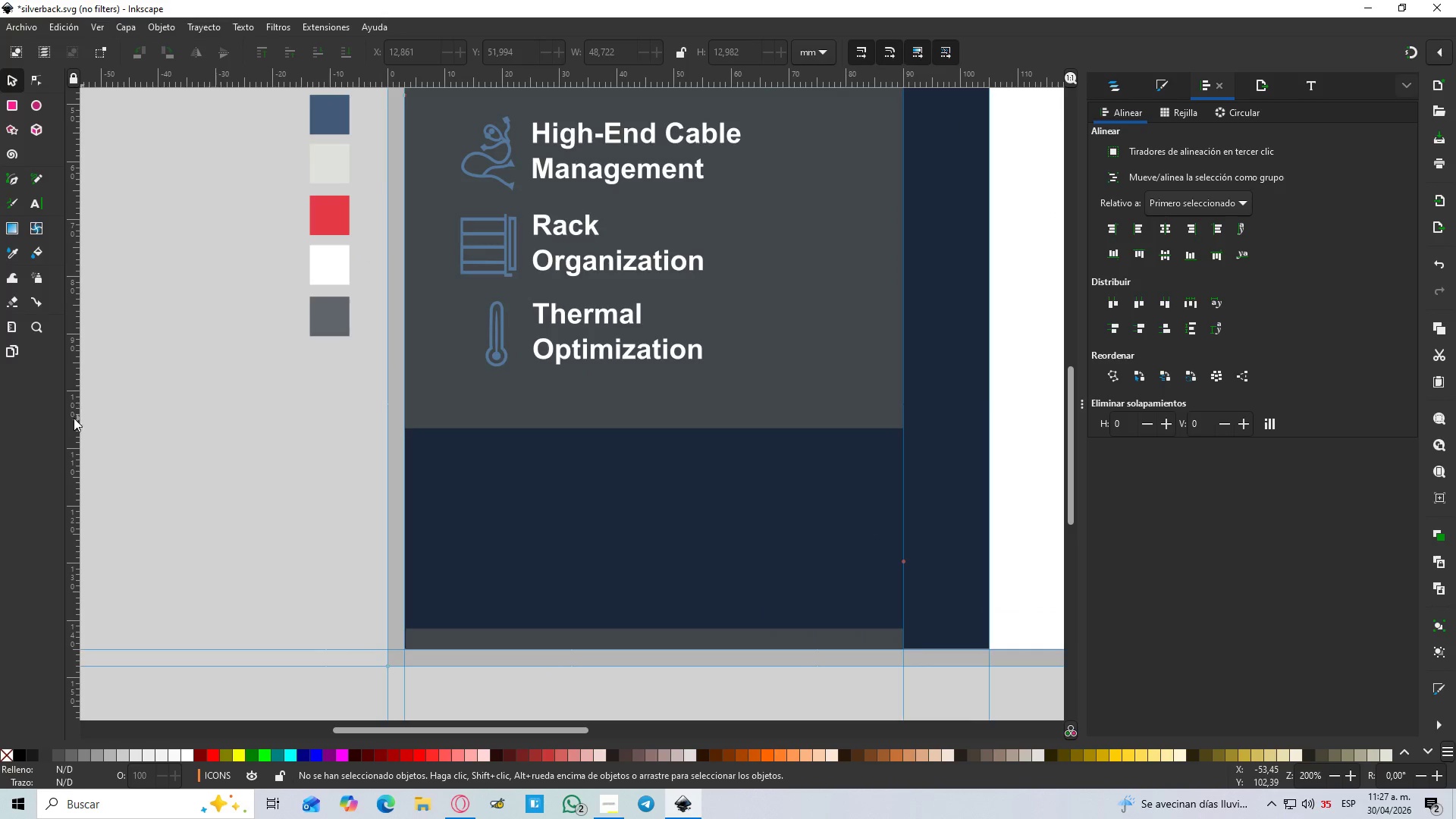 
scroll: coordinate [479, 459], scroll_direction: down, amount: 1.0
 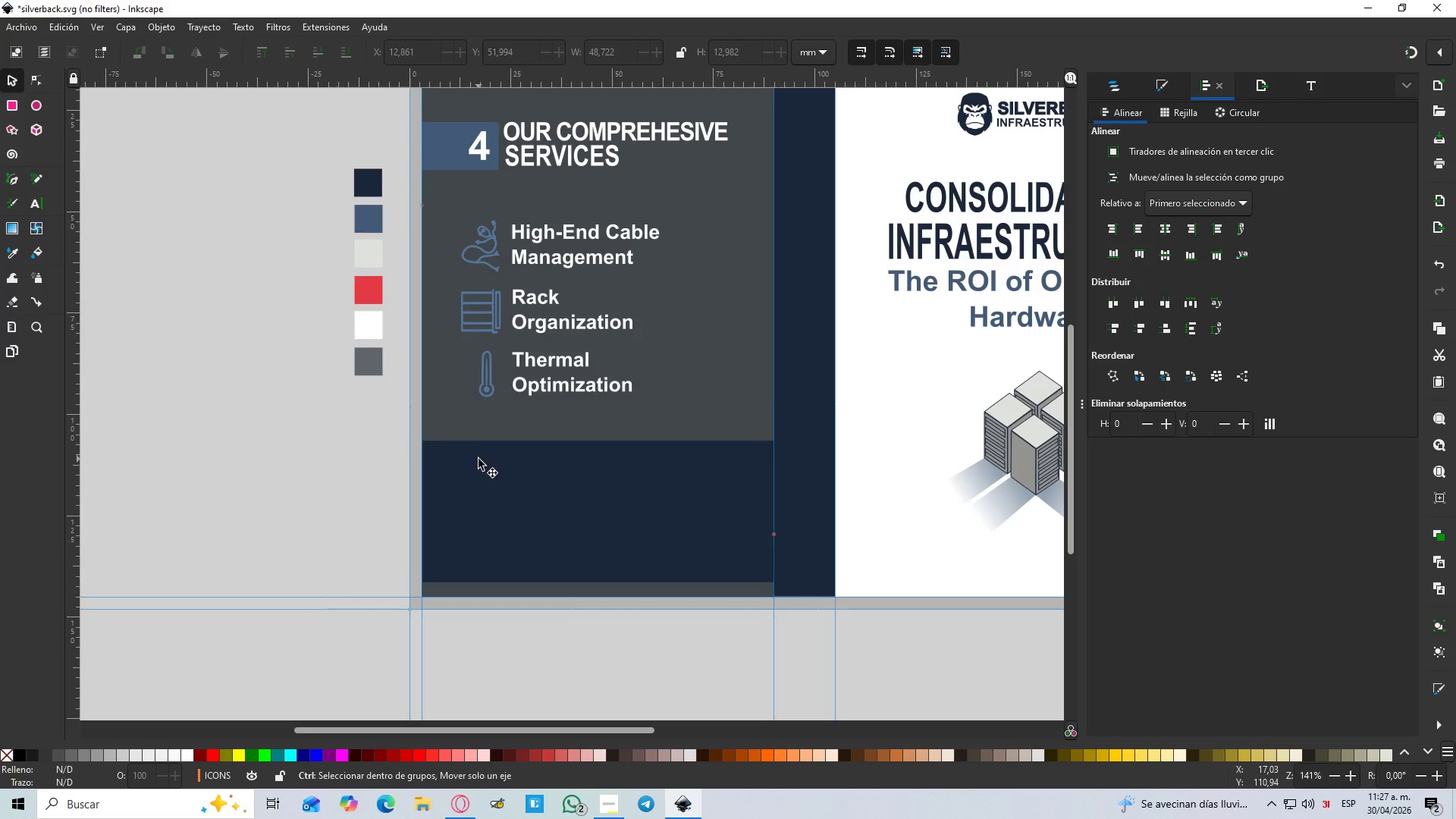 
scroll: coordinate [463, 469], scroll_direction: up, amount: 1.0
 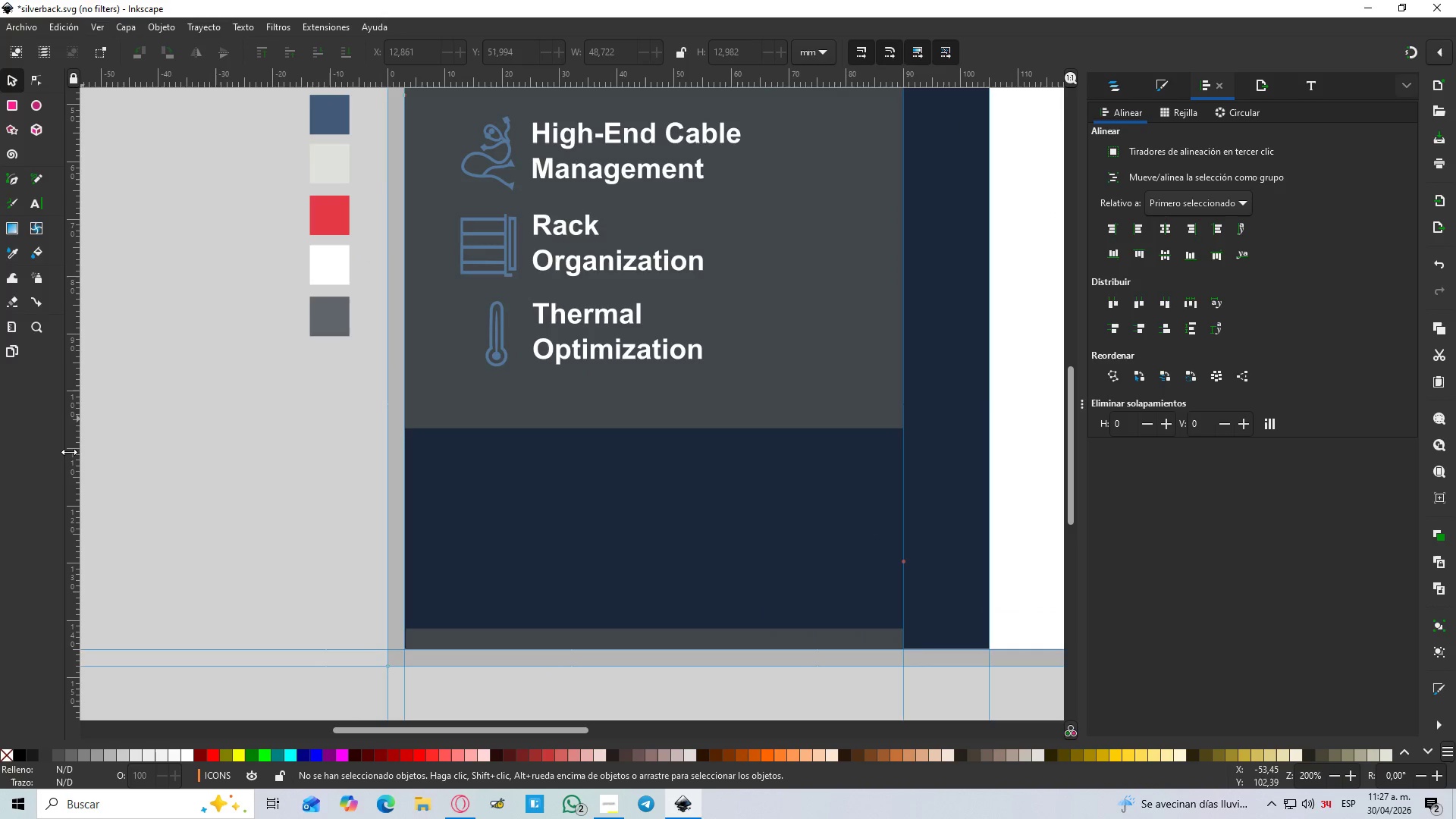 
left_click_drag(start_coordinate=[71, 462], to_coordinate=[461, 469])
 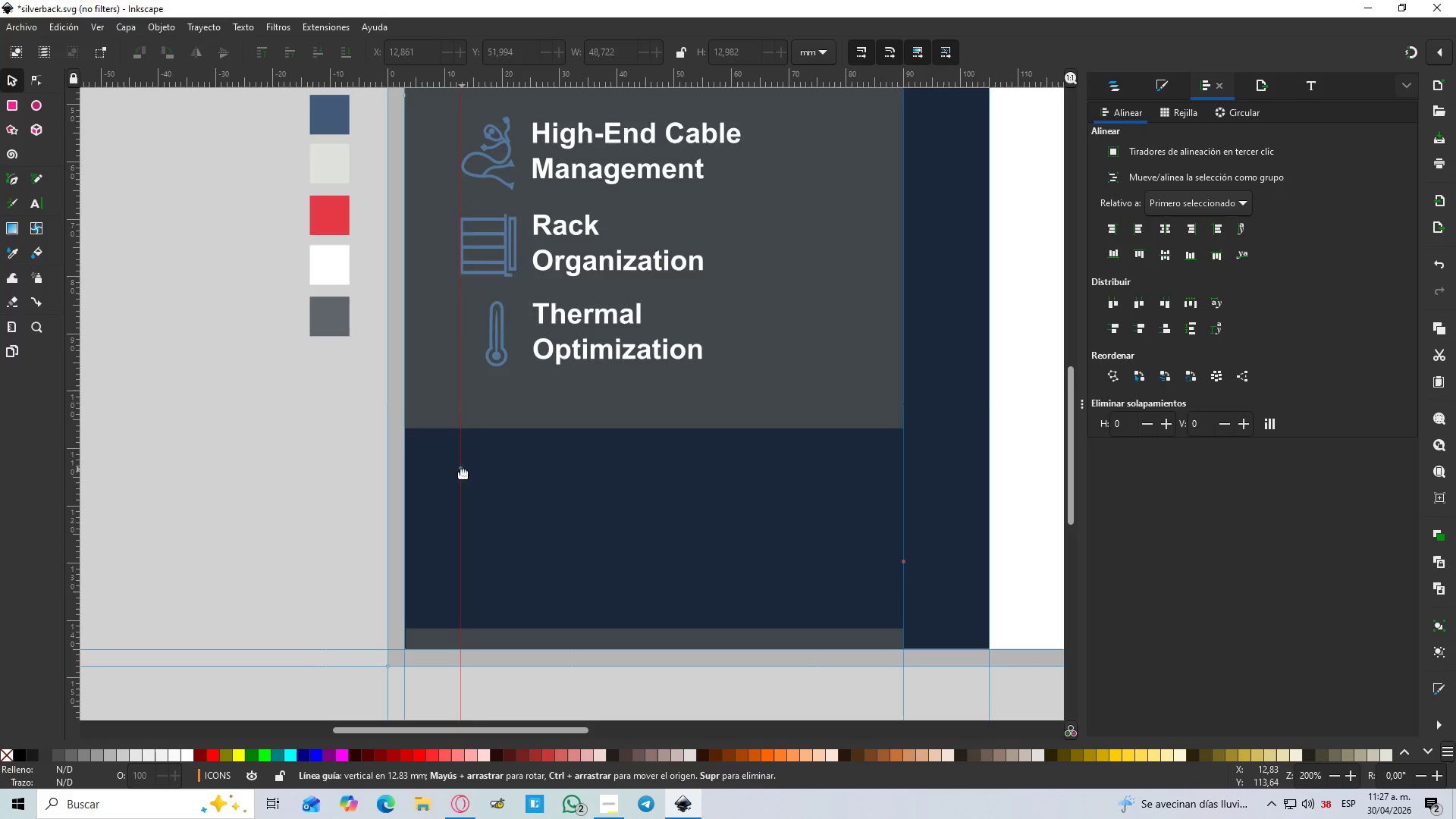 
hold_key(key=ControlLeft, duration=1.5)
scroll: coordinate [482, 472], scroll_direction: up, amount: 2.0
 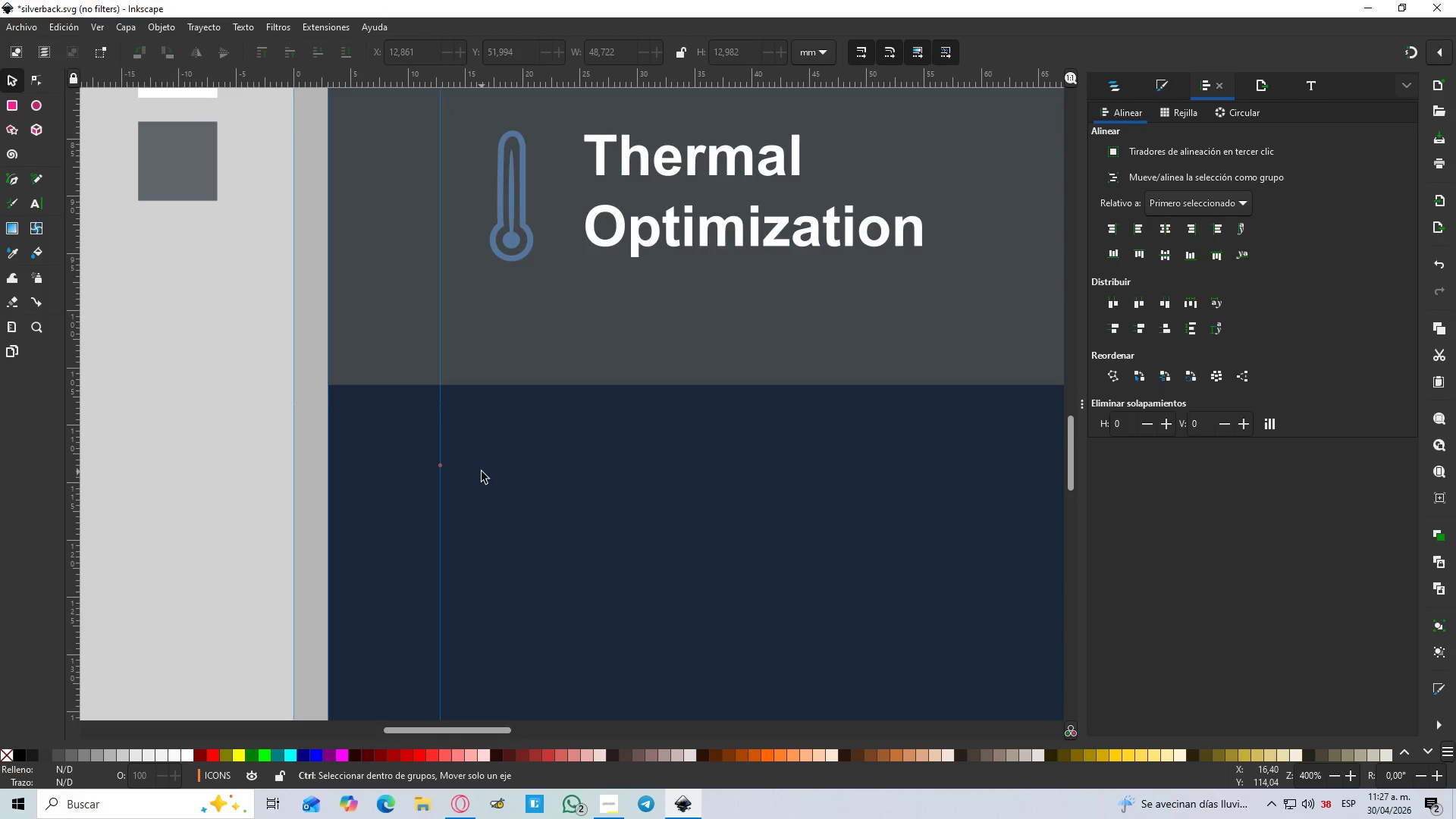 
key(Control+ControlLeft)
 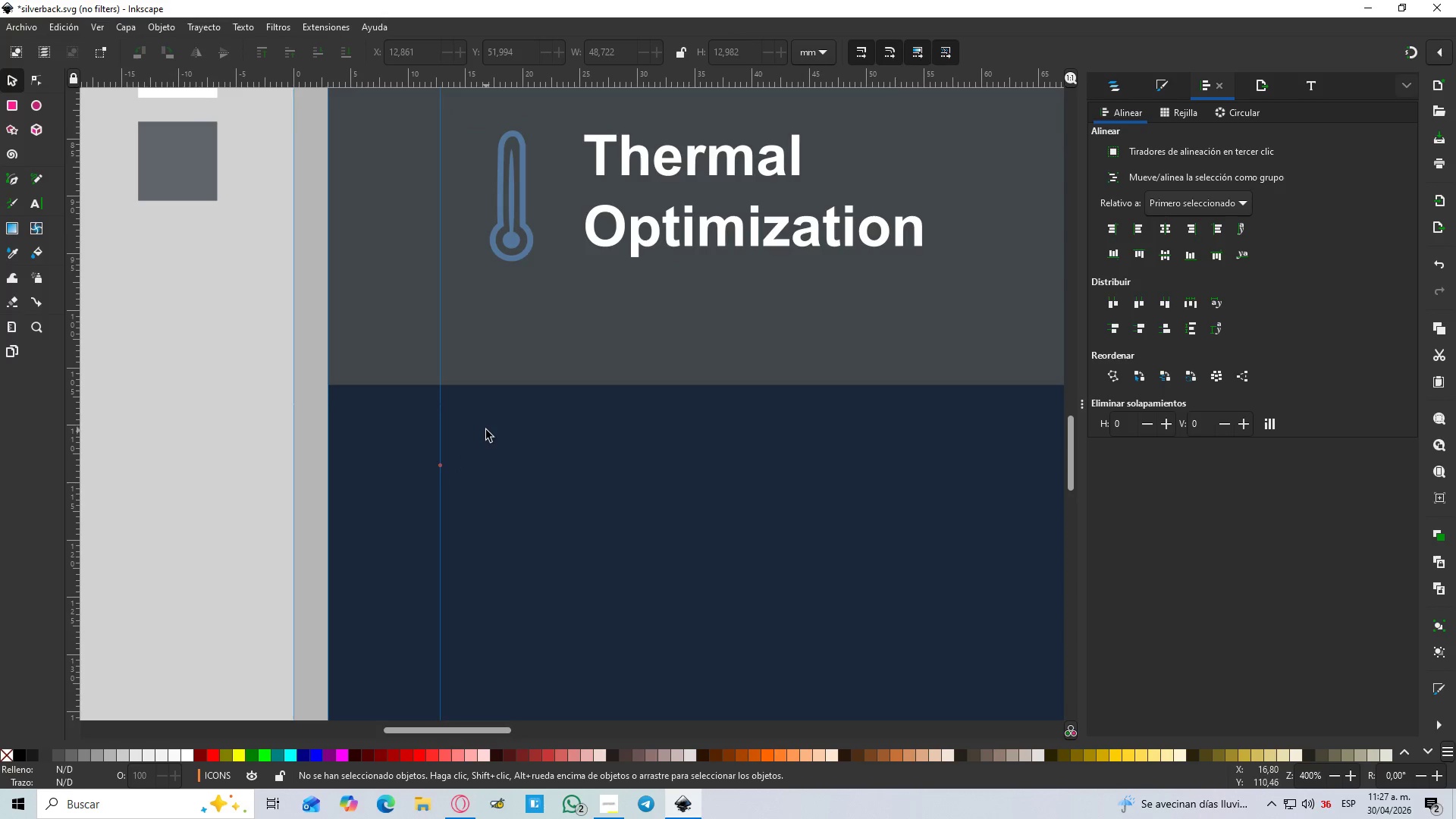 
key(T)
 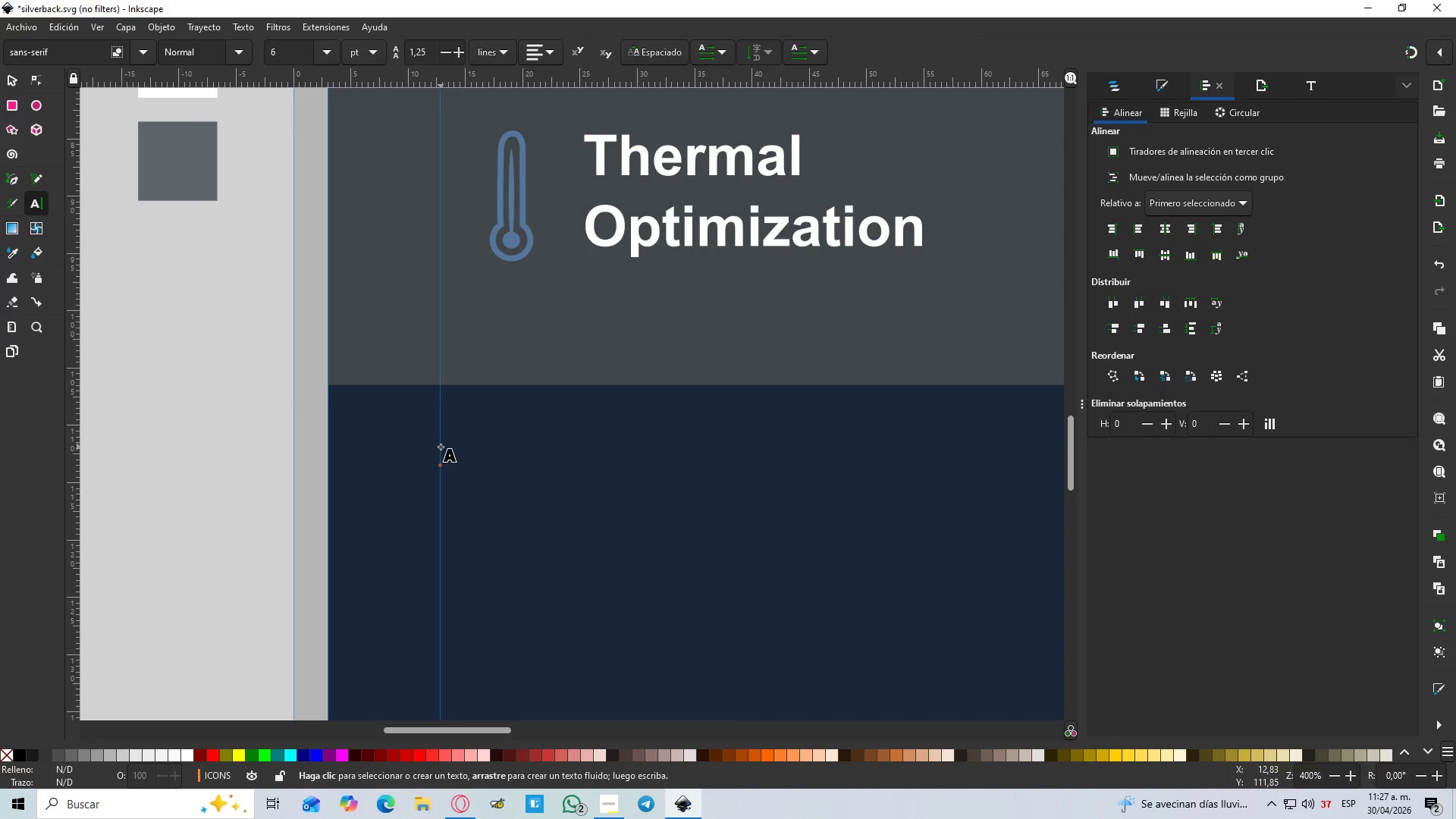 
left_click_drag(start_coordinate=[441, 447], to_coordinate=[890, 522])
 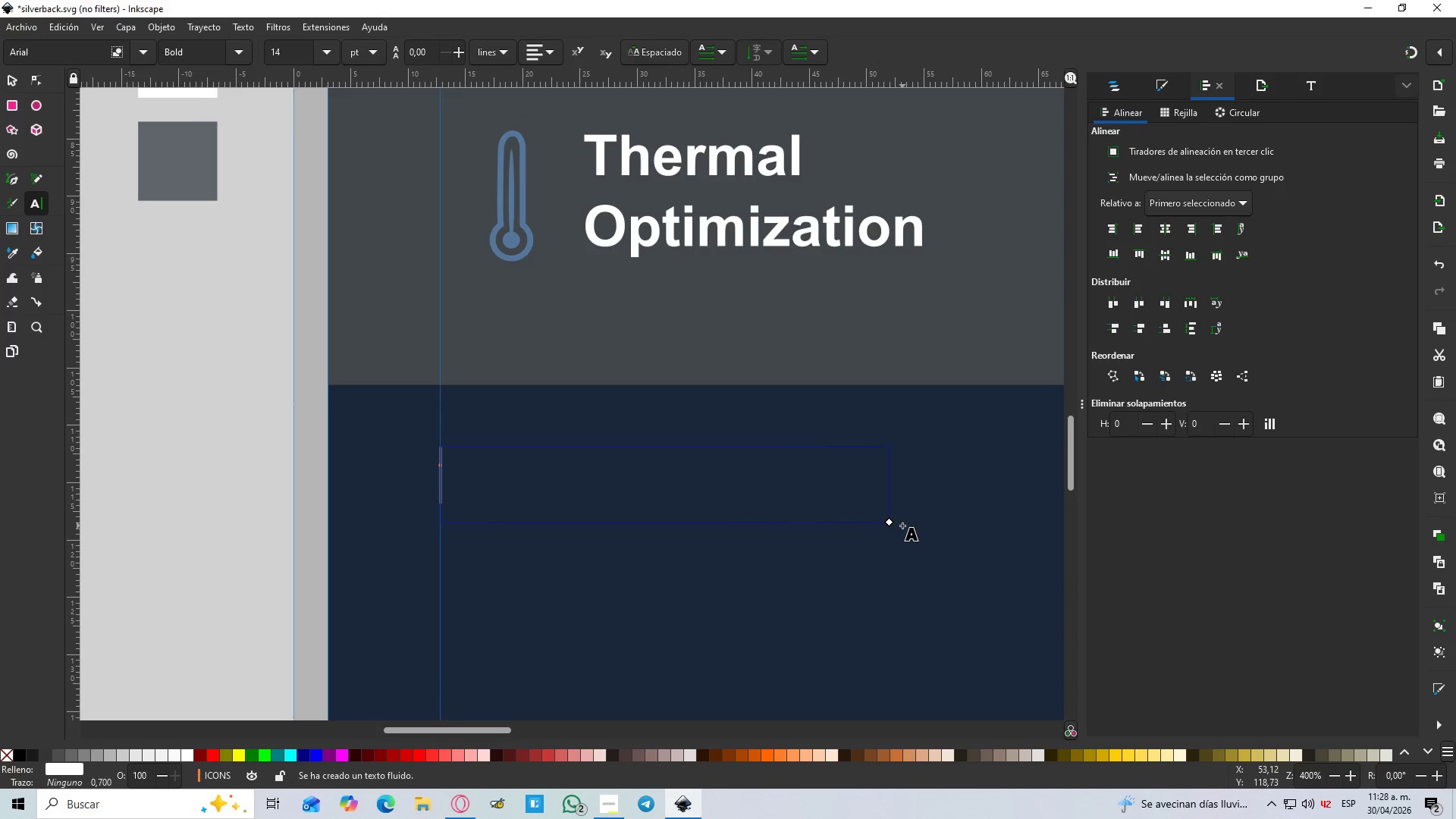 
type(c)
key(Backspace)
type(CONTACT AREA)
 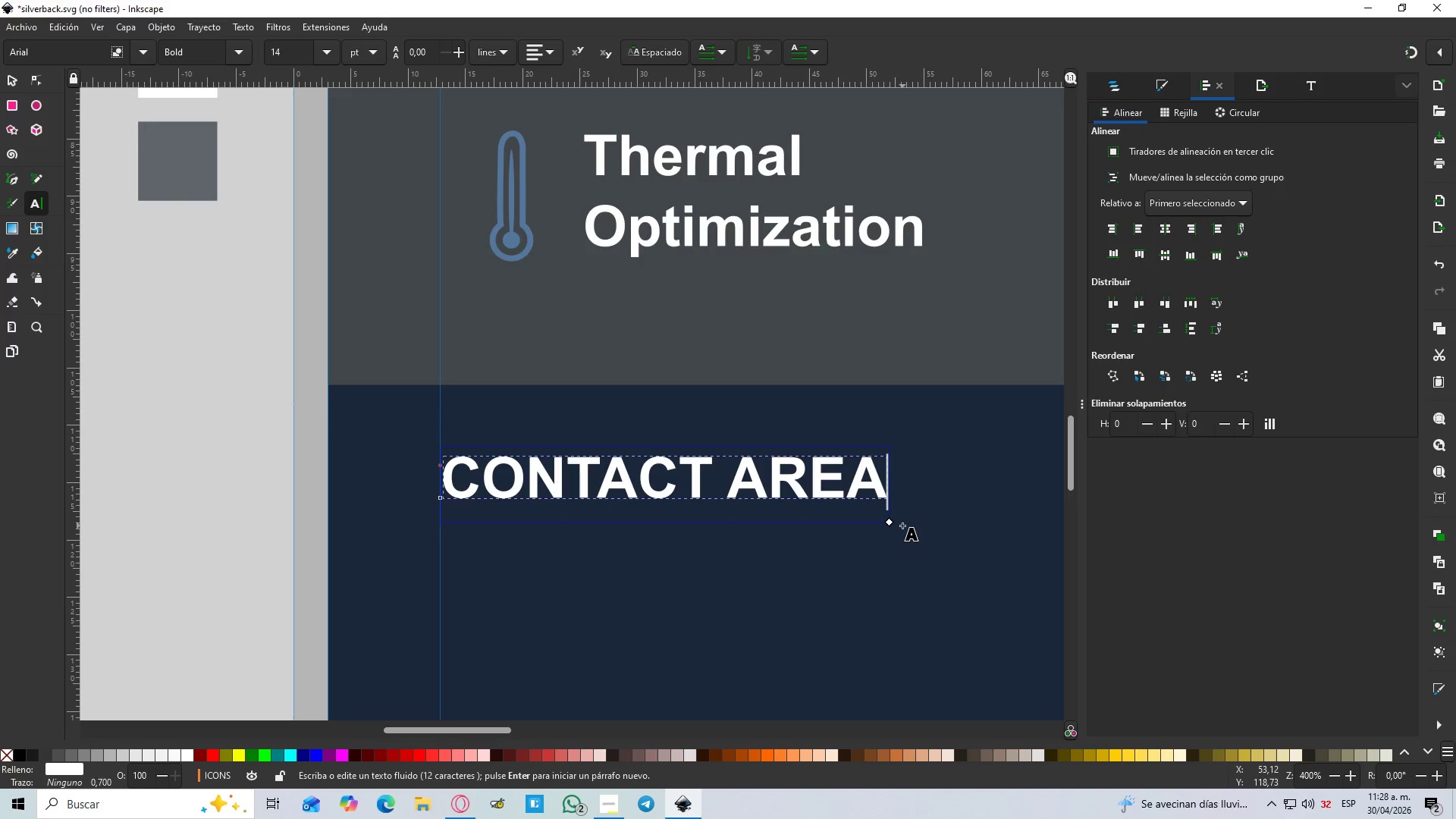 
key(Escape)
 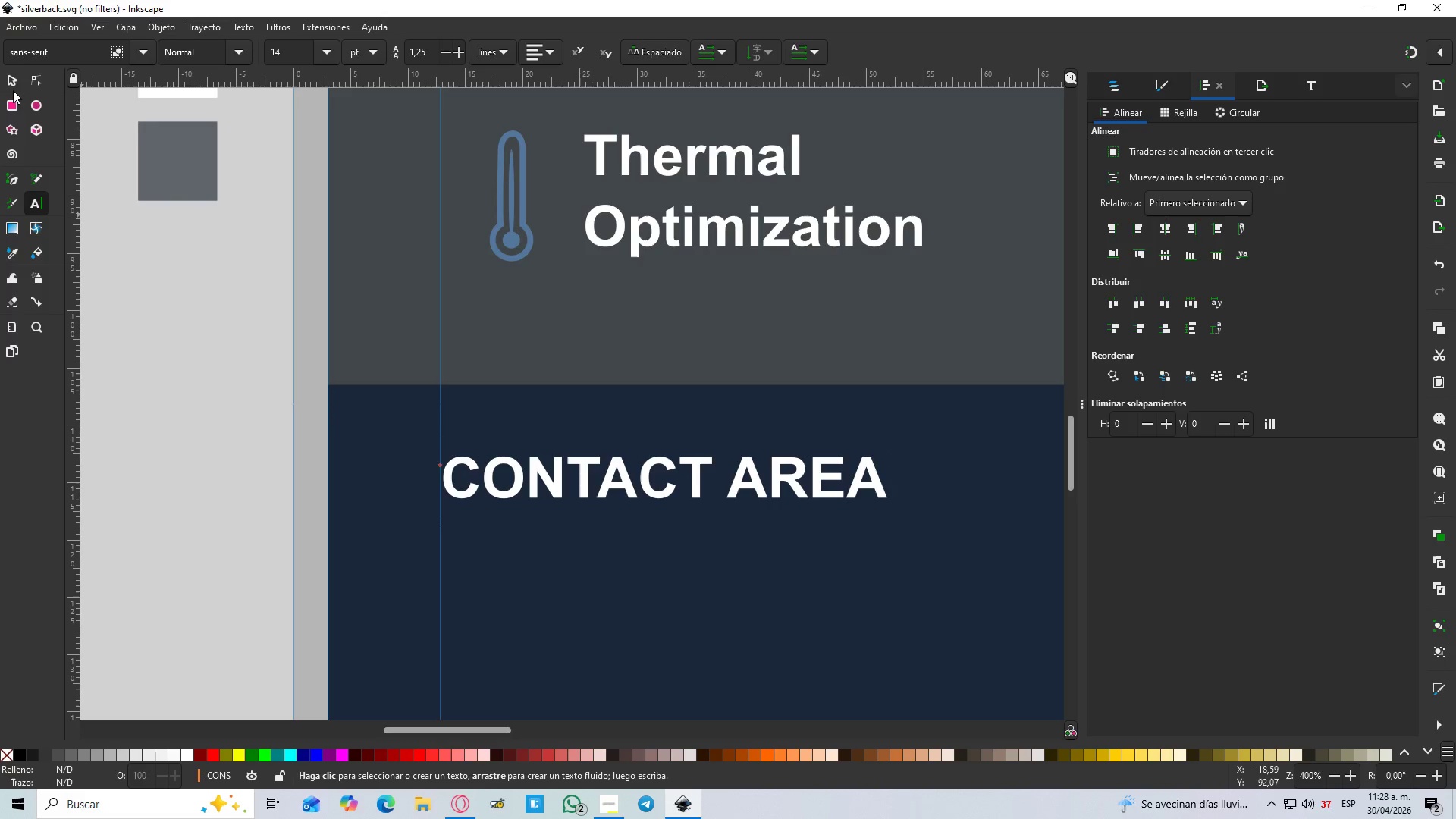 
left_click([12, 86])
 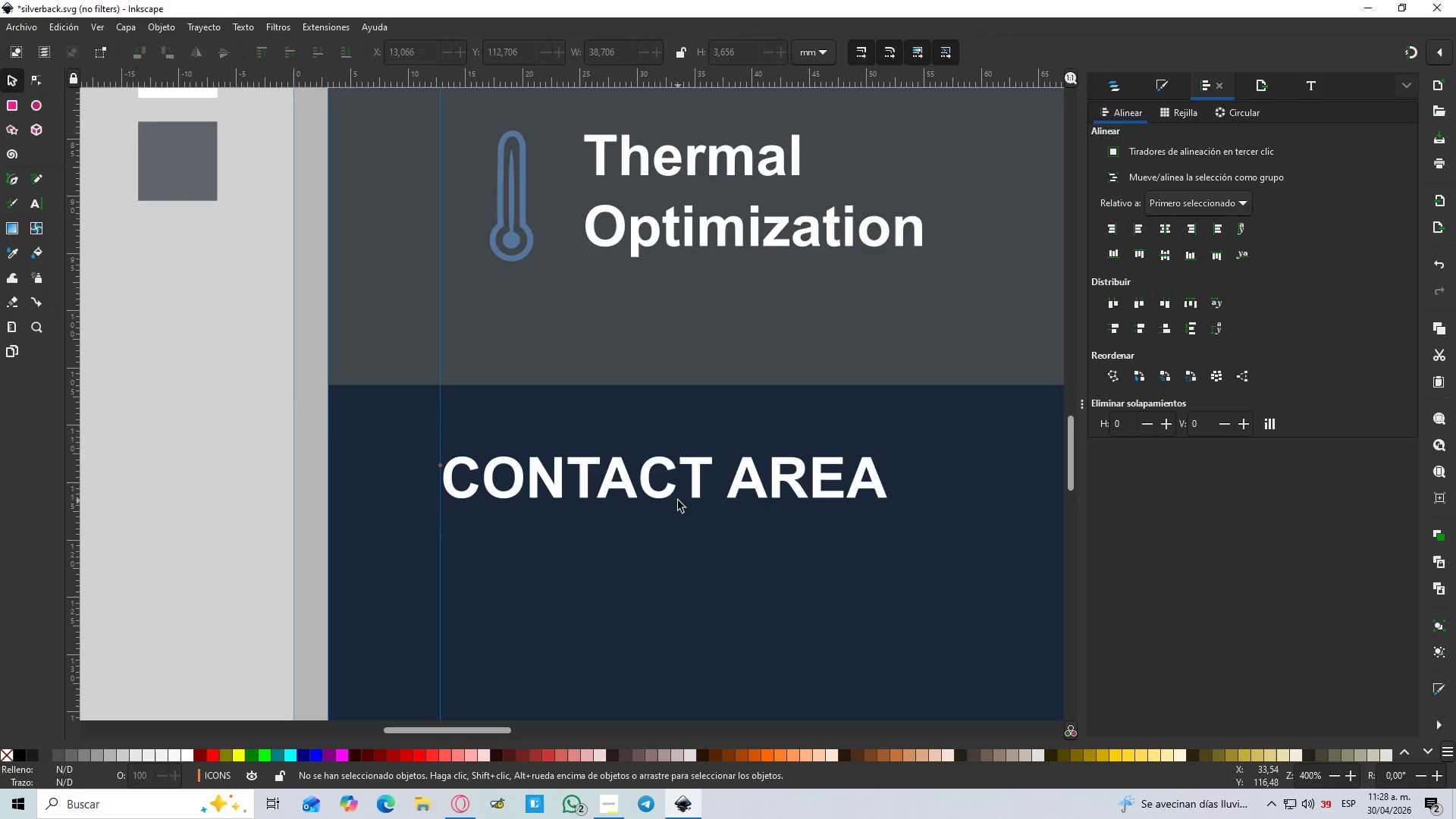 
left_click([661, 489])
 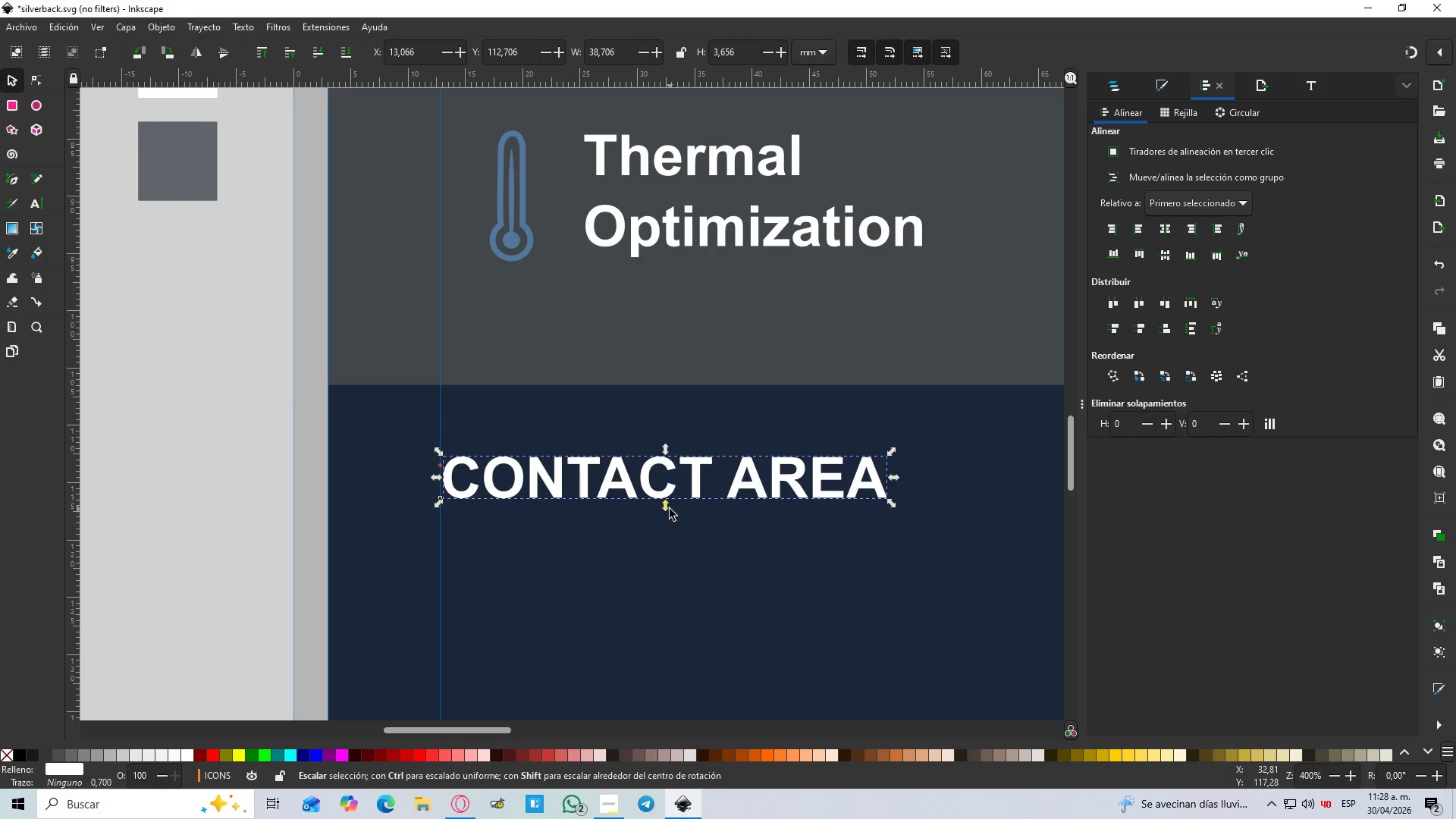 
left_click_drag(start_coordinate=[665, 508], to_coordinate=[665, 524])
 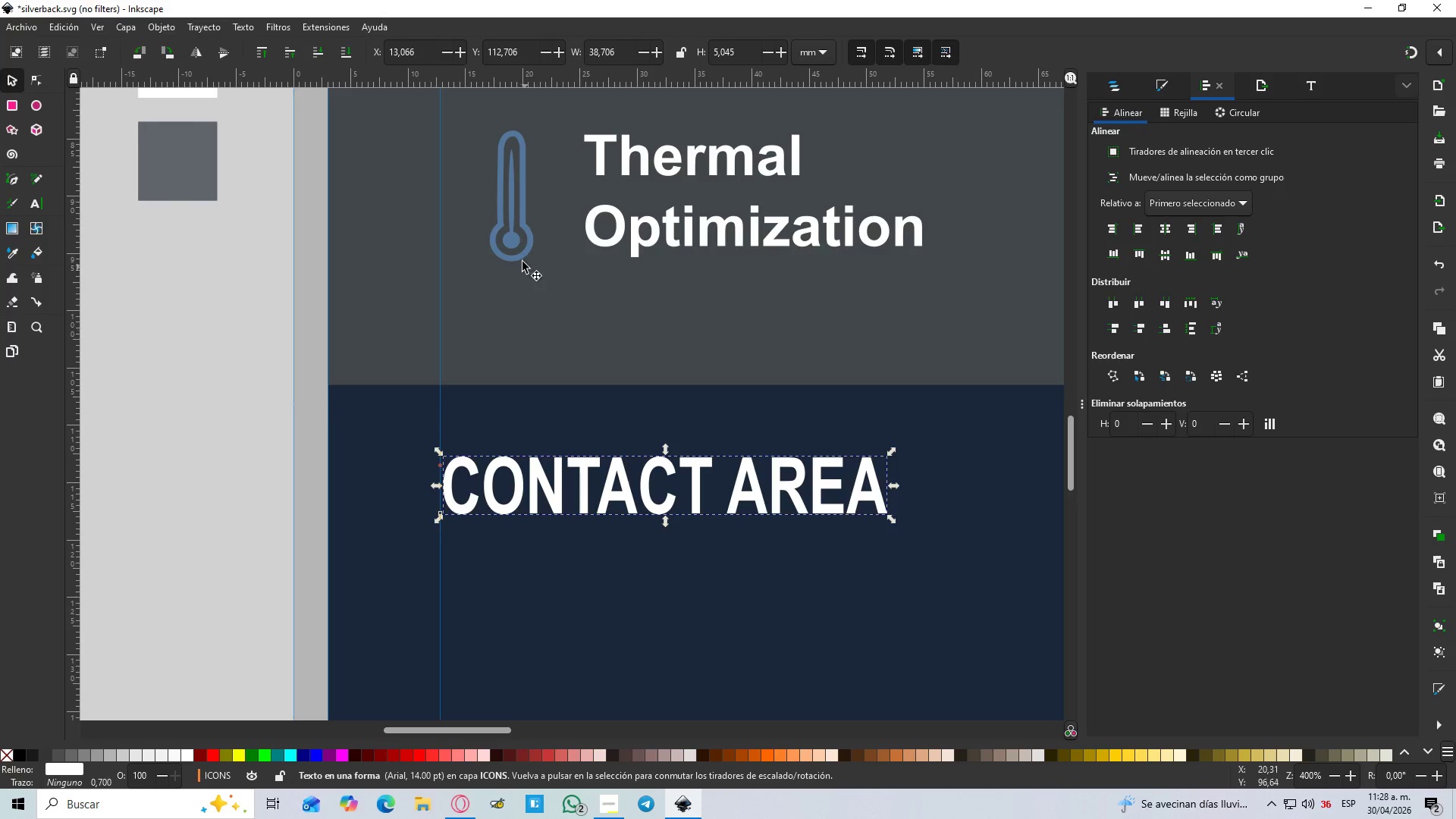 
key(D)
 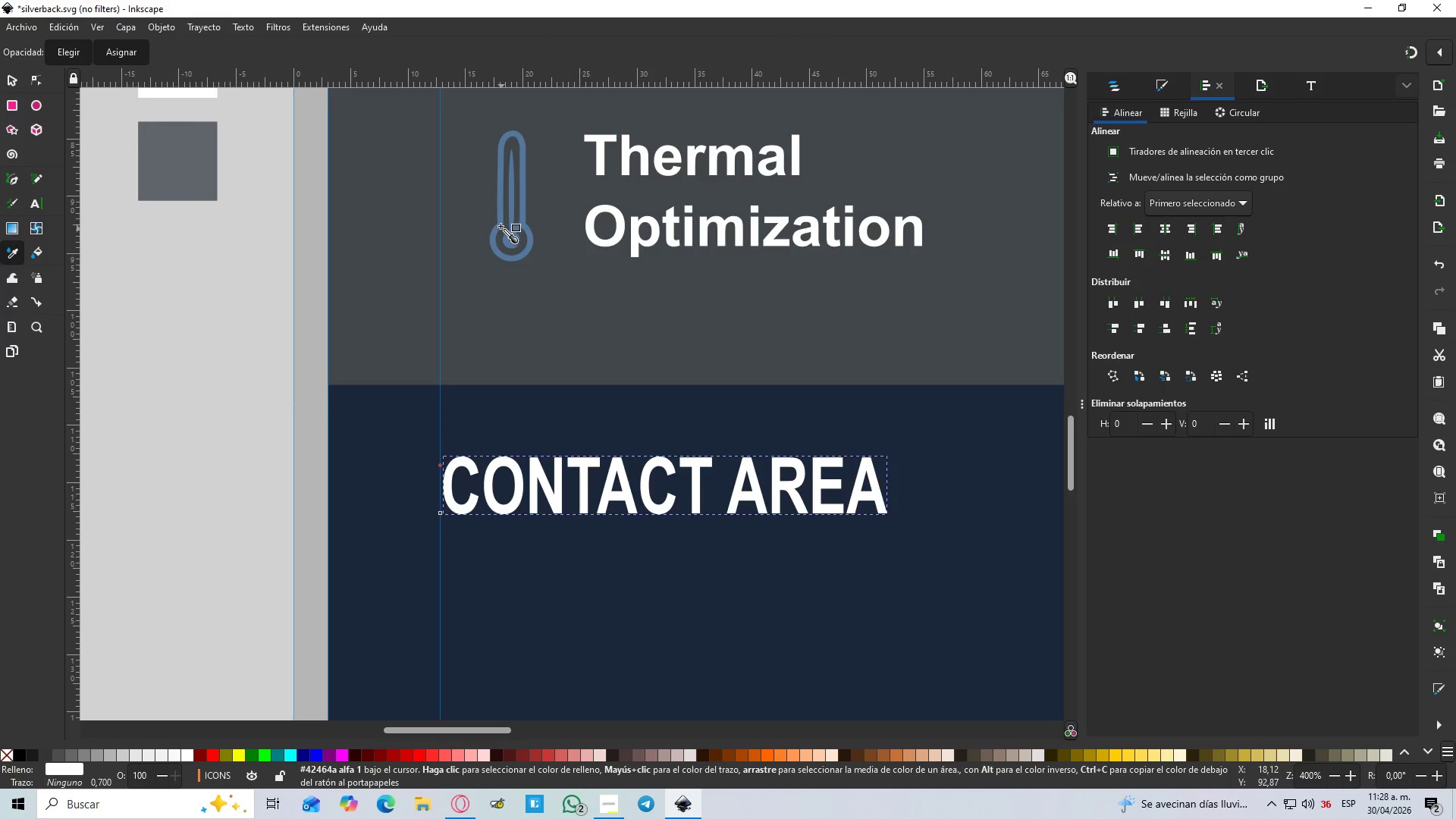 
left_click([500, 226])
 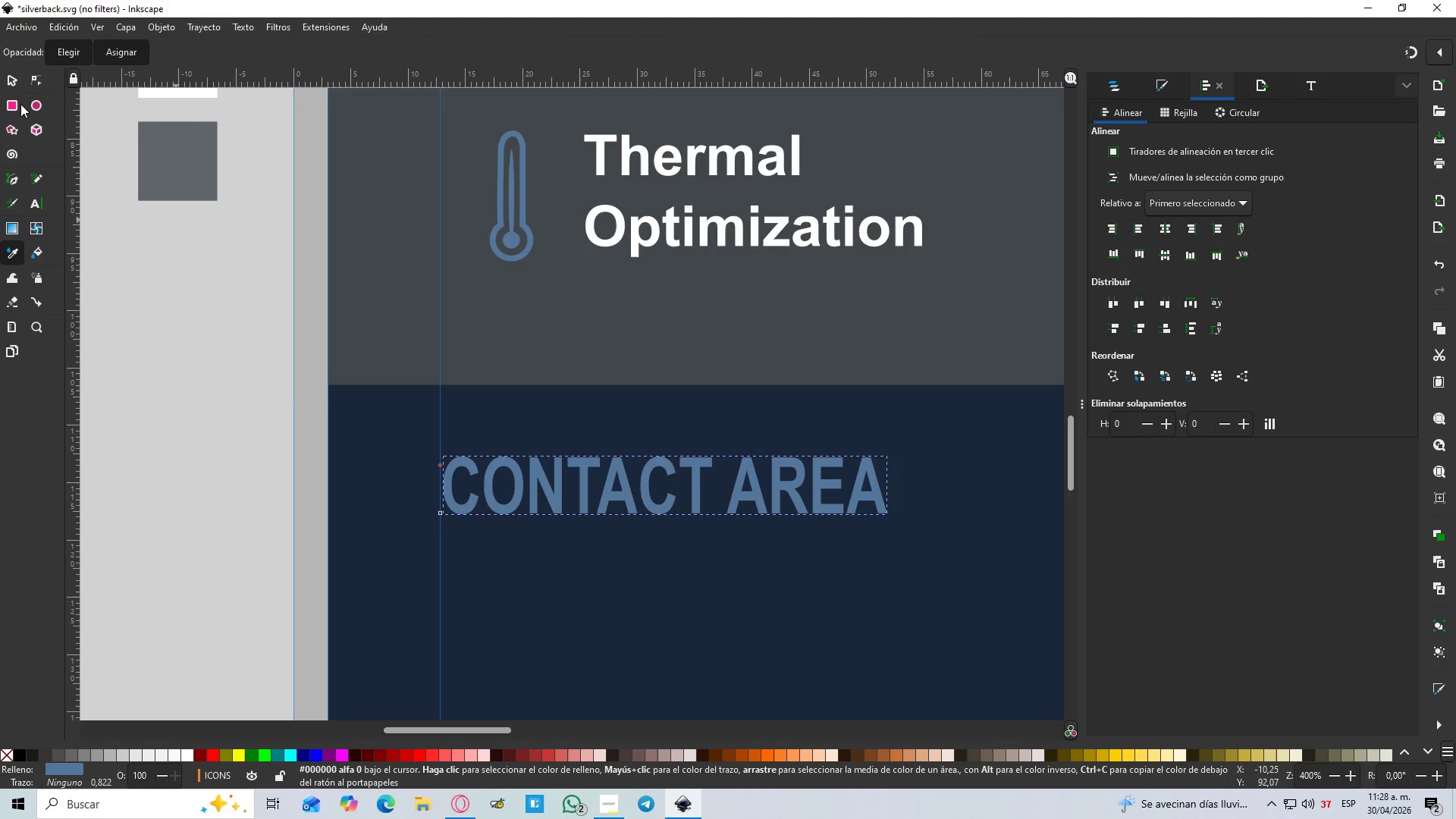 
left_click([8, 74])
 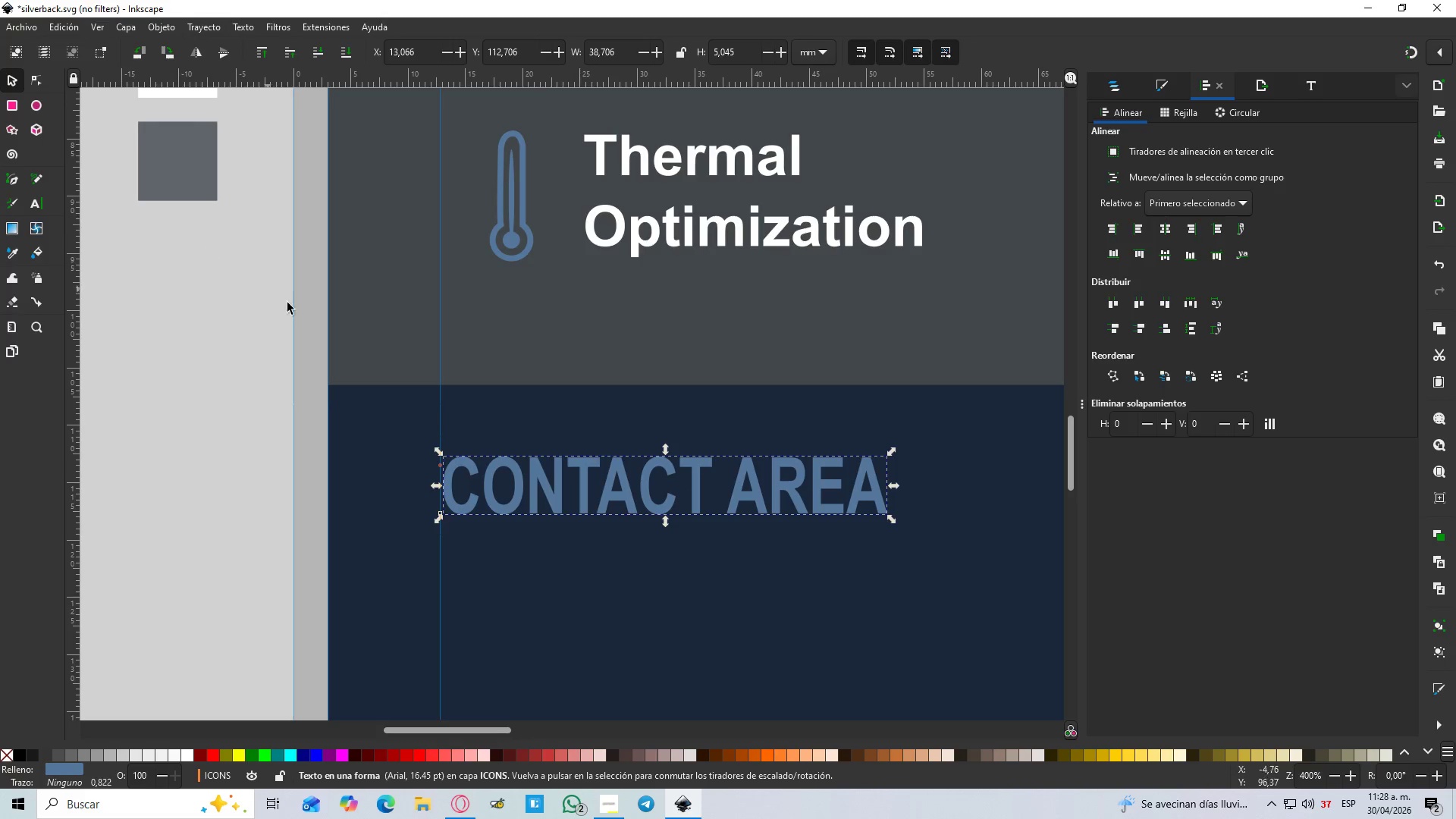 
scroll: coordinate [369, 360], scroll_direction: down, amount: 3.0
 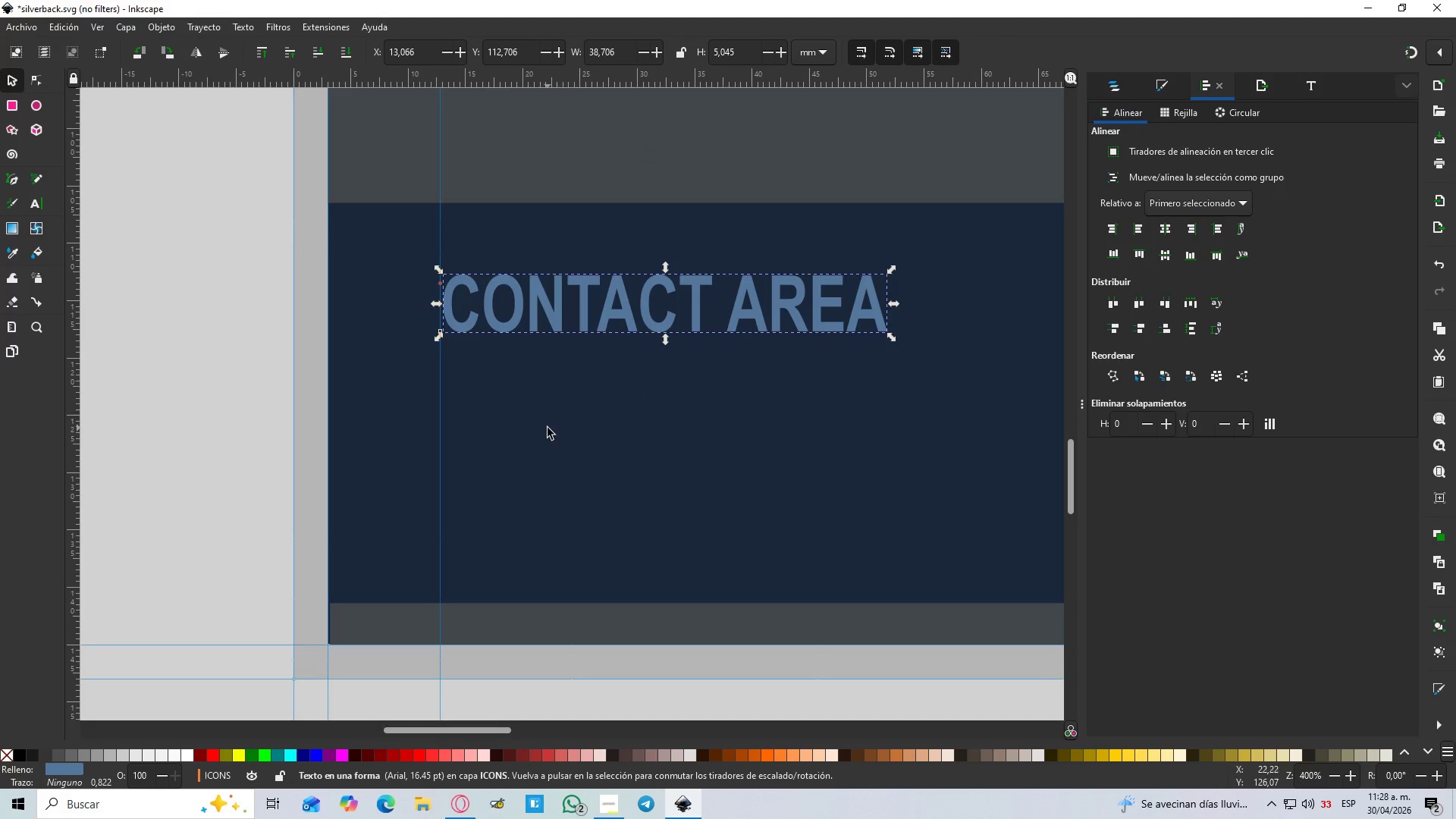 
key(T)
 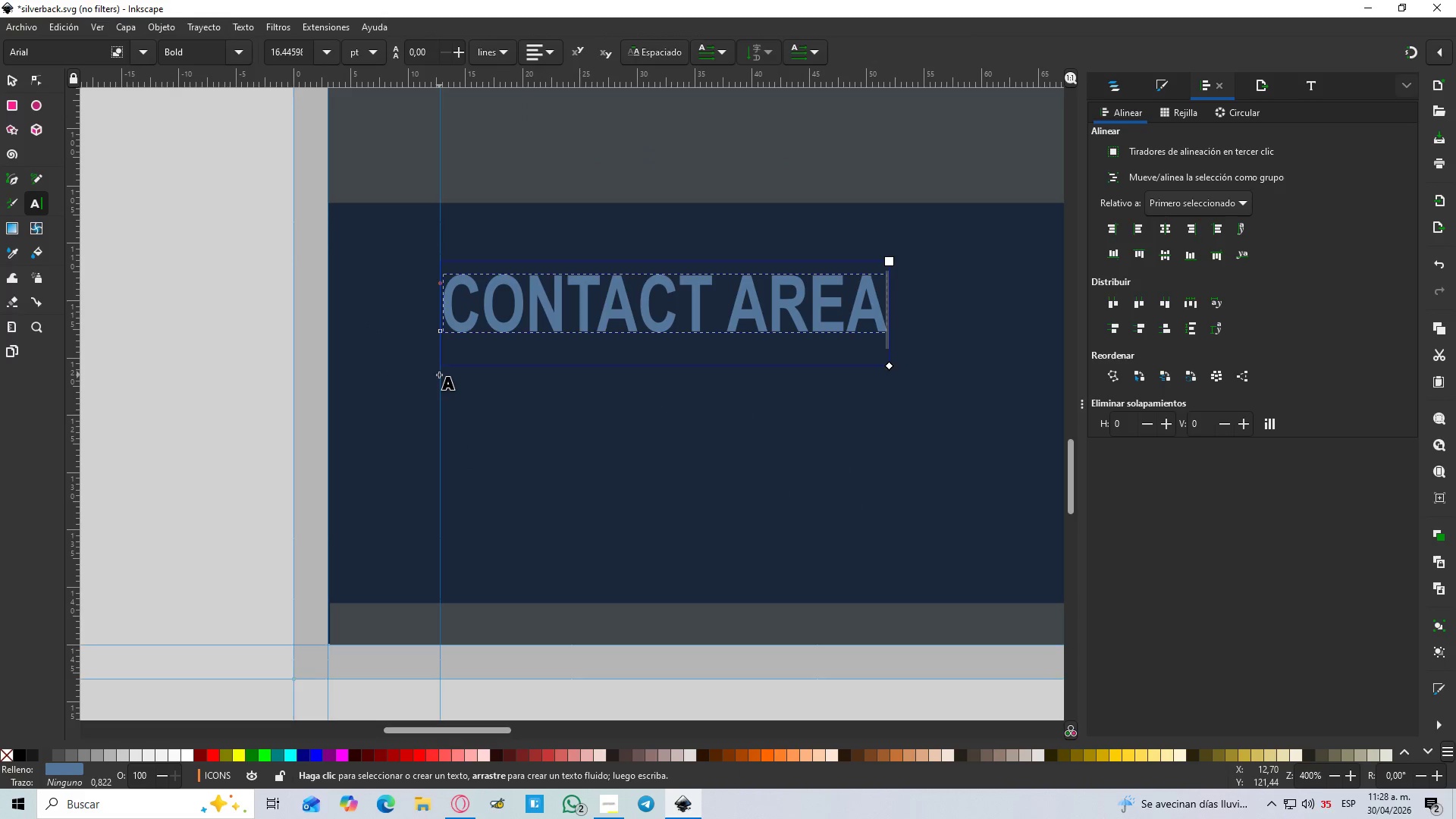 
left_click_drag(start_coordinate=[439, 375], to_coordinate=[820, 528])
 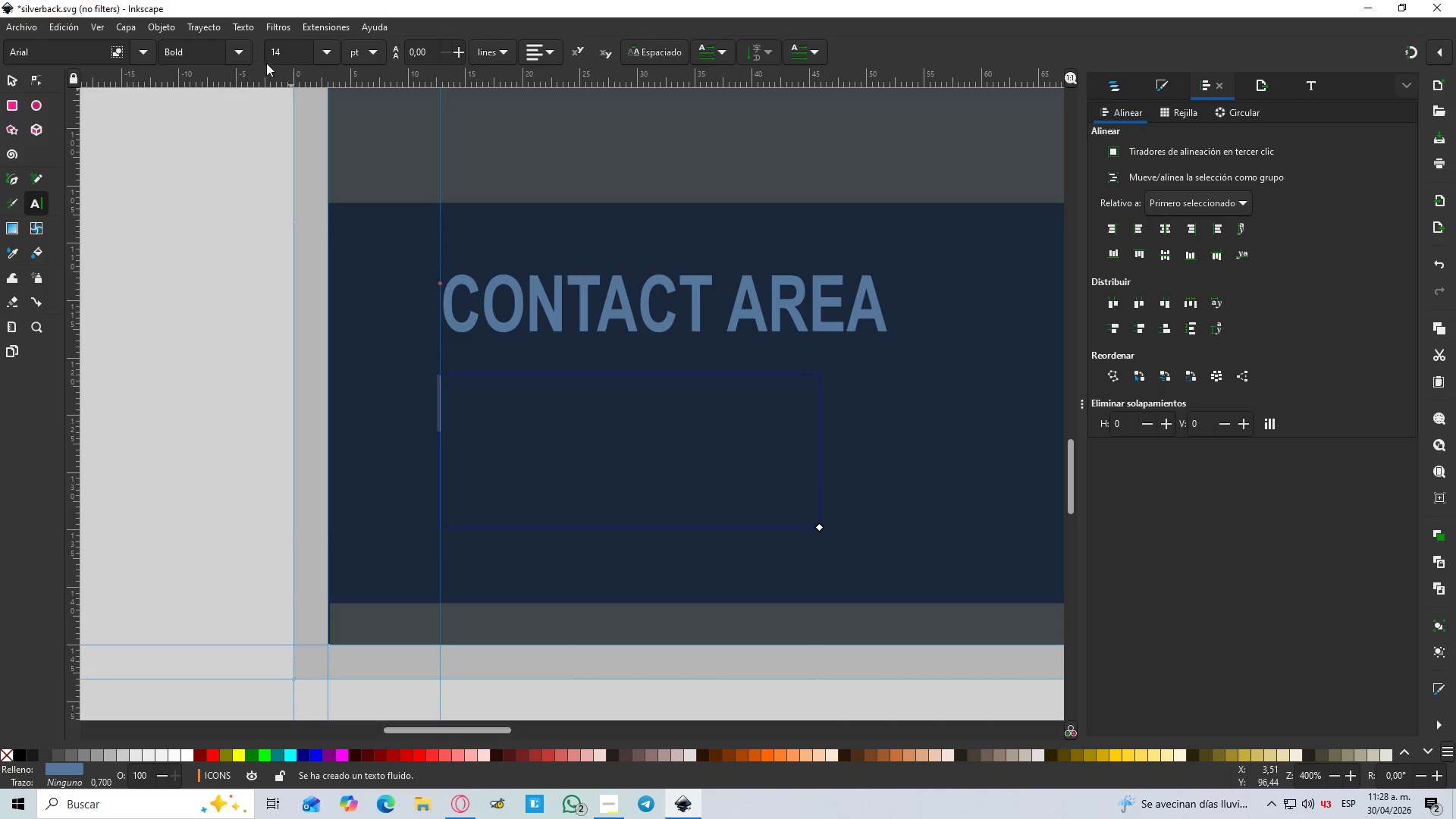 
left_click([331, 61])
 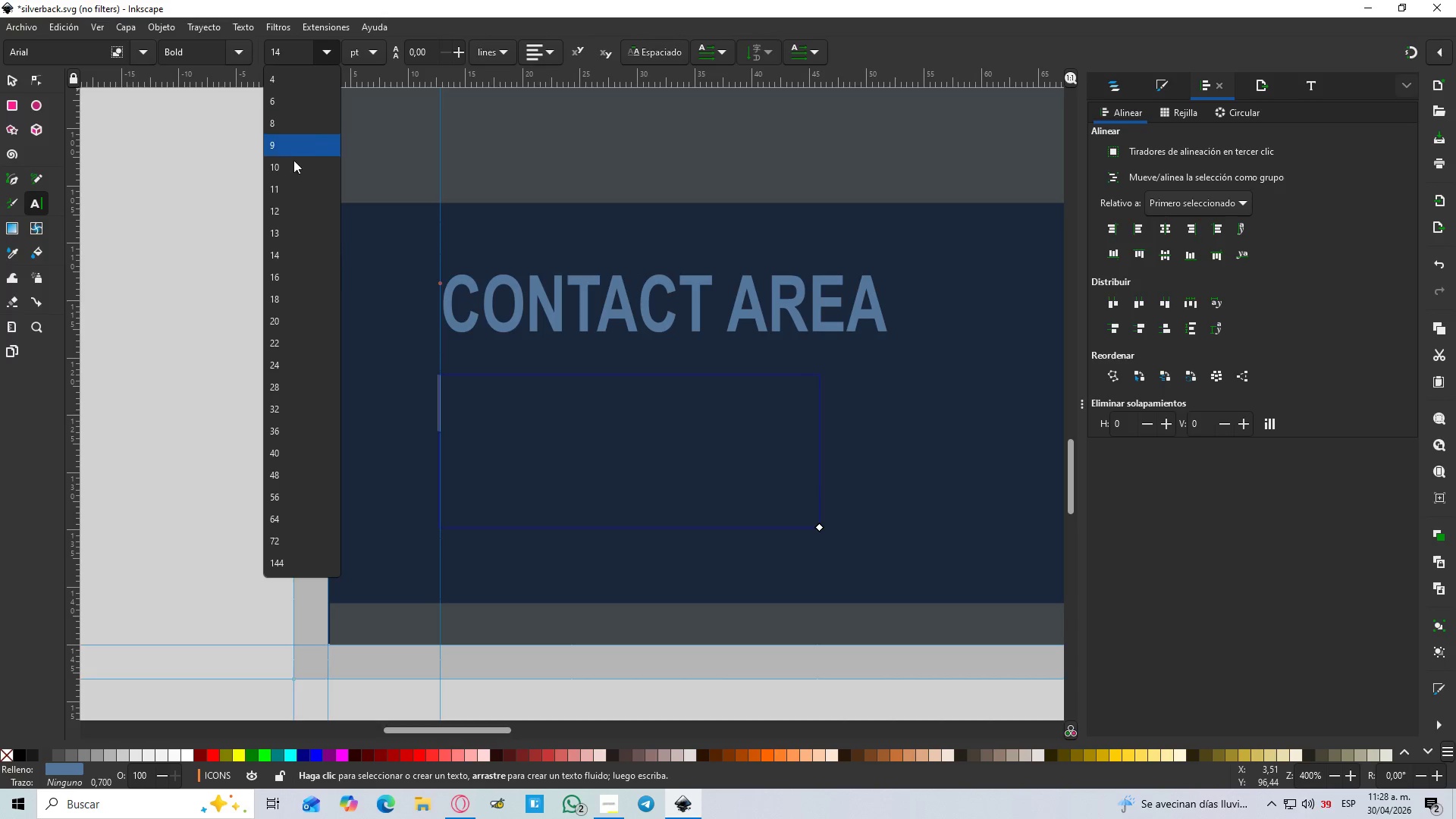 
left_click([291, 171])
 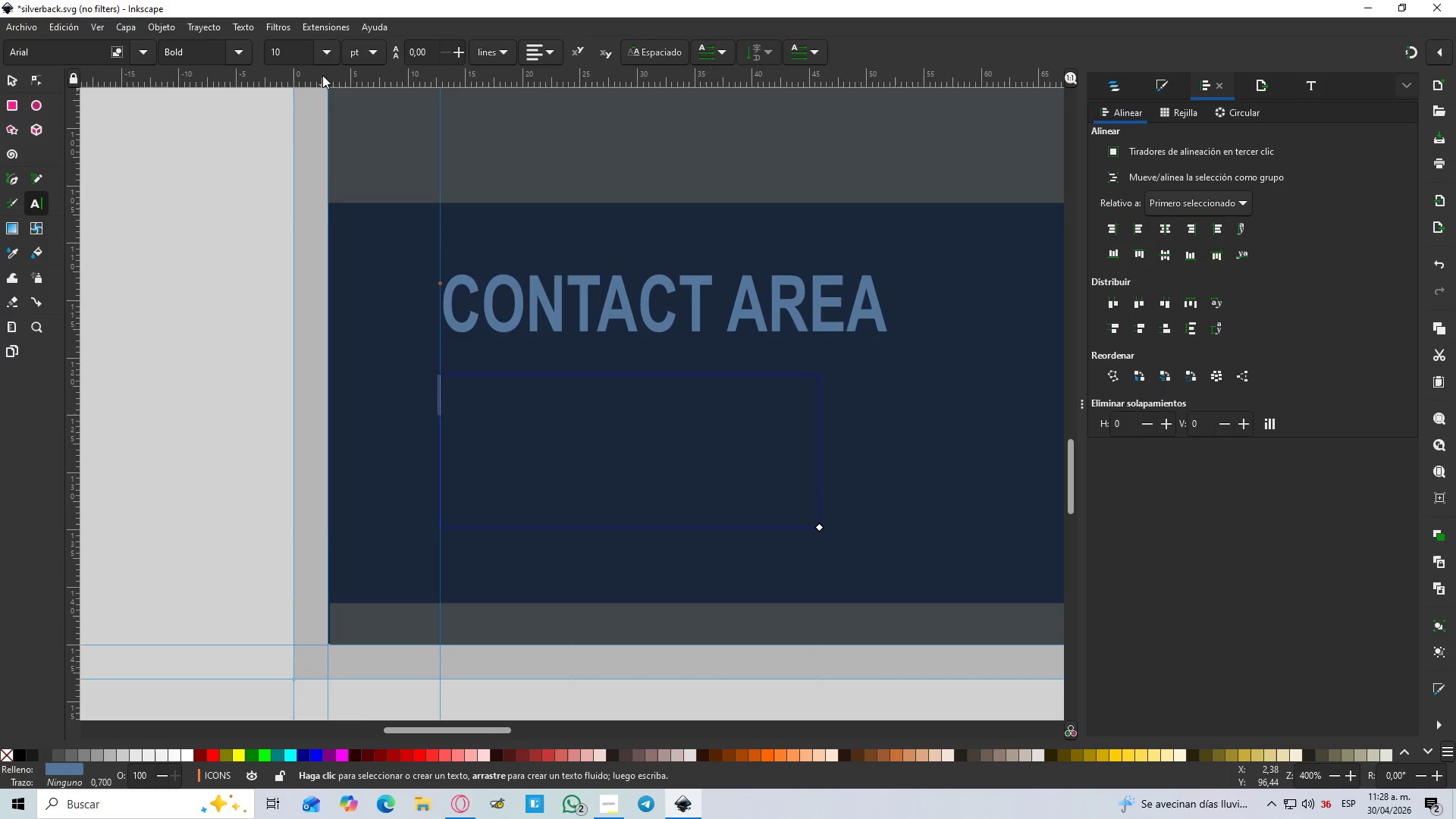 
left_click([325, 46])
 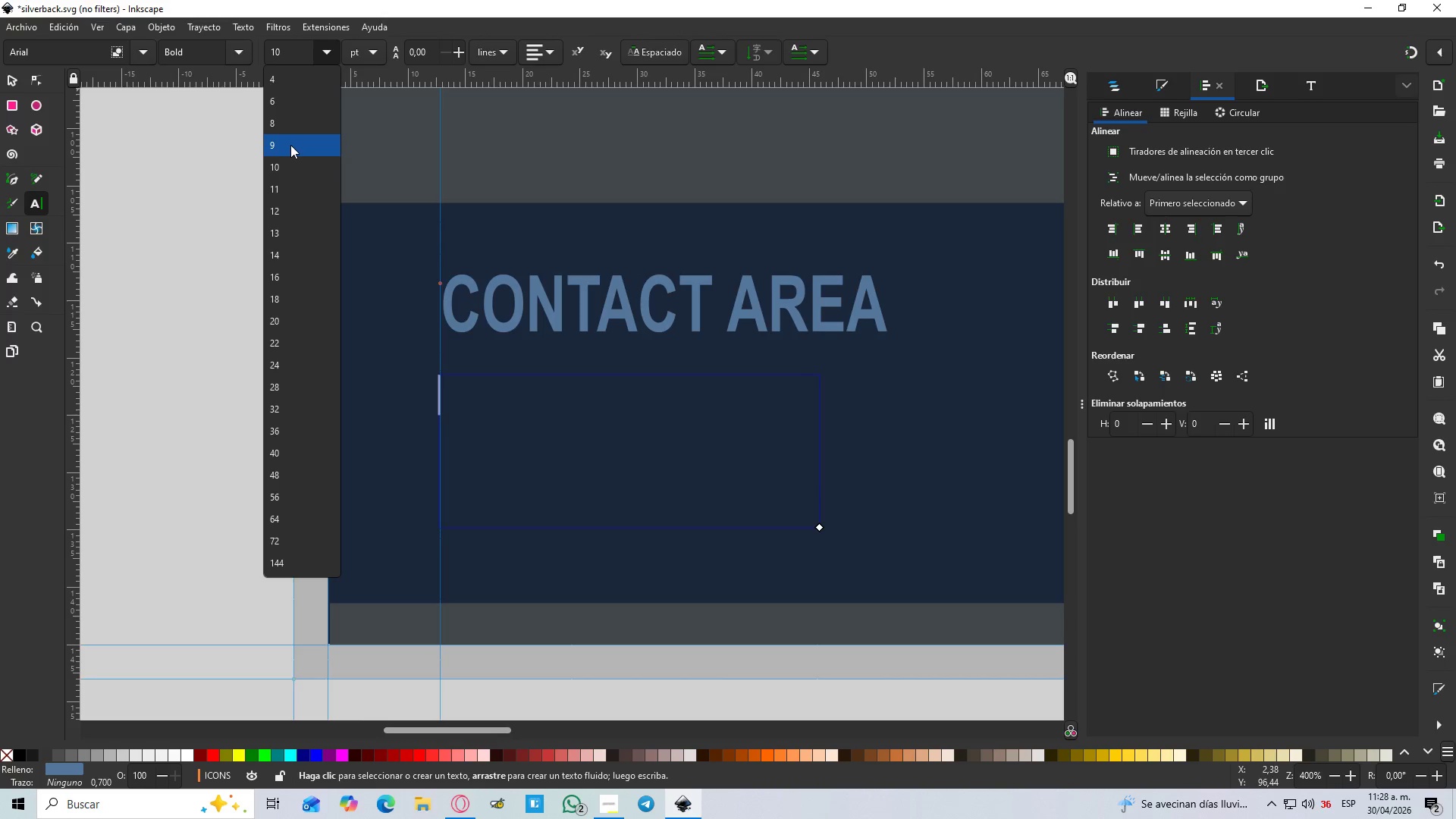 
left_click([290, 145])
 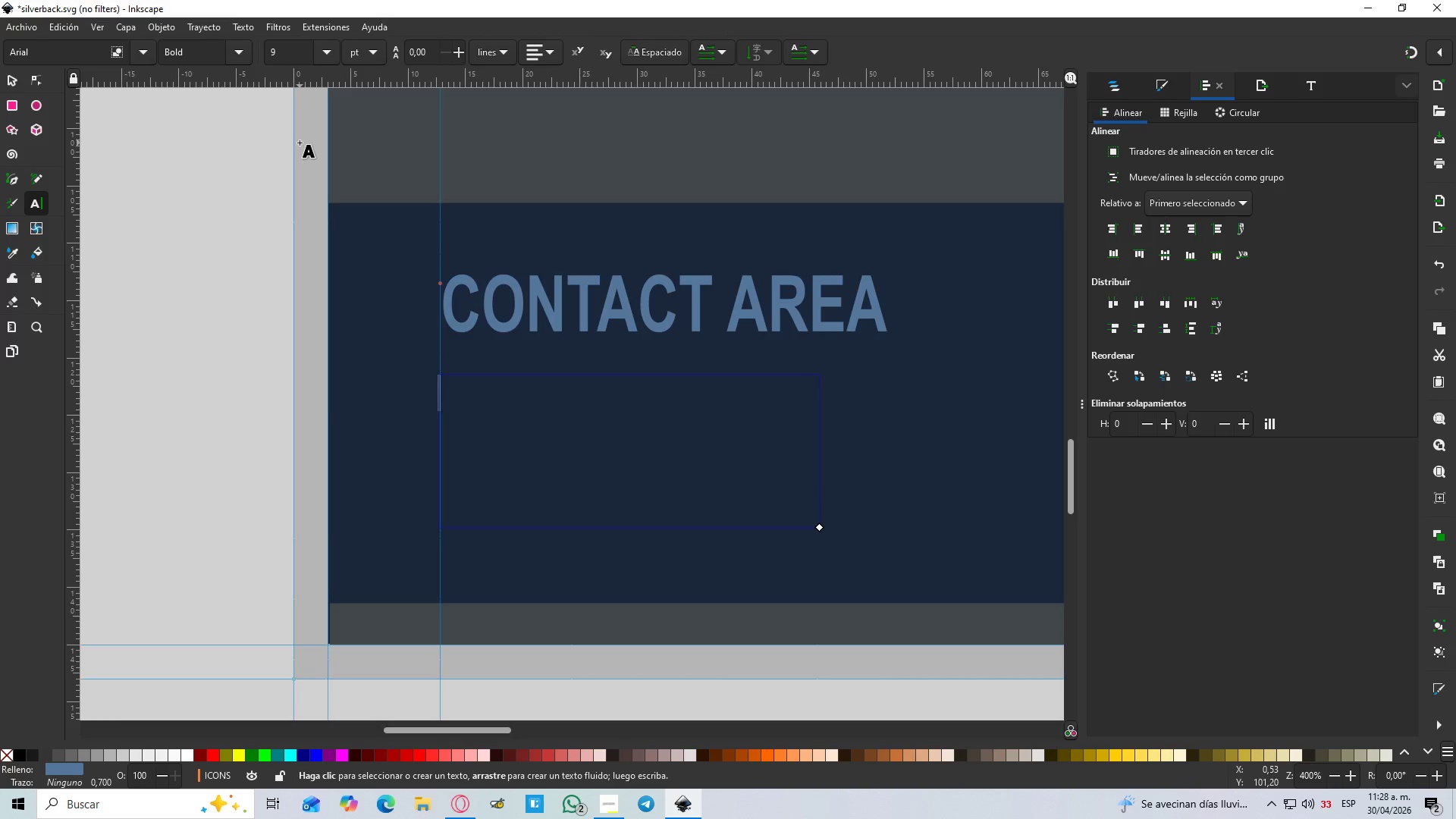 
type(CALLE D LA INN)
key(Backspace)
key(Backspace)
key(Backspace)
type(Call de la Innovavi)
key(Backspace)
key(Backspace)
type(cion 123)
 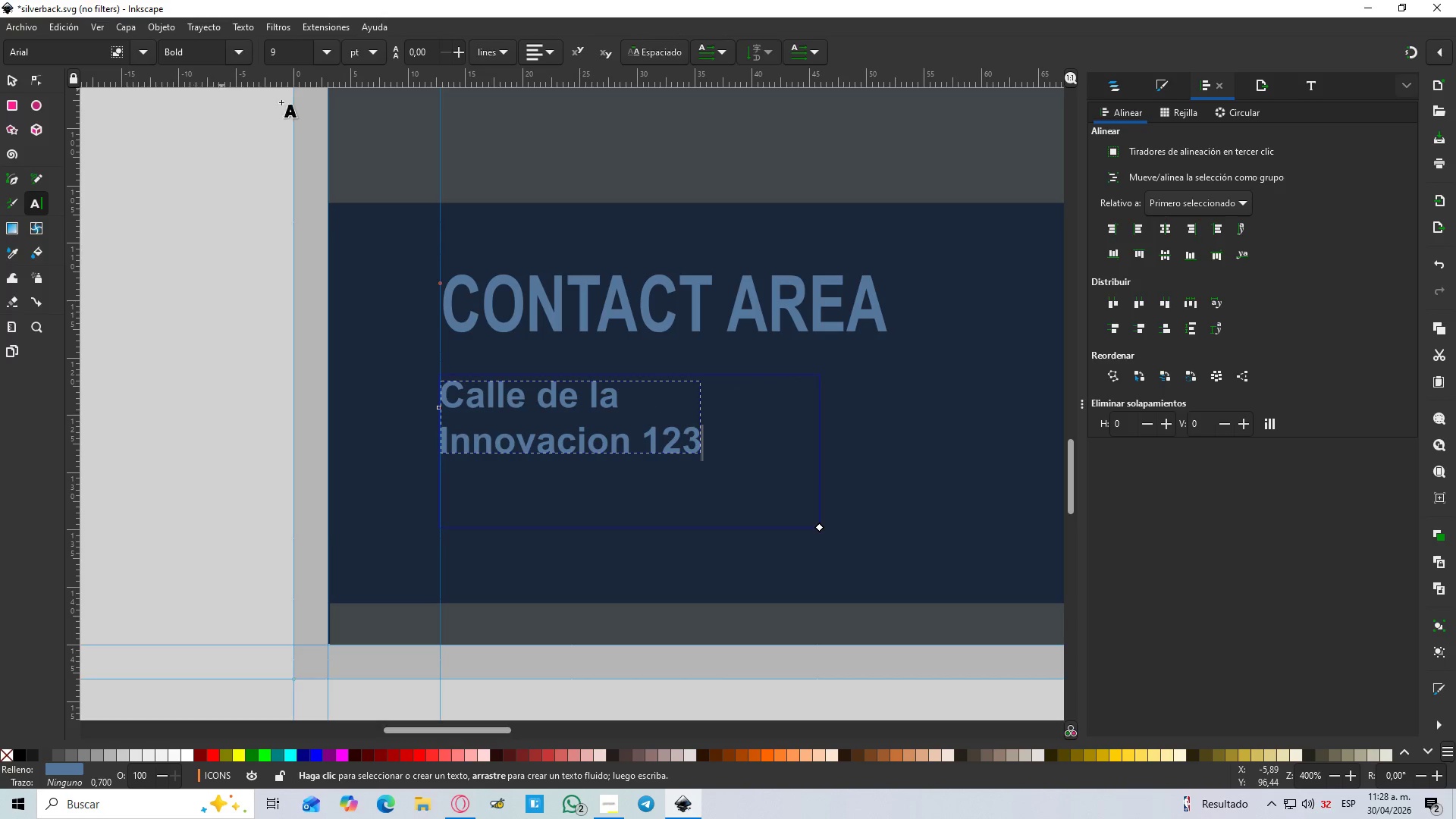 
left_click_drag(start_coordinate=[819, 529], to_coordinate=[913, 537])
 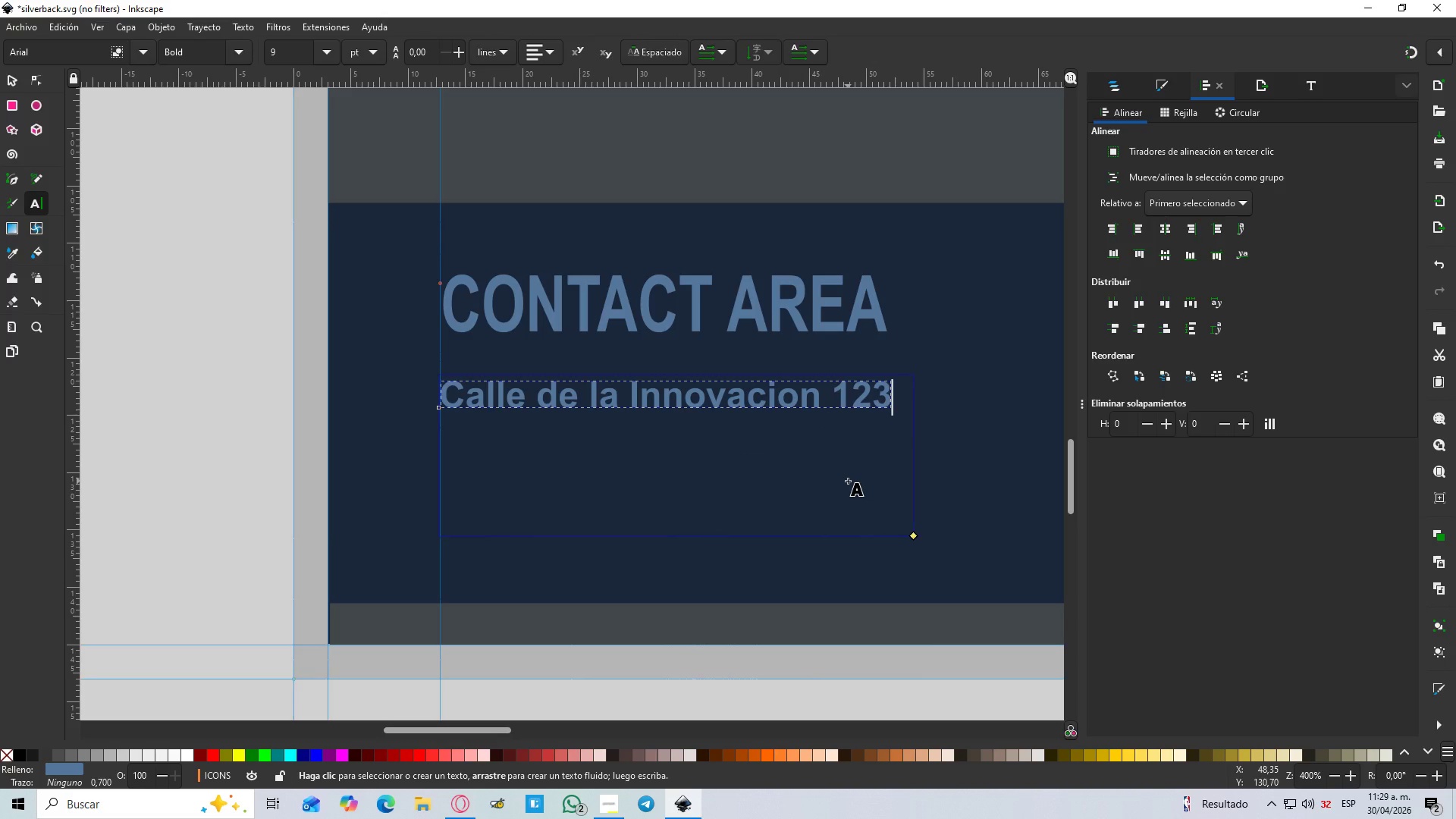 
type(,sui)
key(Backspace)
key(Backspace)
key(Backspace)
key(Backspace)
type(, suite 100)
 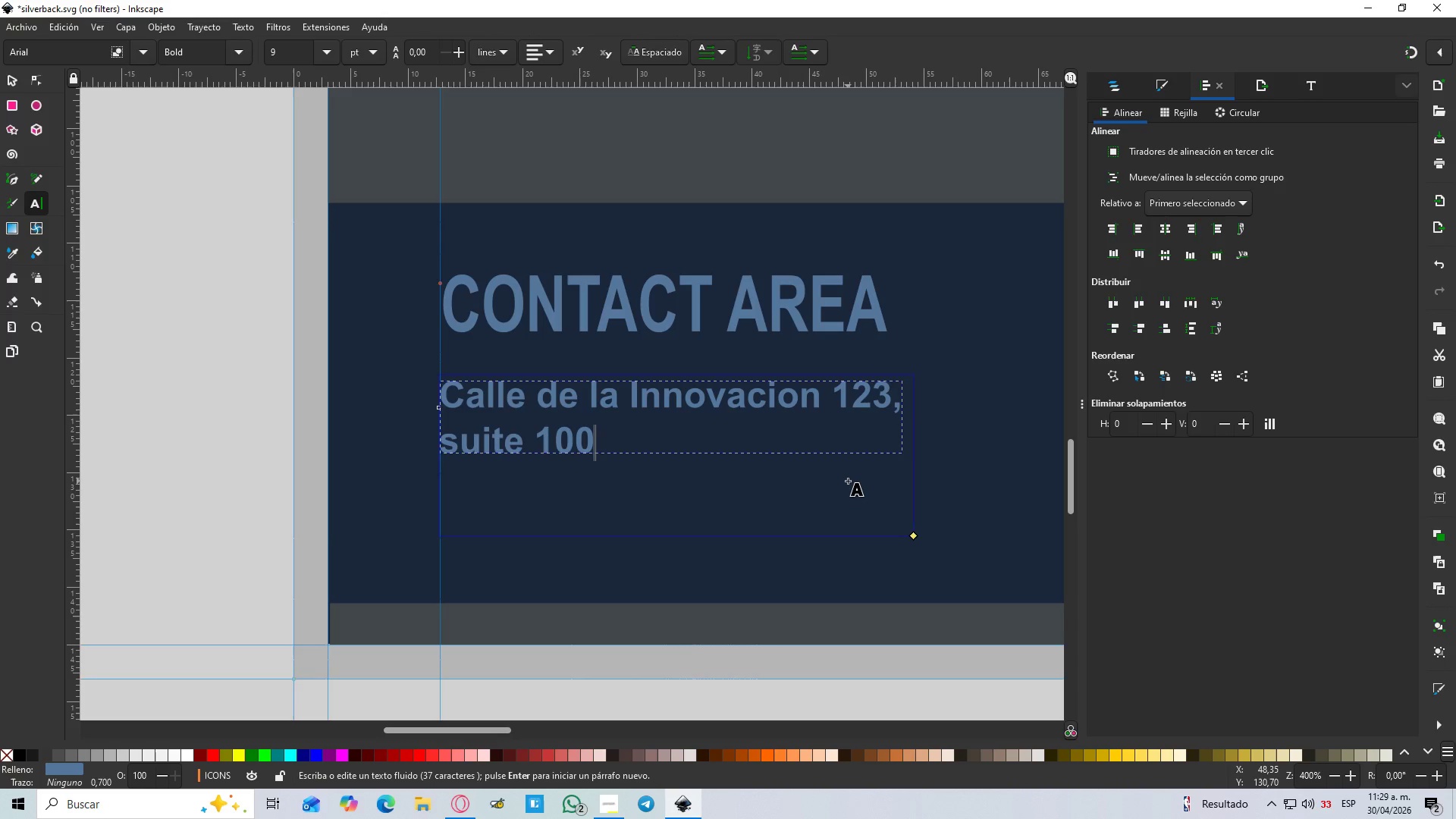 
key(Enter)
 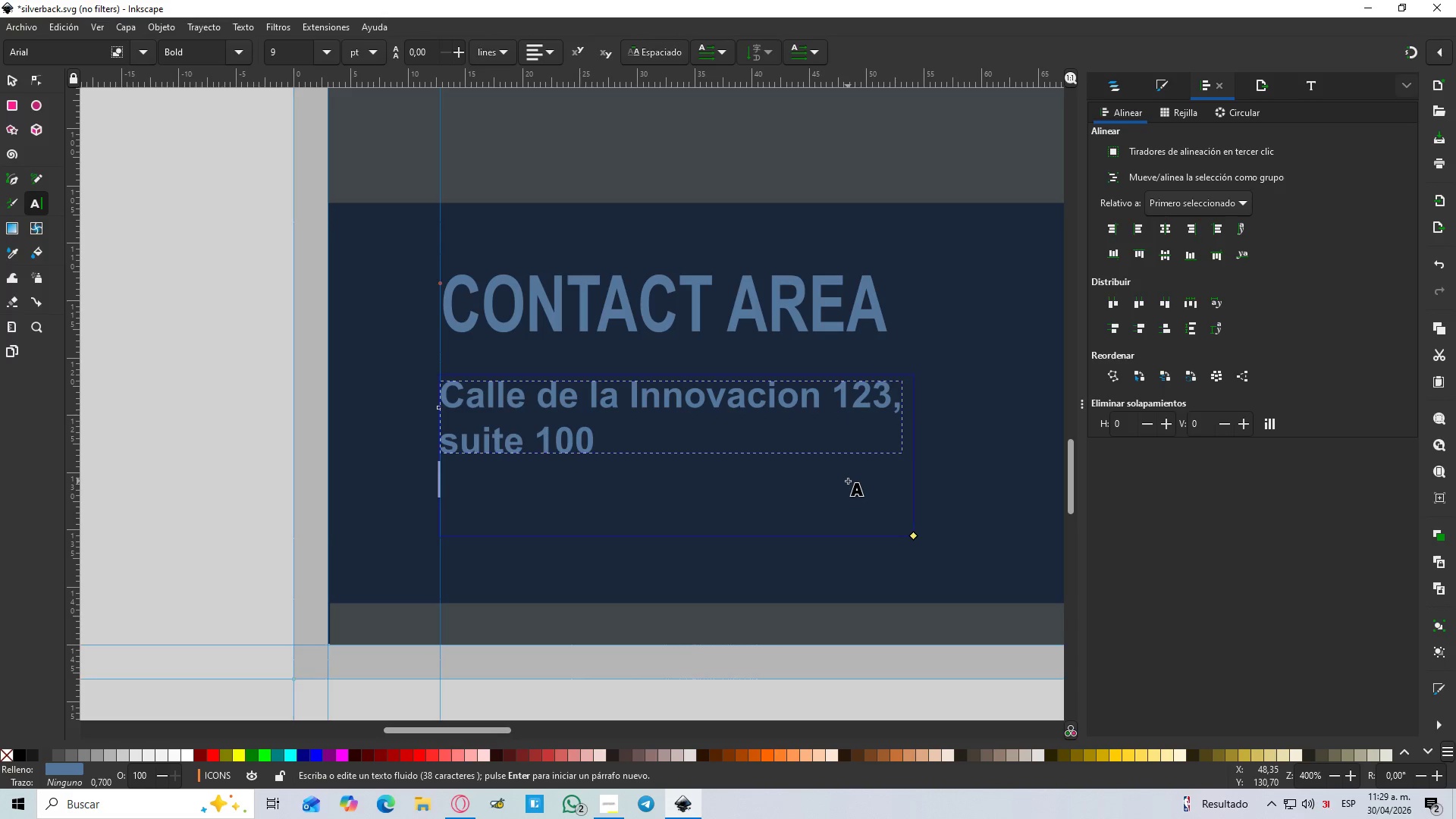 
type(555-0199)
 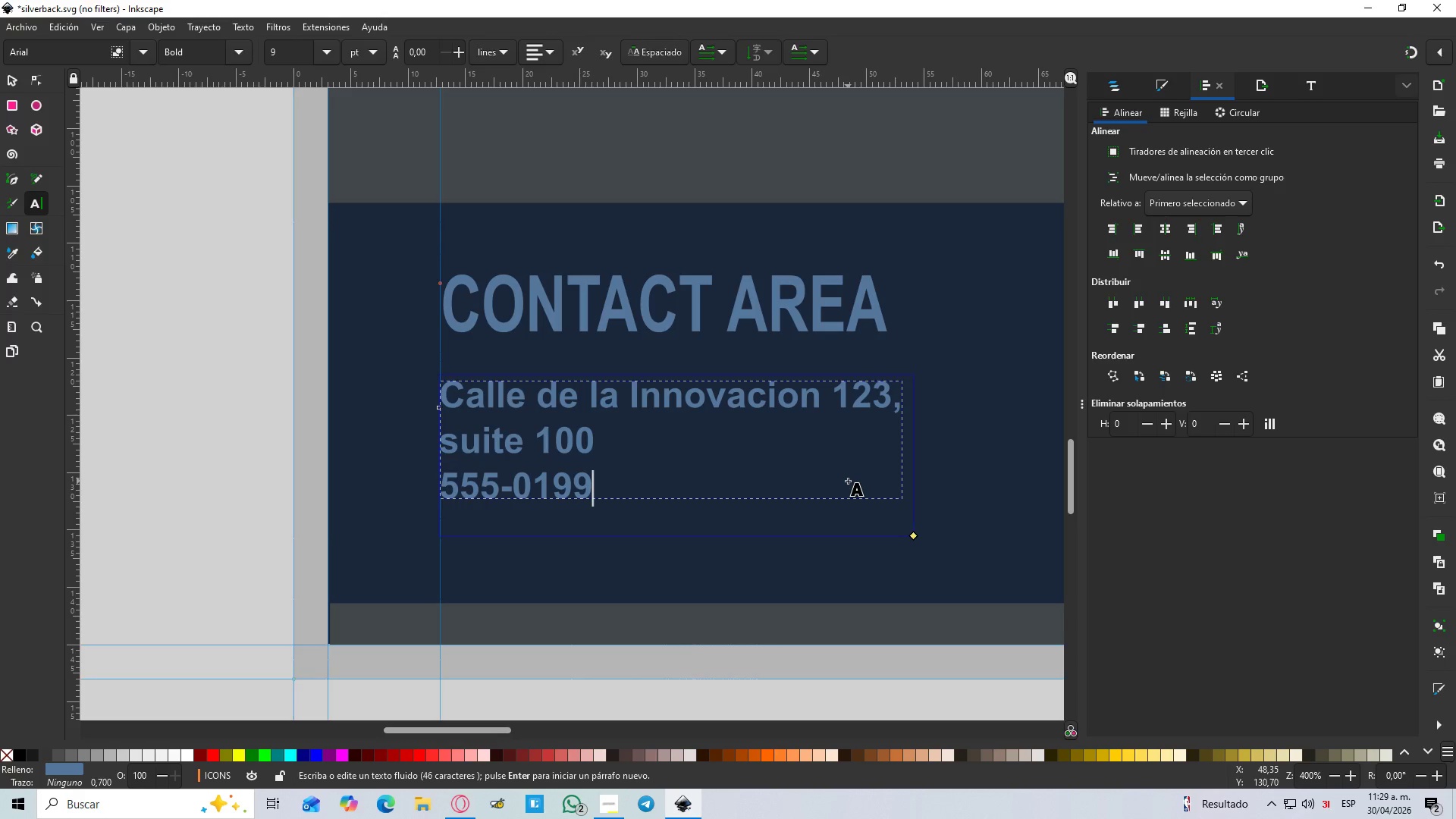 
key(Enter)
 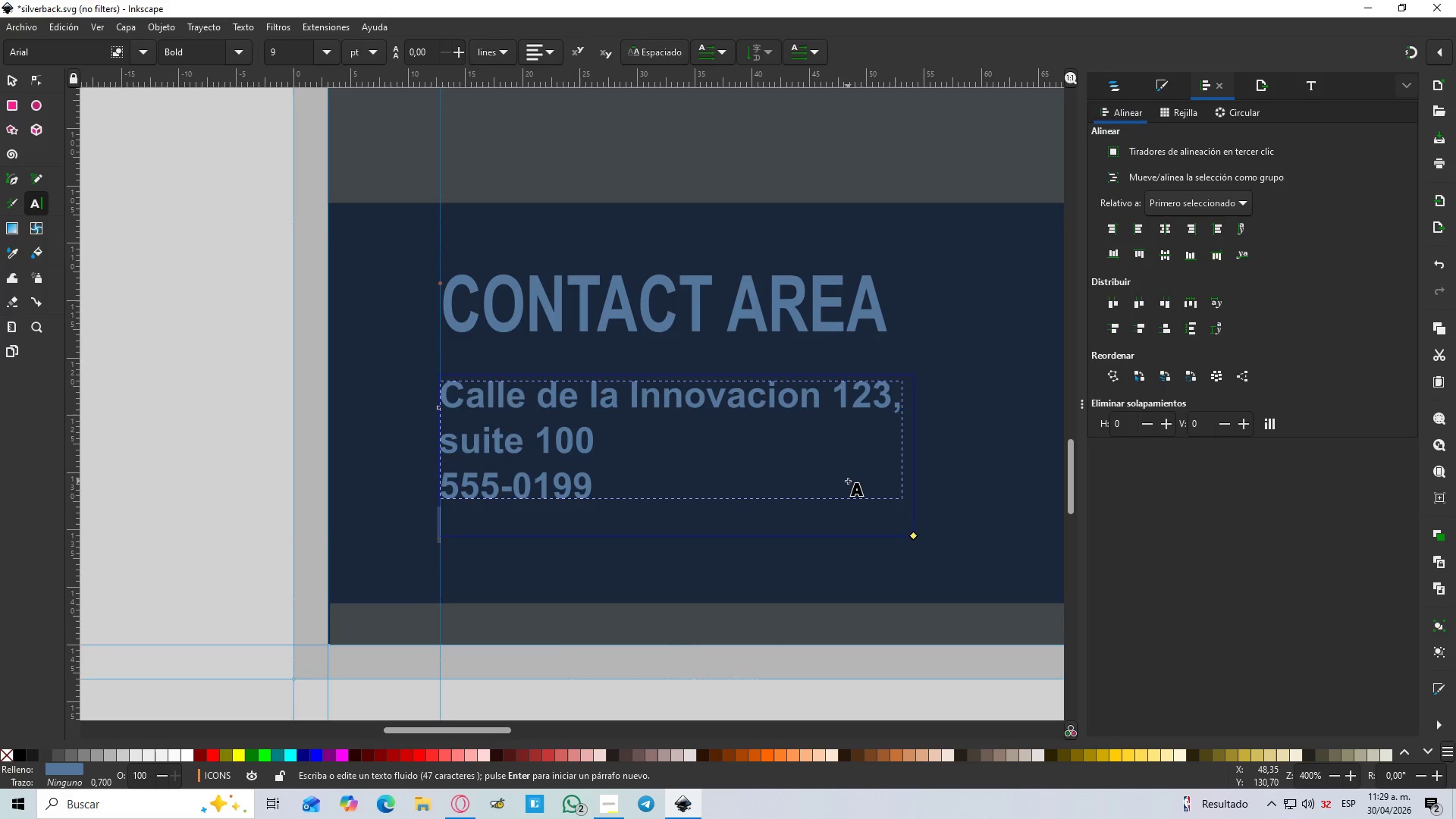 
type(connect)
 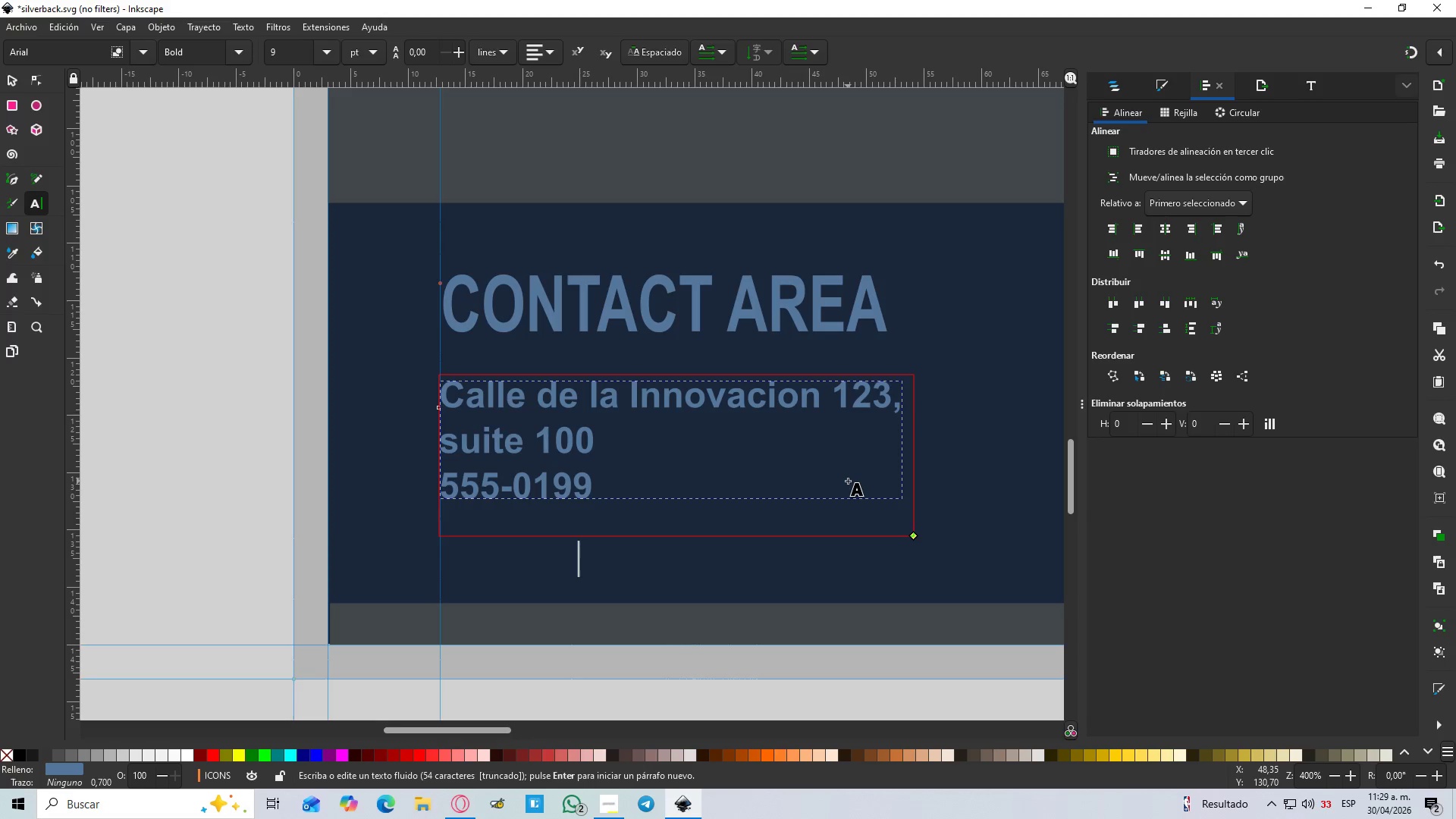 
key(Alt+Control+Q)
 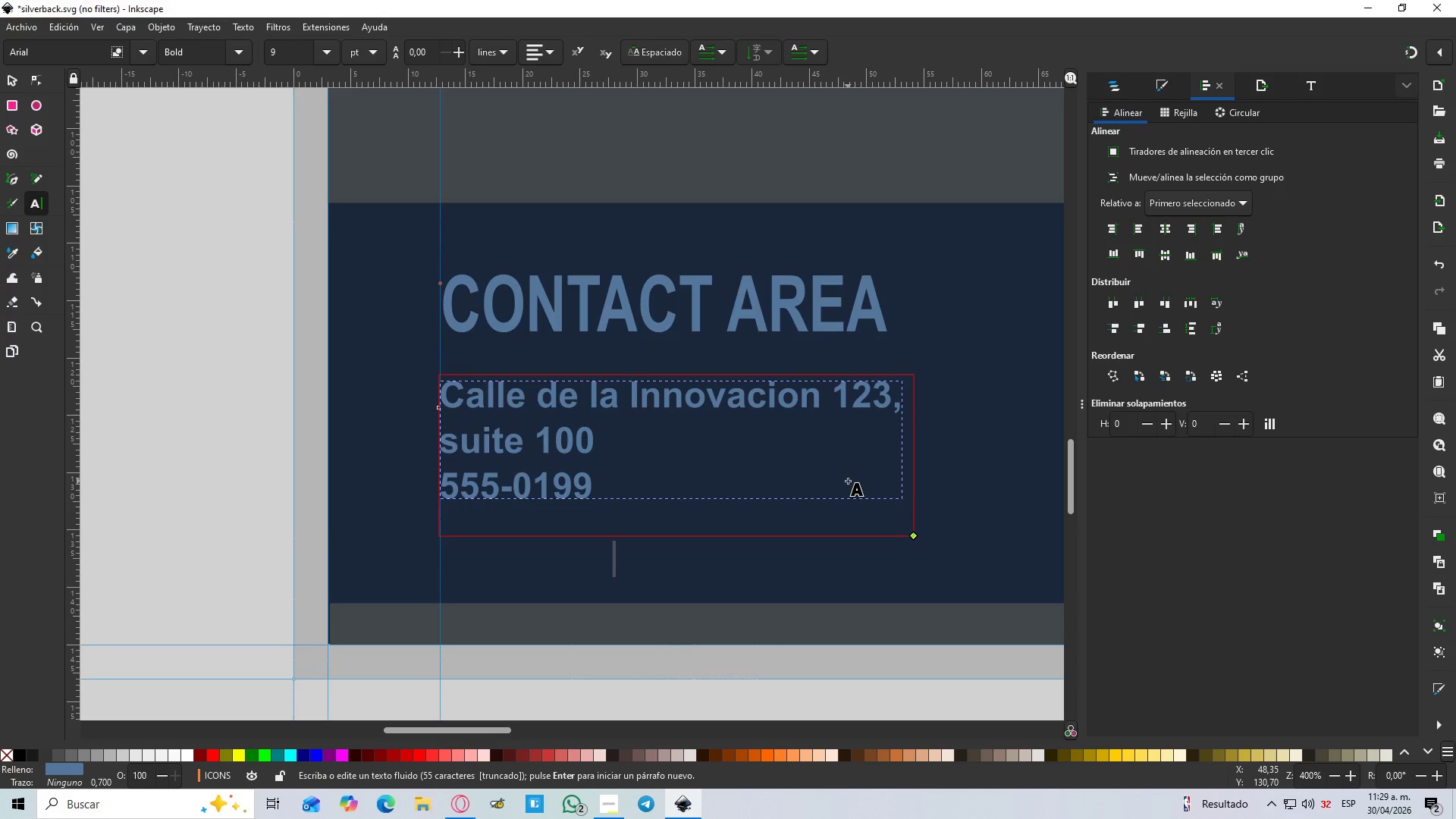 
type(silverback.net)
 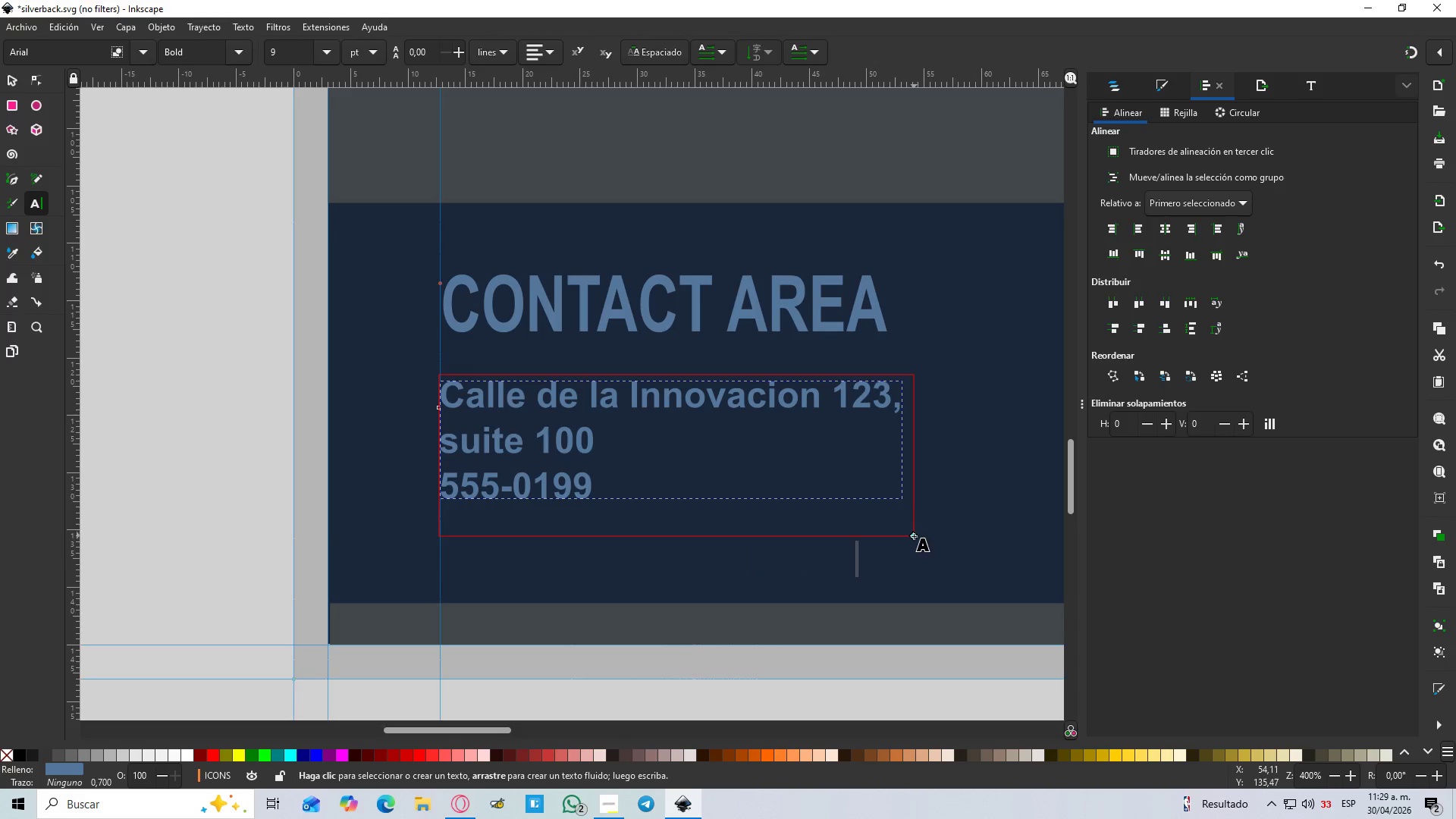 
left_click_drag(start_coordinate=[912, 537], to_coordinate=[959, 632])
 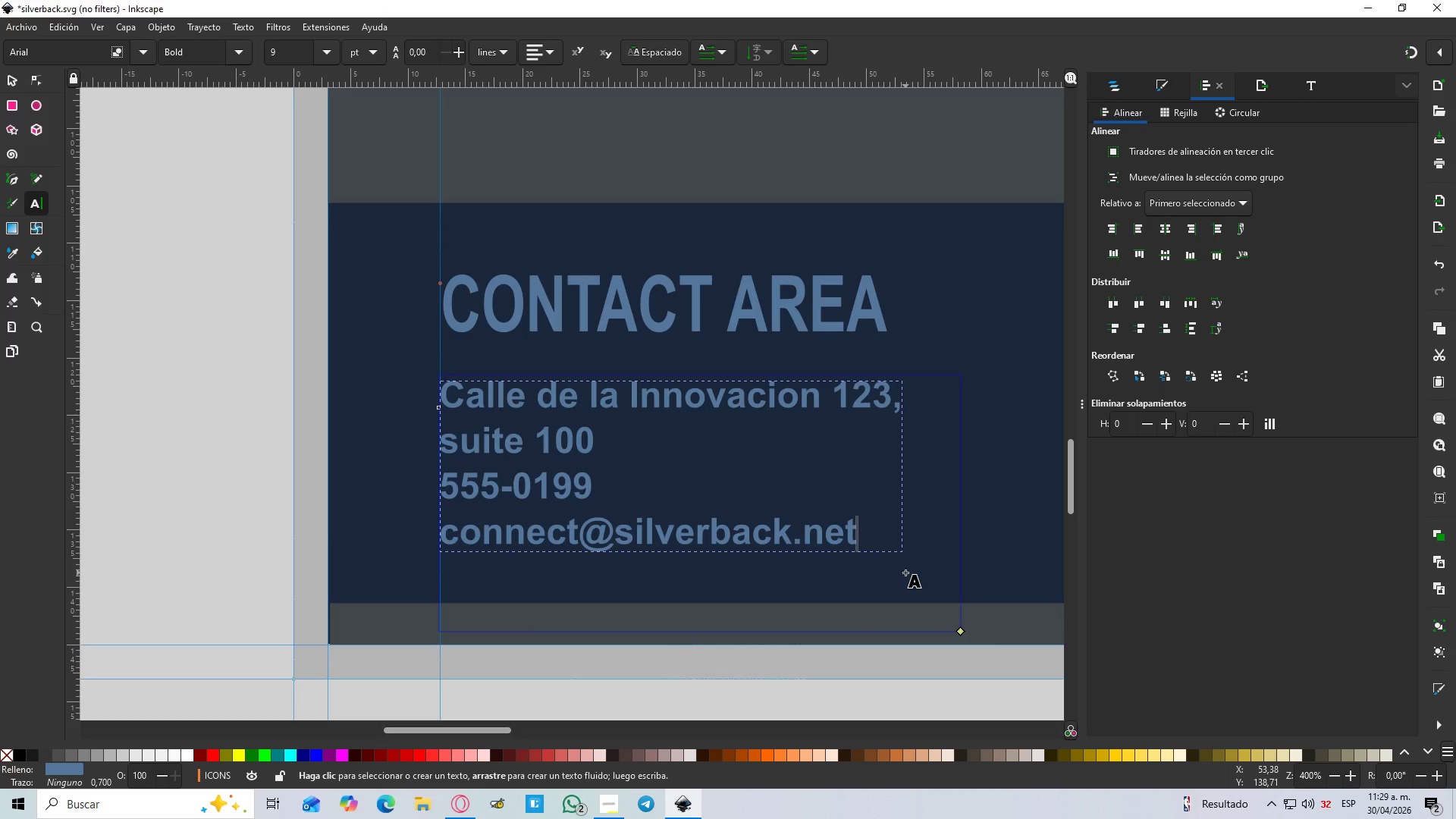 
key(Enter)
 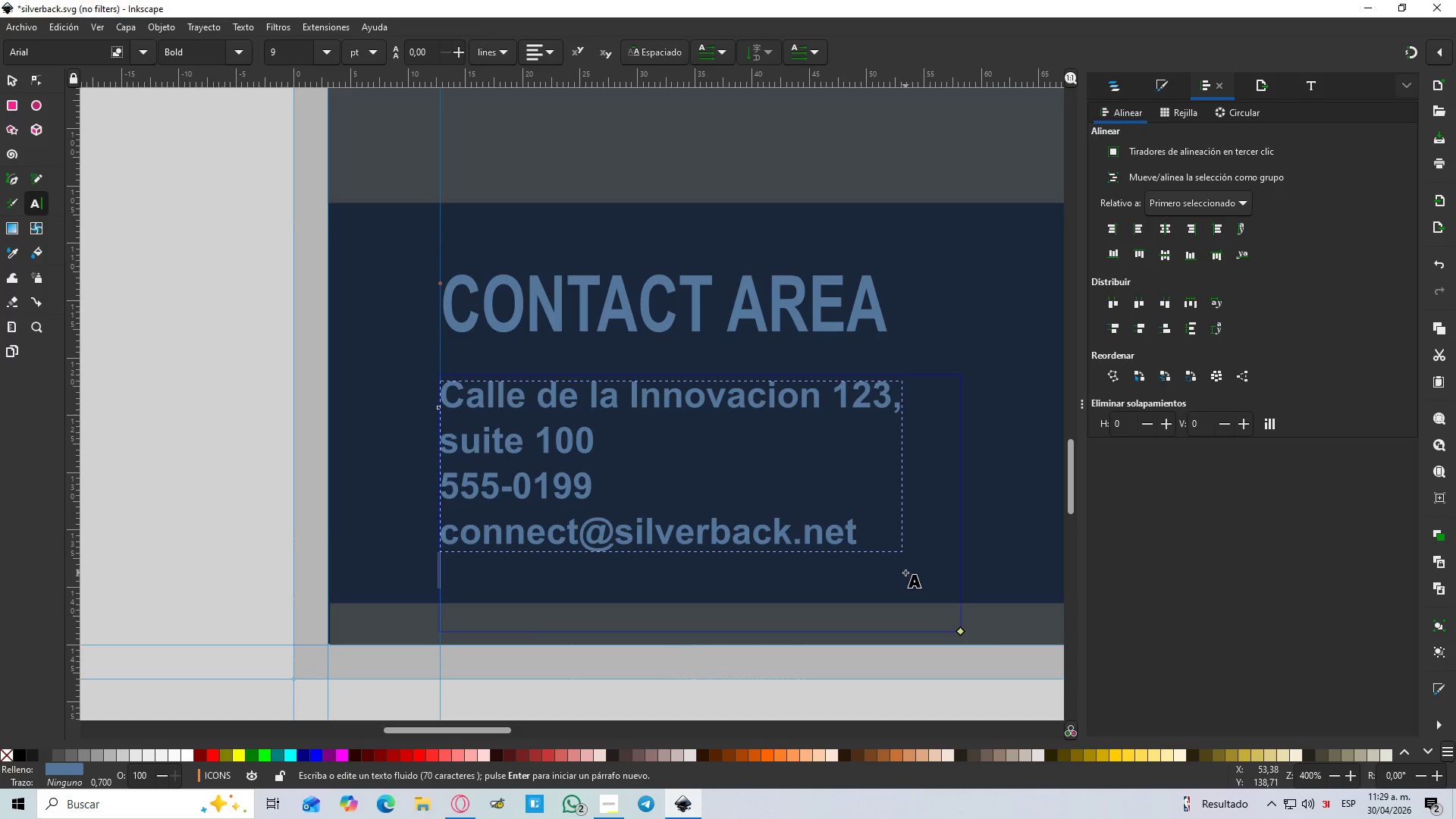 
key(Enter)
 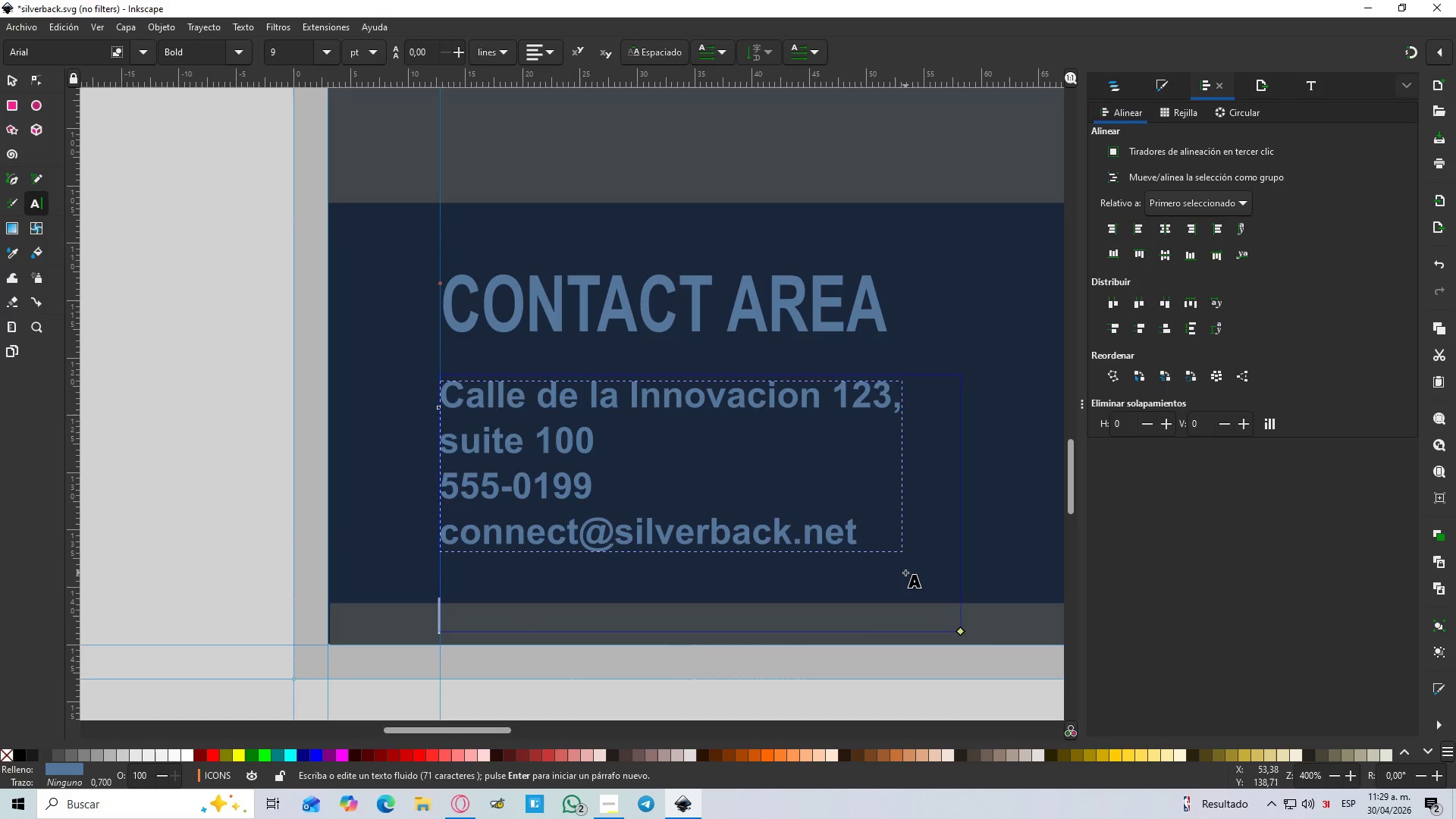 
type(www.silverback.net)
 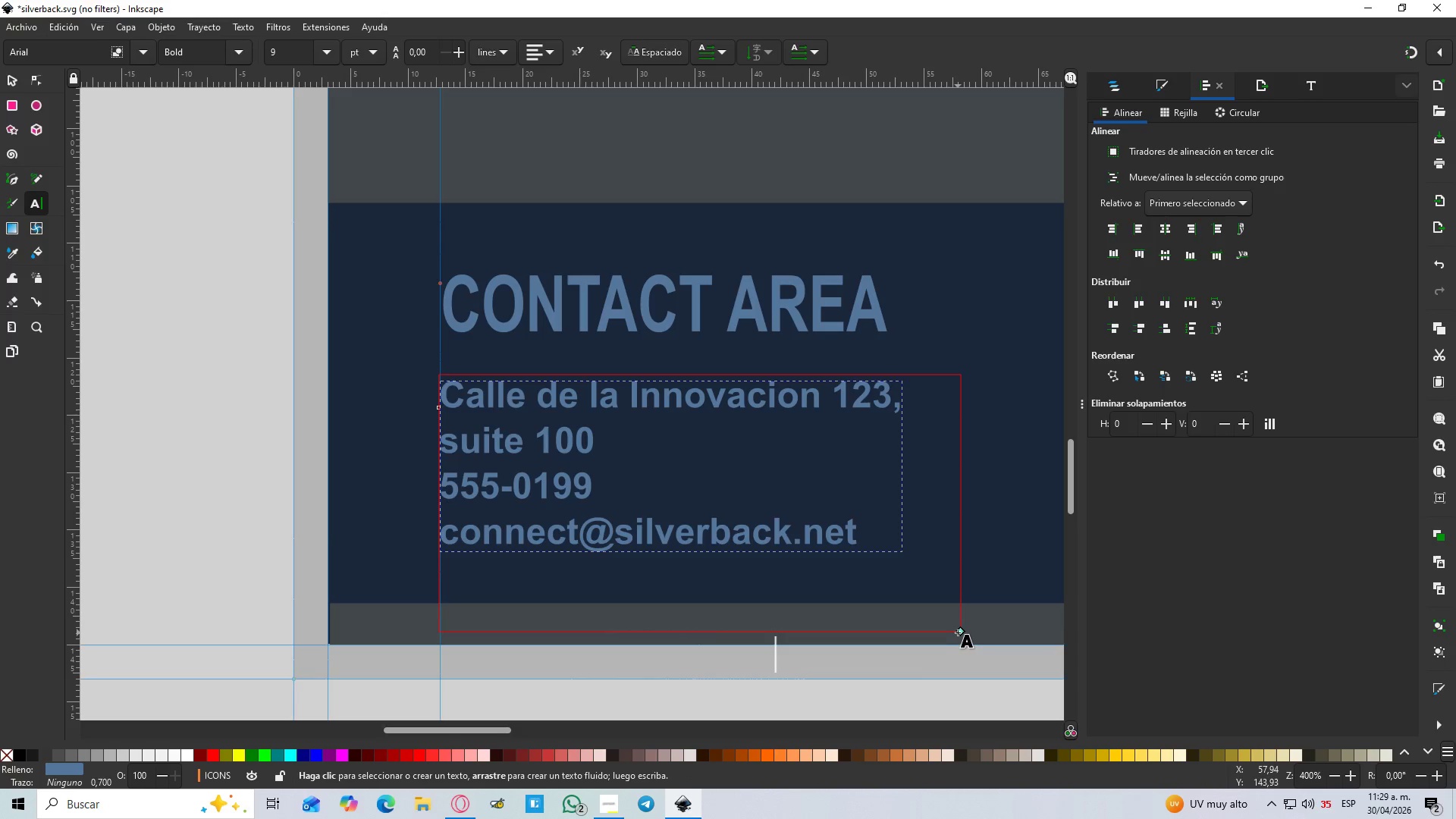 
left_click_drag(start_coordinate=[962, 632], to_coordinate=[979, 679])
 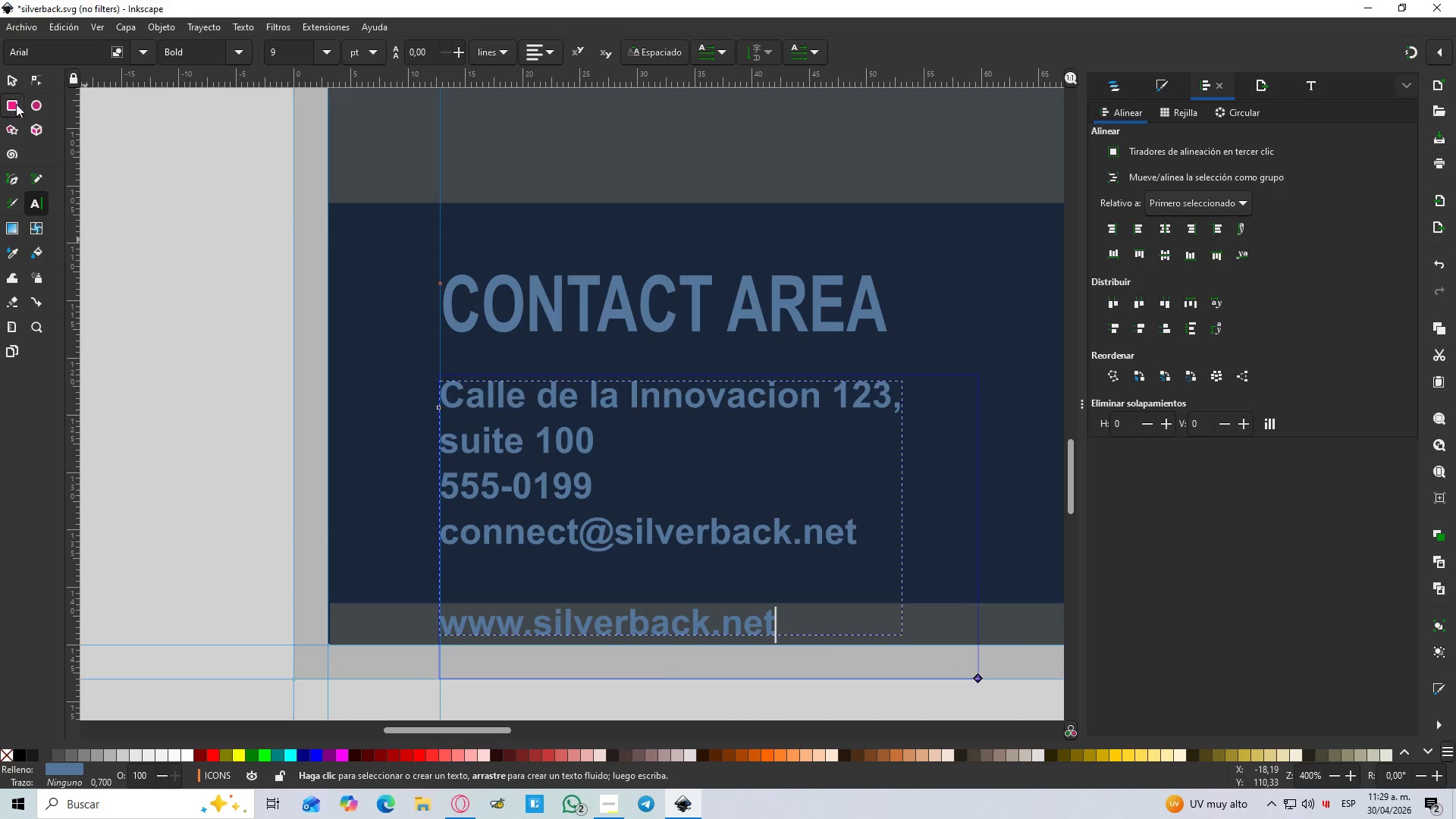 
left_click([13, 83])
 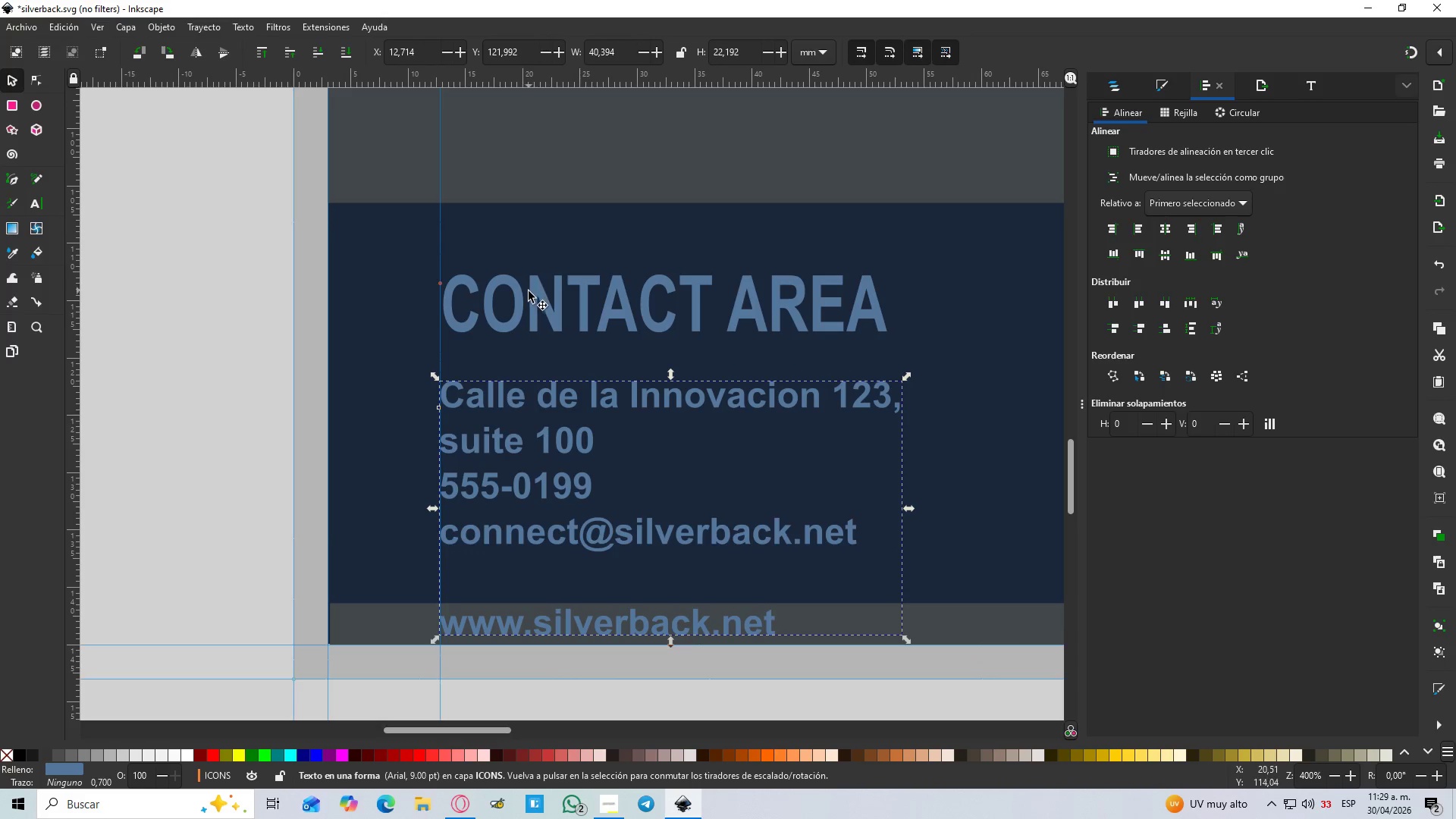 
left_click([538, 299])
 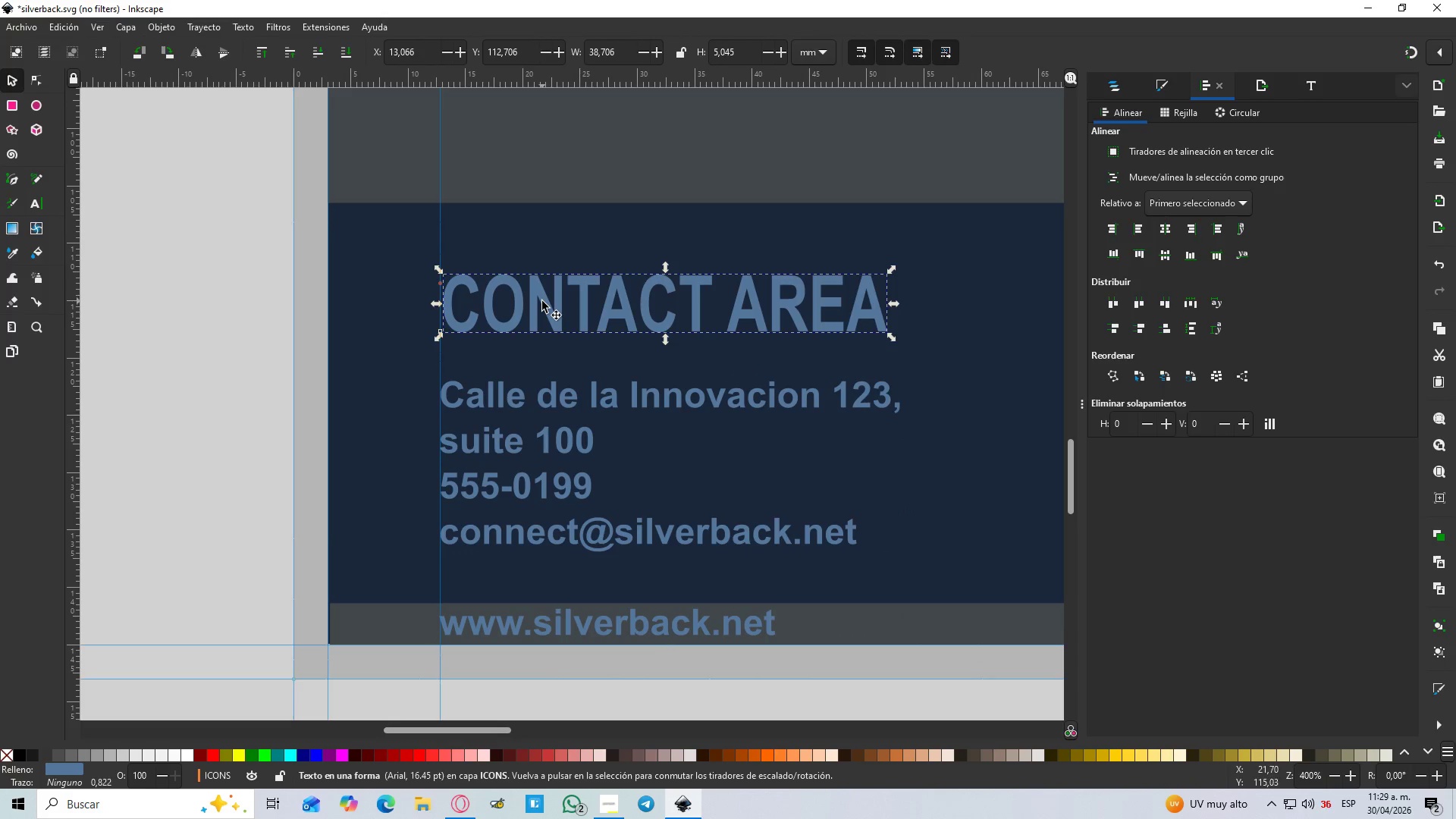 
left_click_drag(start_coordinate=[542, 301], to_coordinate=[546, 253])
 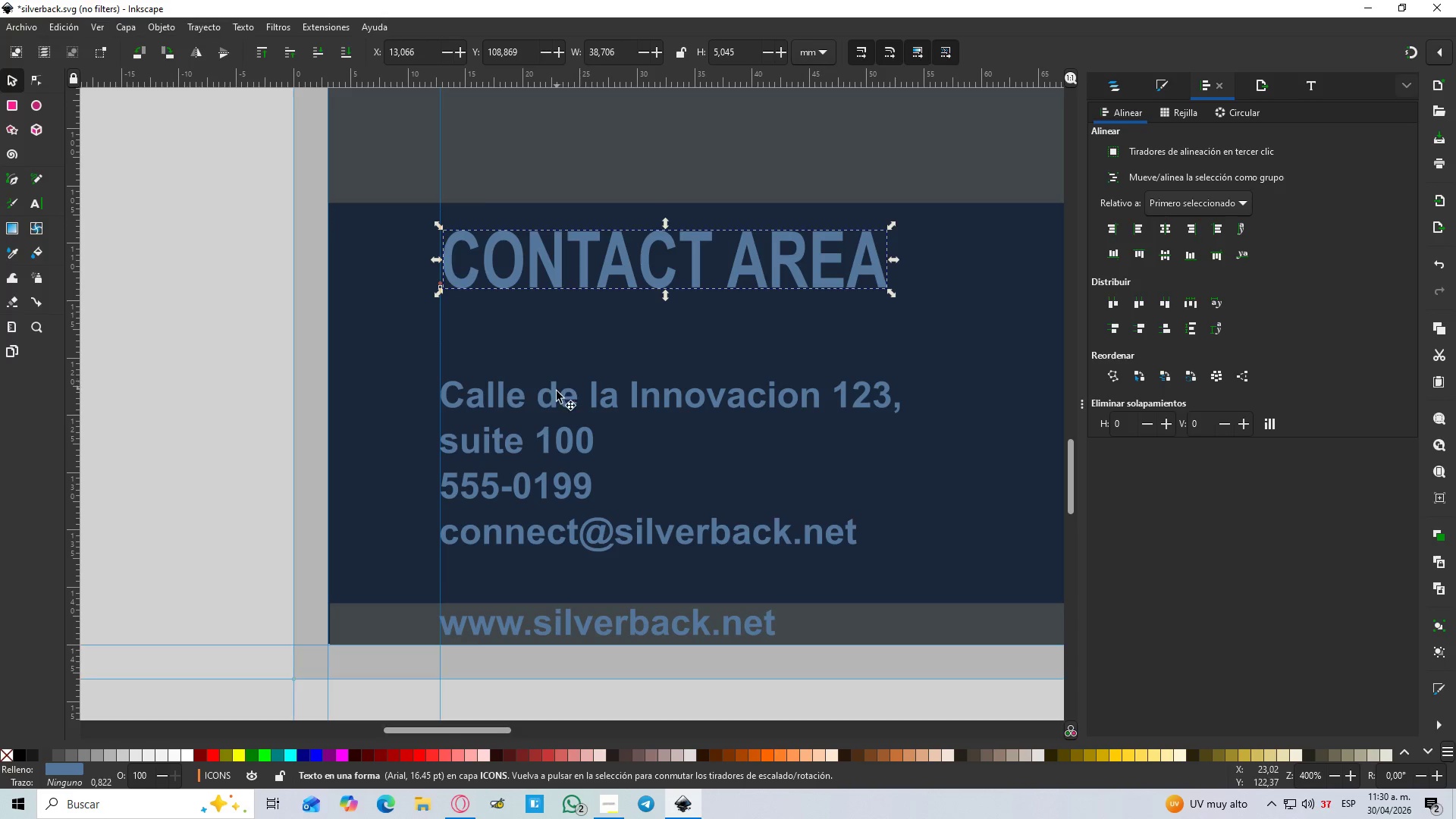 
hold_key(key=ControlLeft, duration=1.51)
 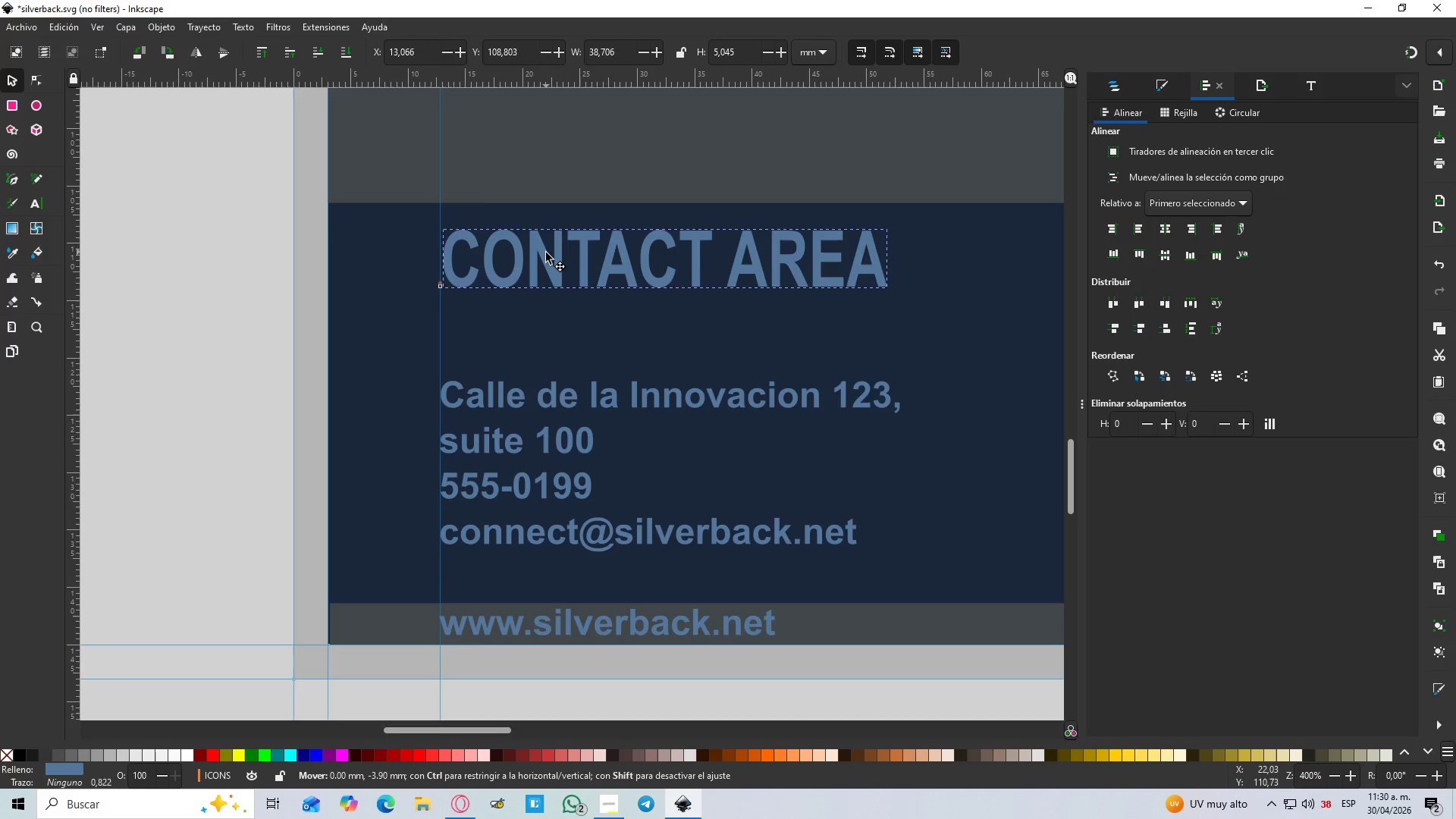 
hold_key(key=ControlLeft, duration=0.72)
 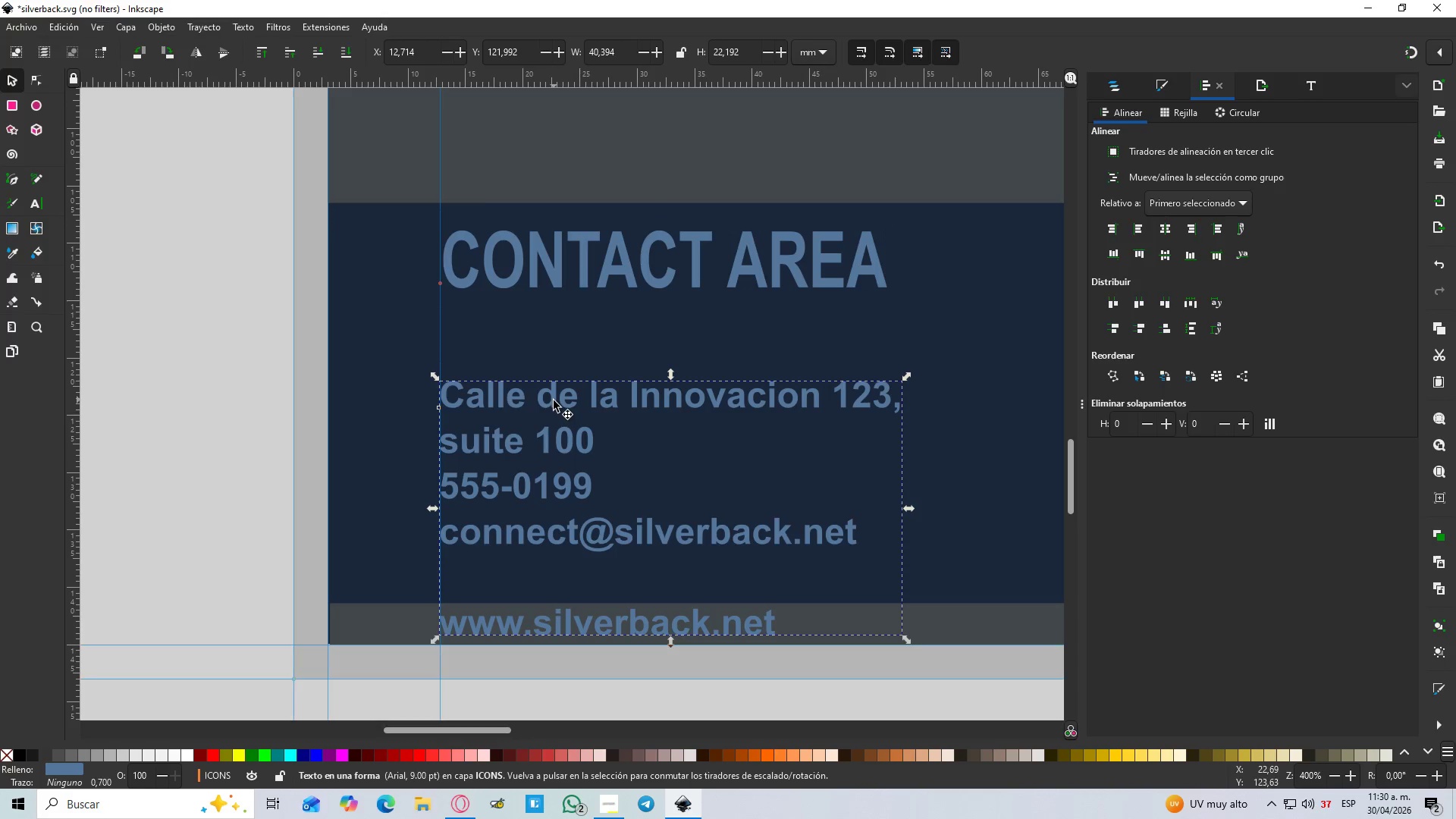 
left_click_drag(start_coordinate=[554, 400], to_coordinate=[557, 345])
 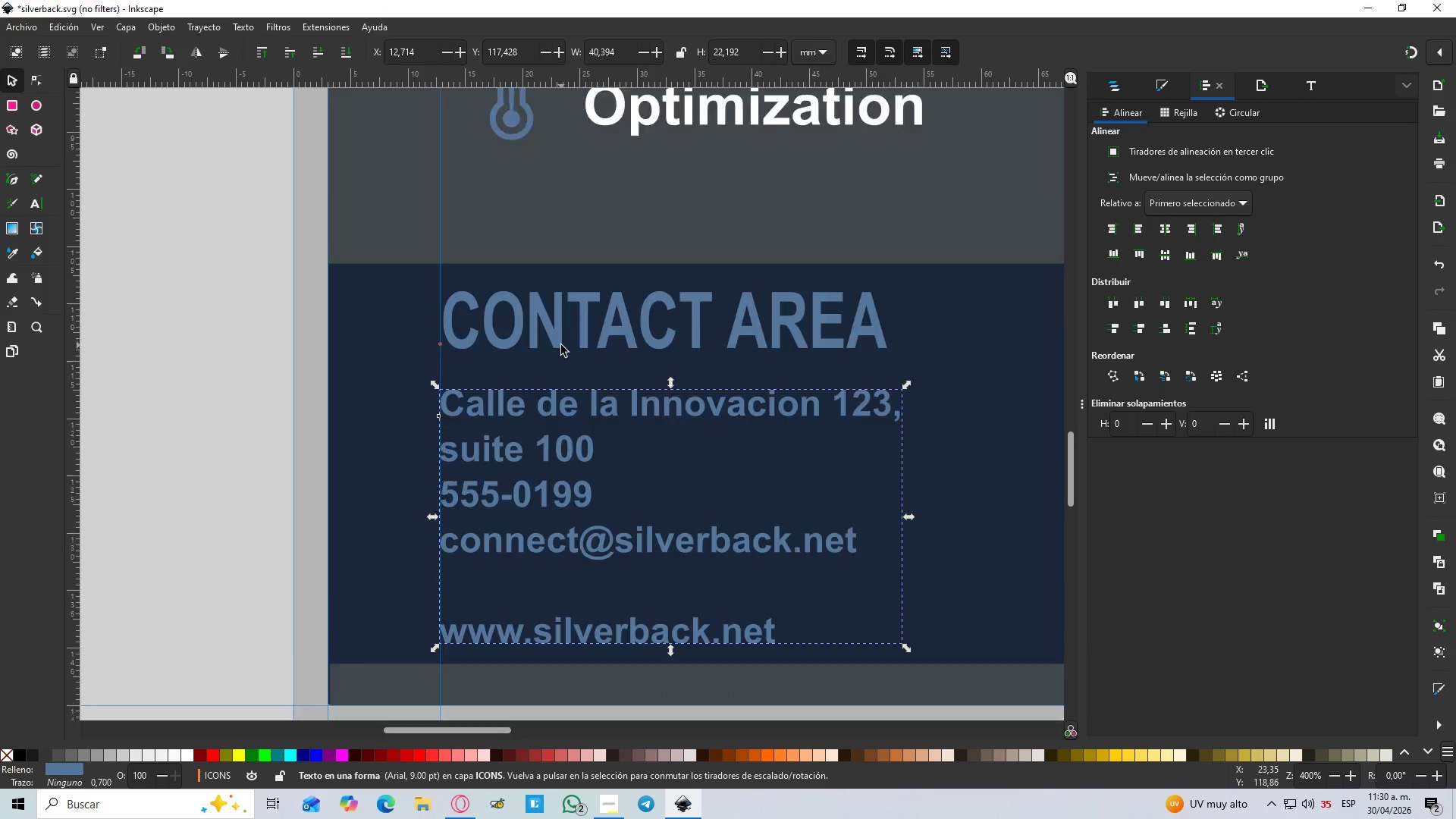 
hold_key(key=ControlLeft, duration=1.53)
 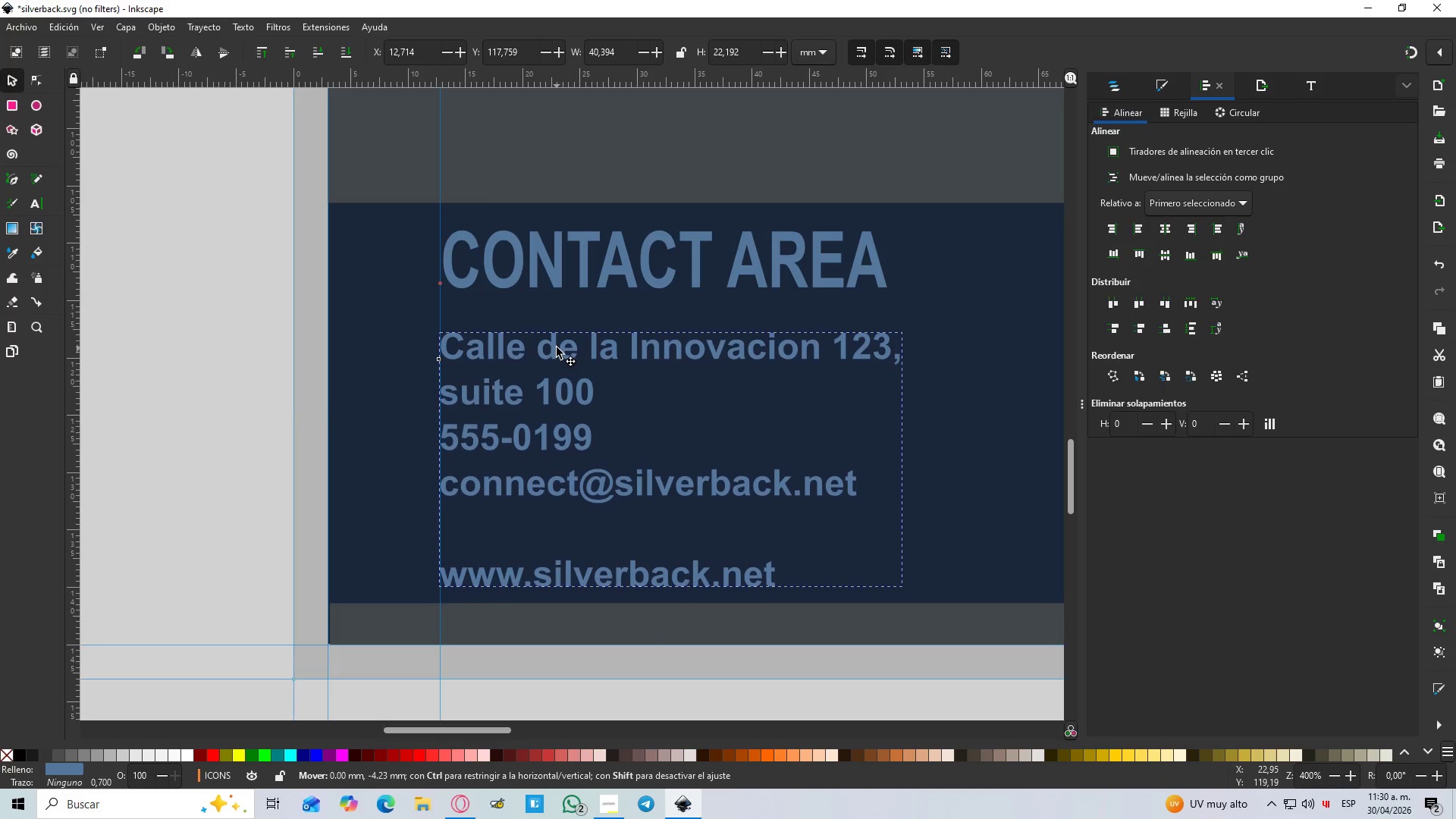 
hold_key(key=ControlLeft, duration=1.52)
 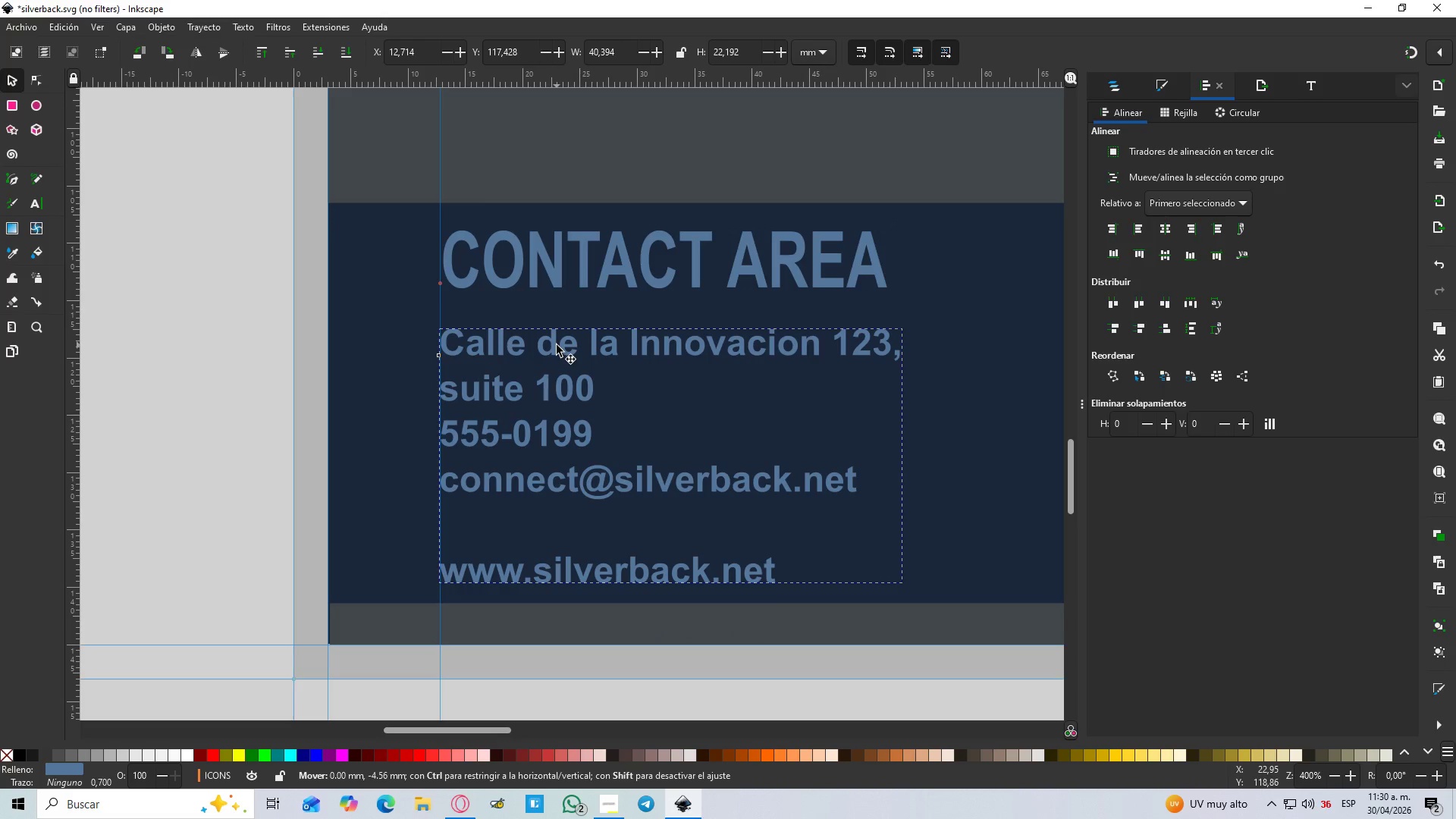 
hold_key(key=ControlLeft, duration=0.75)
 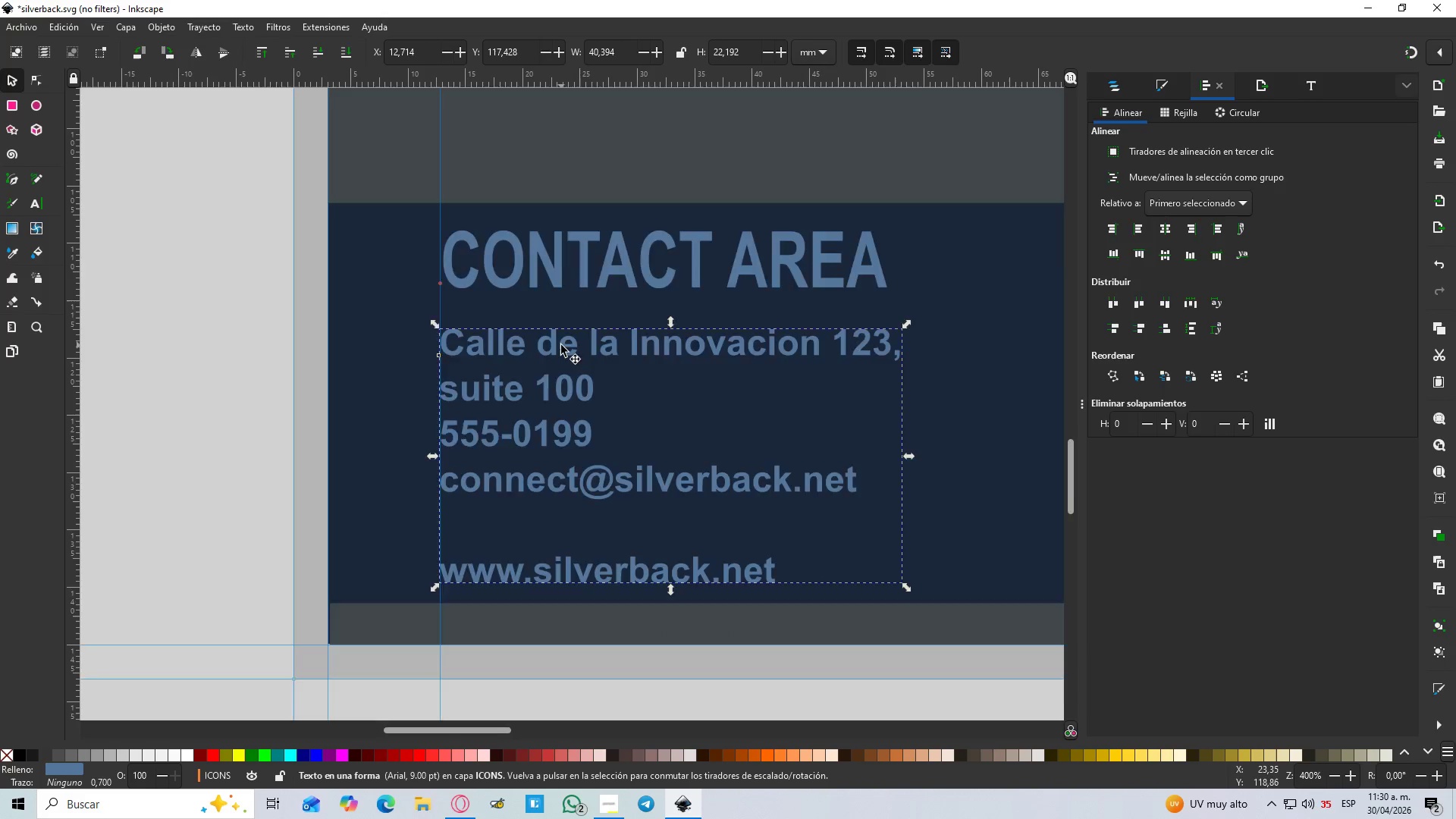 
scroll: coordinate [561, 345], scroll_direction: up, amount: 2.0
 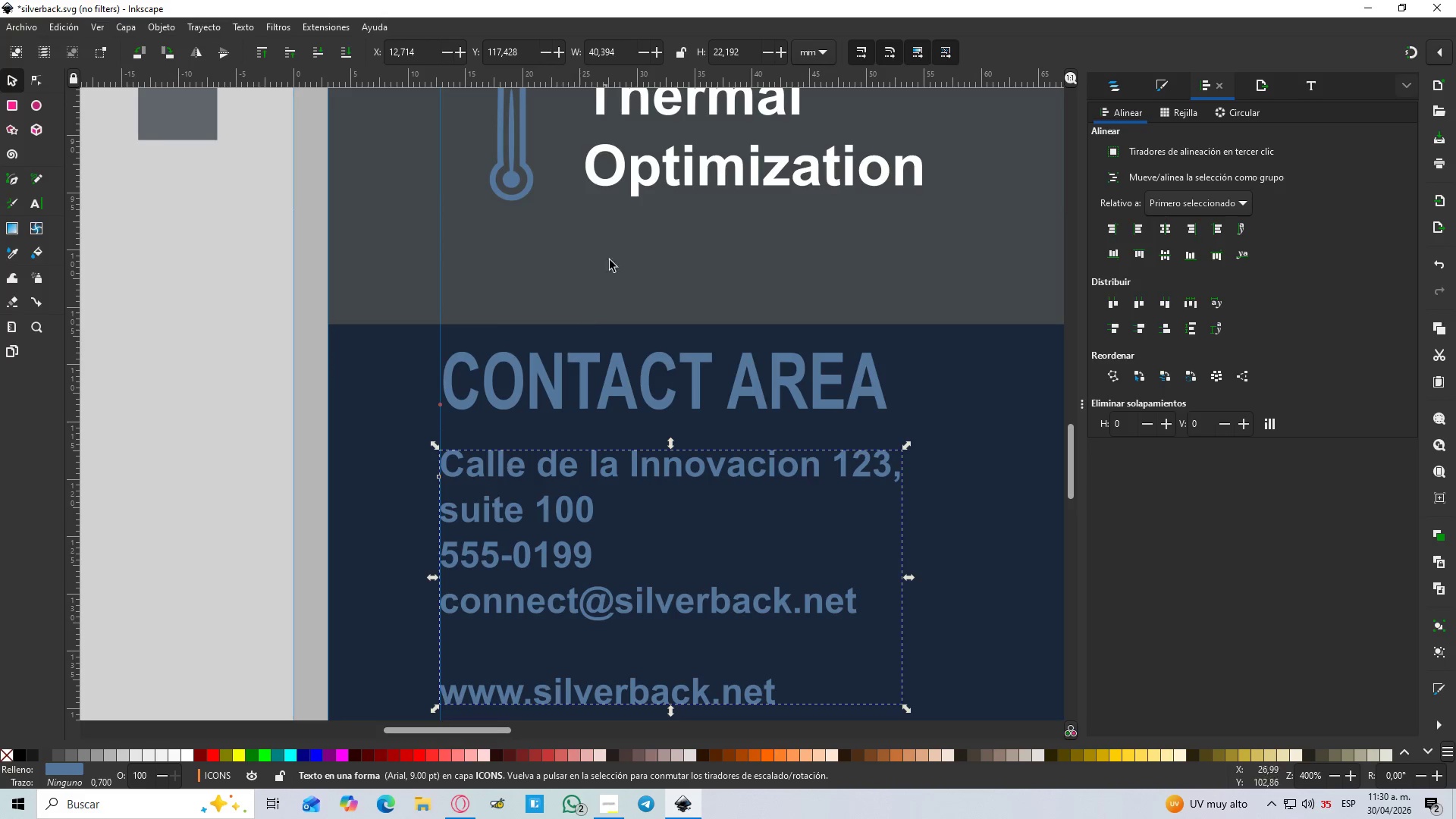 
key(D)
 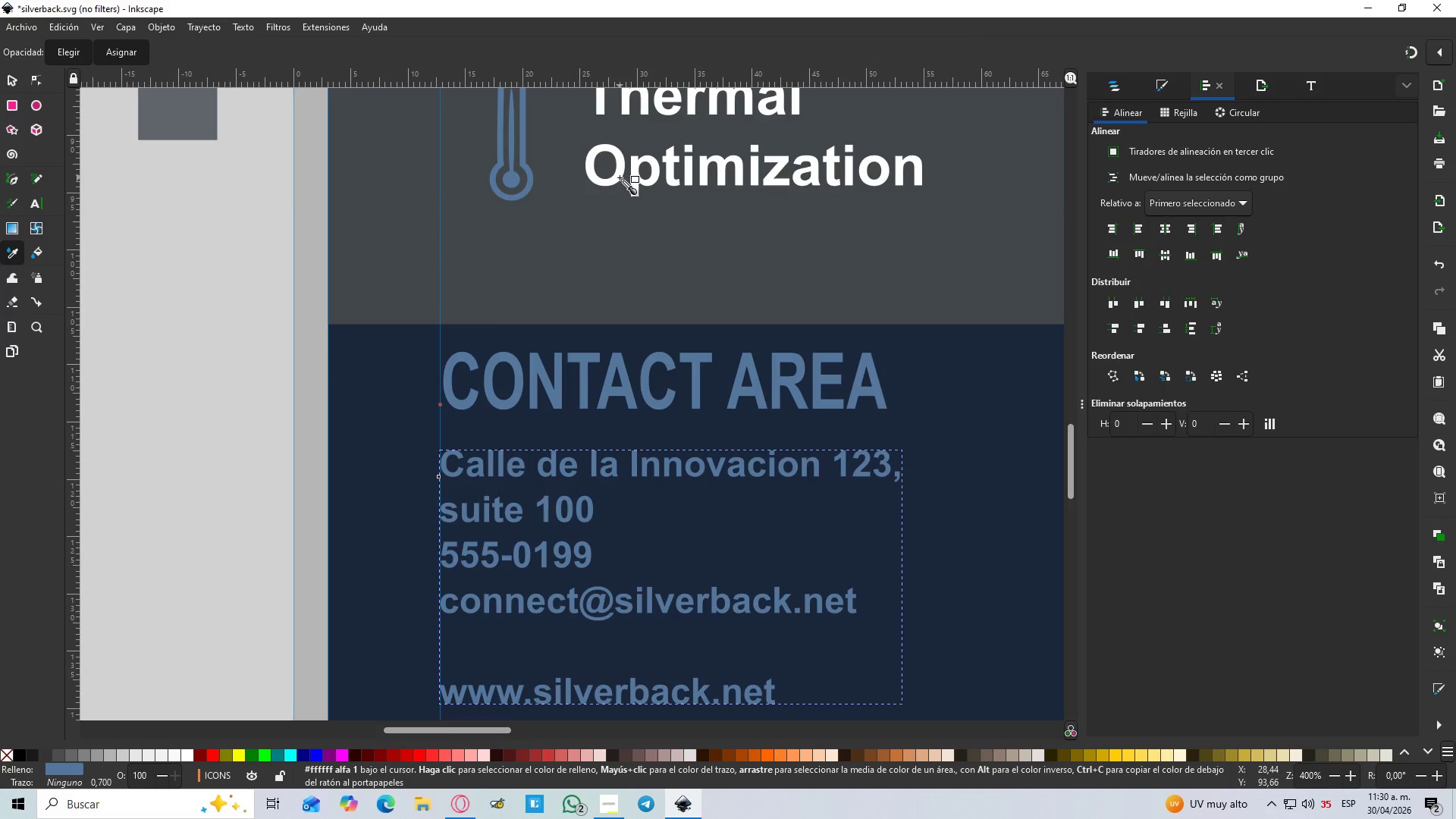 
left_click([620, 174])
 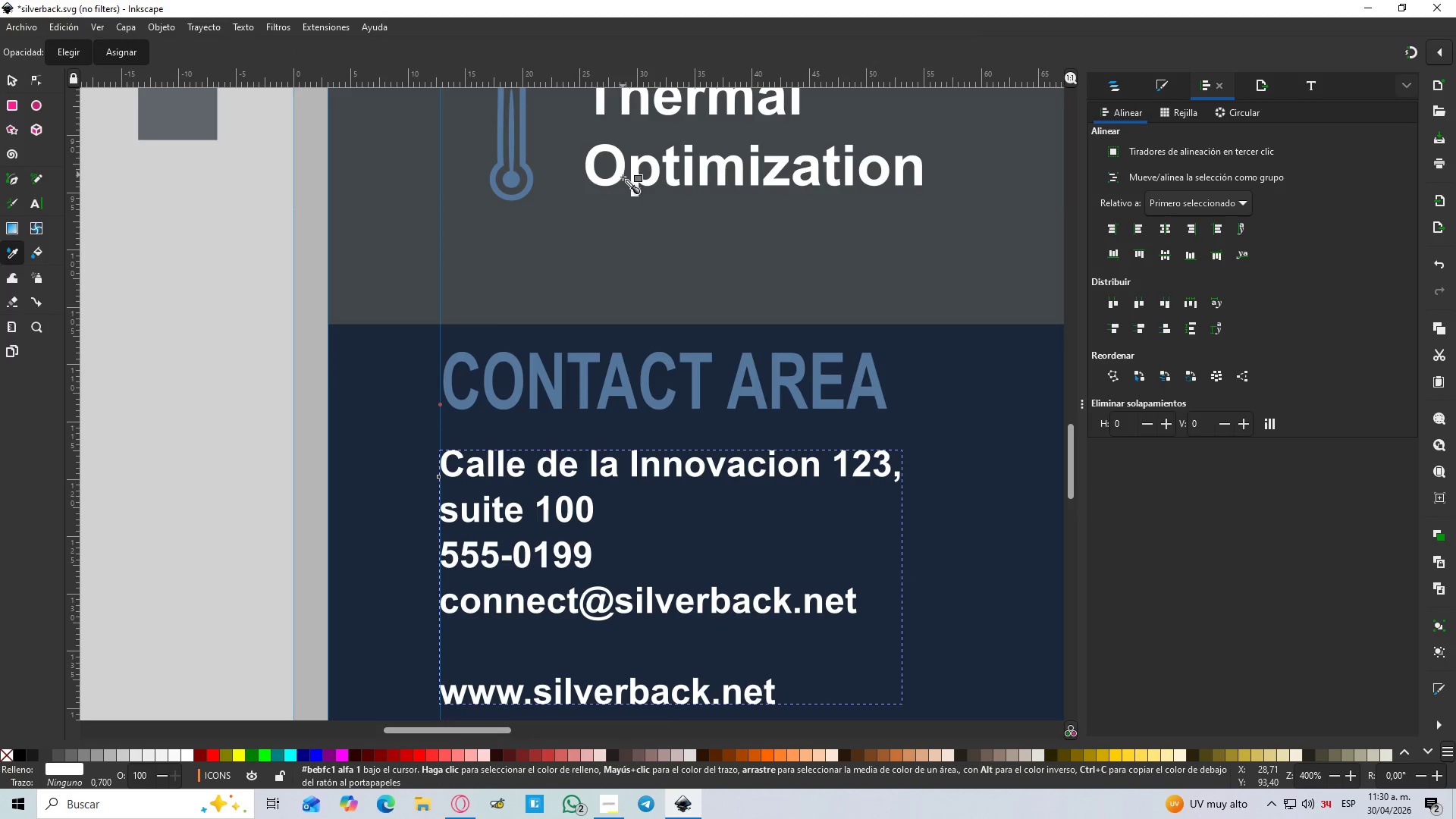 
hold_key(key=ControlLeft, duration=0.39)
scroll: coordinate [624, 196], scroll_direction: down, amount: 2.0
 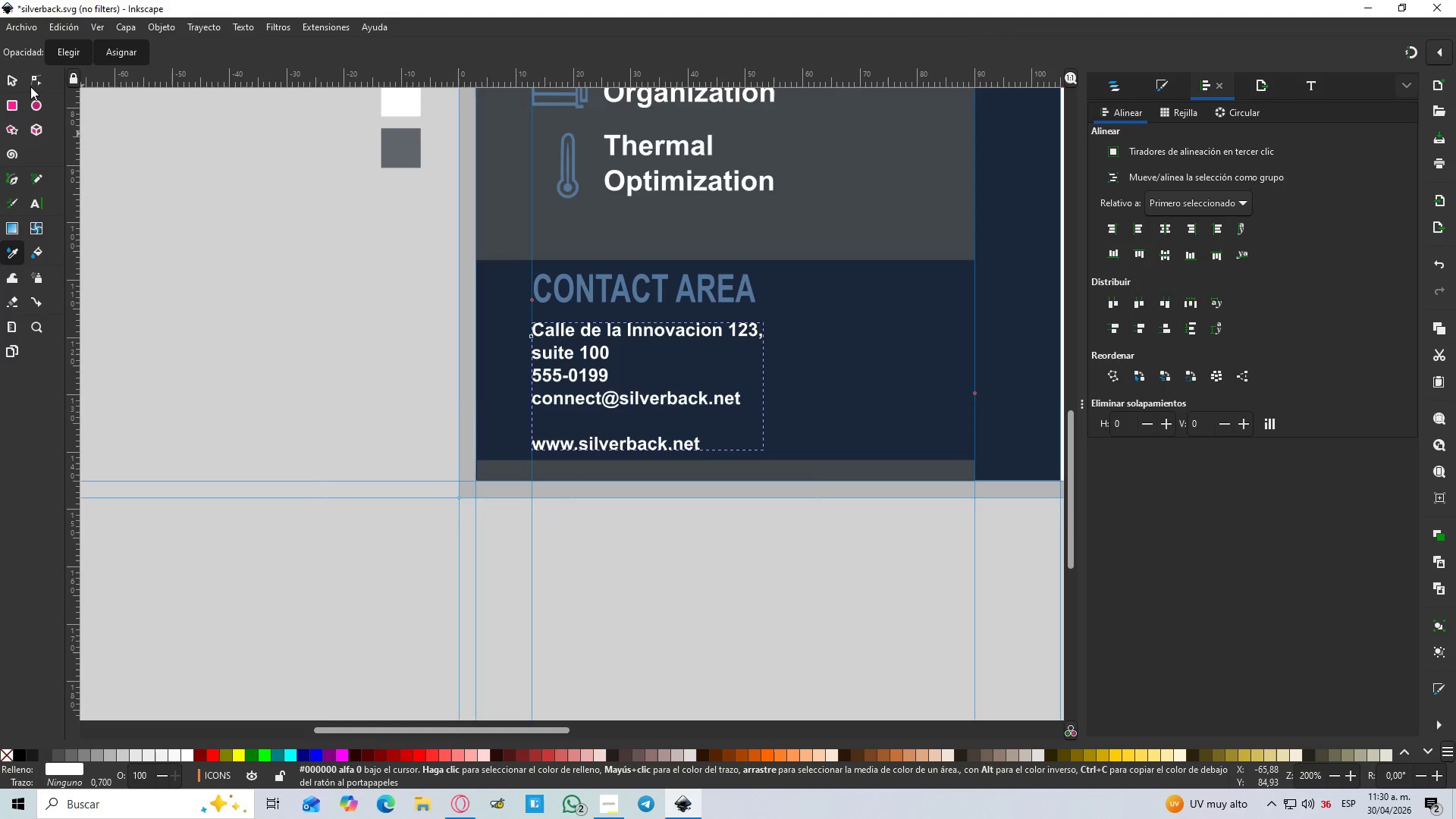 
left_click([17, 83])
 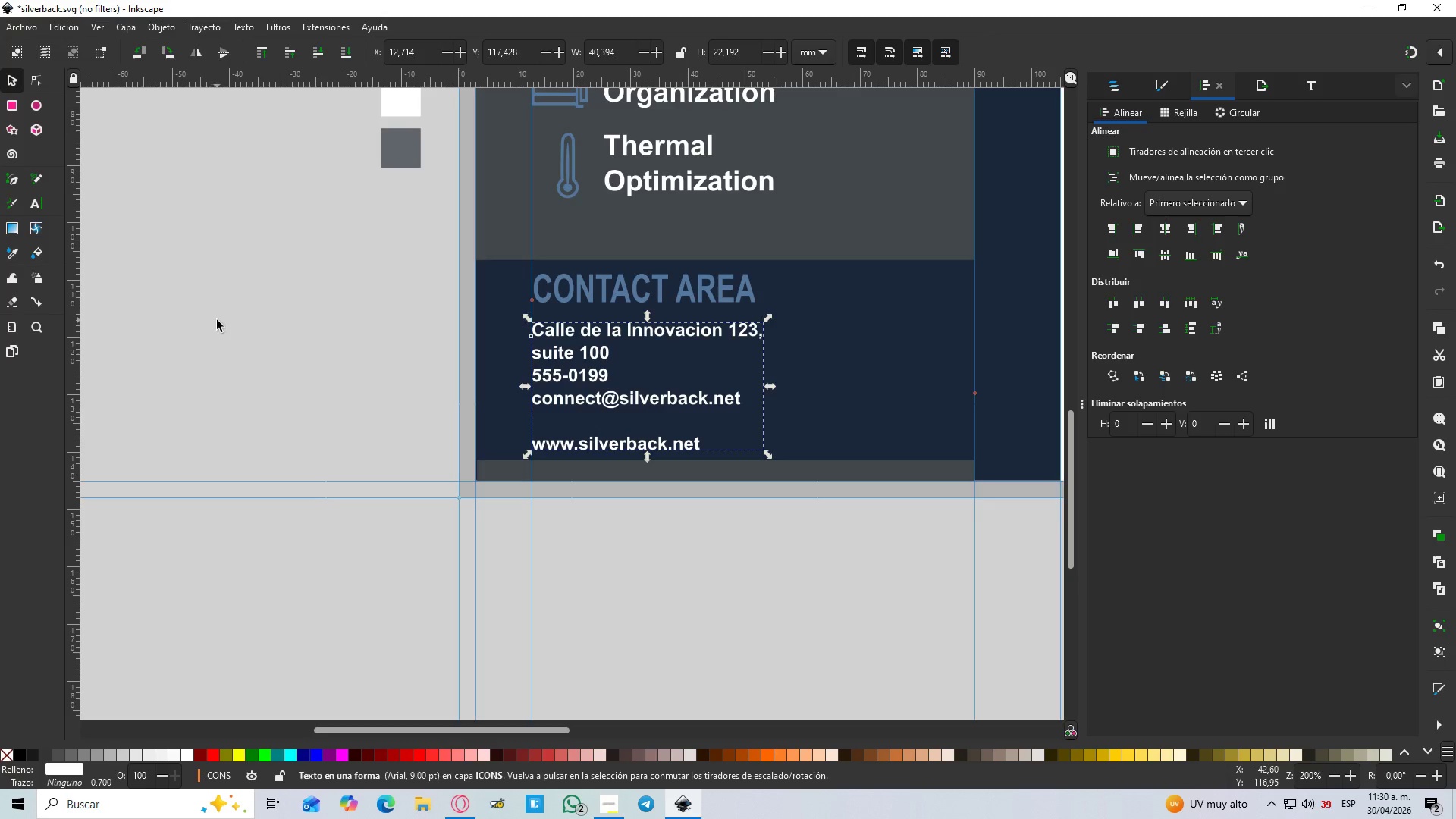 
hold_key(key=ControlLeft, duration=1.24)
scroll: coordinate [271, 361], scroll_direction: down, amount: 3.0
 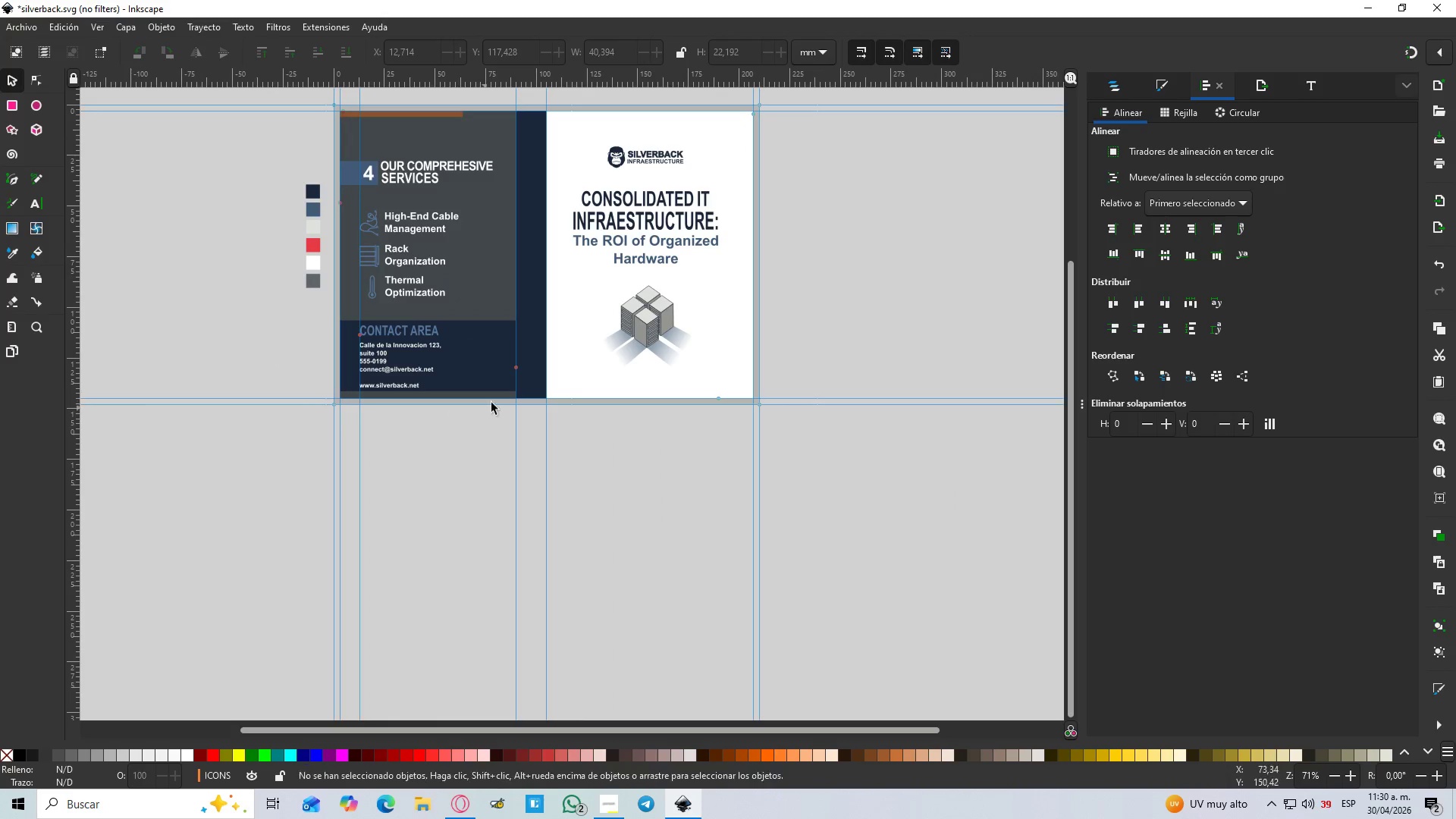 
hold_key(key=Space, duration=0.47)
 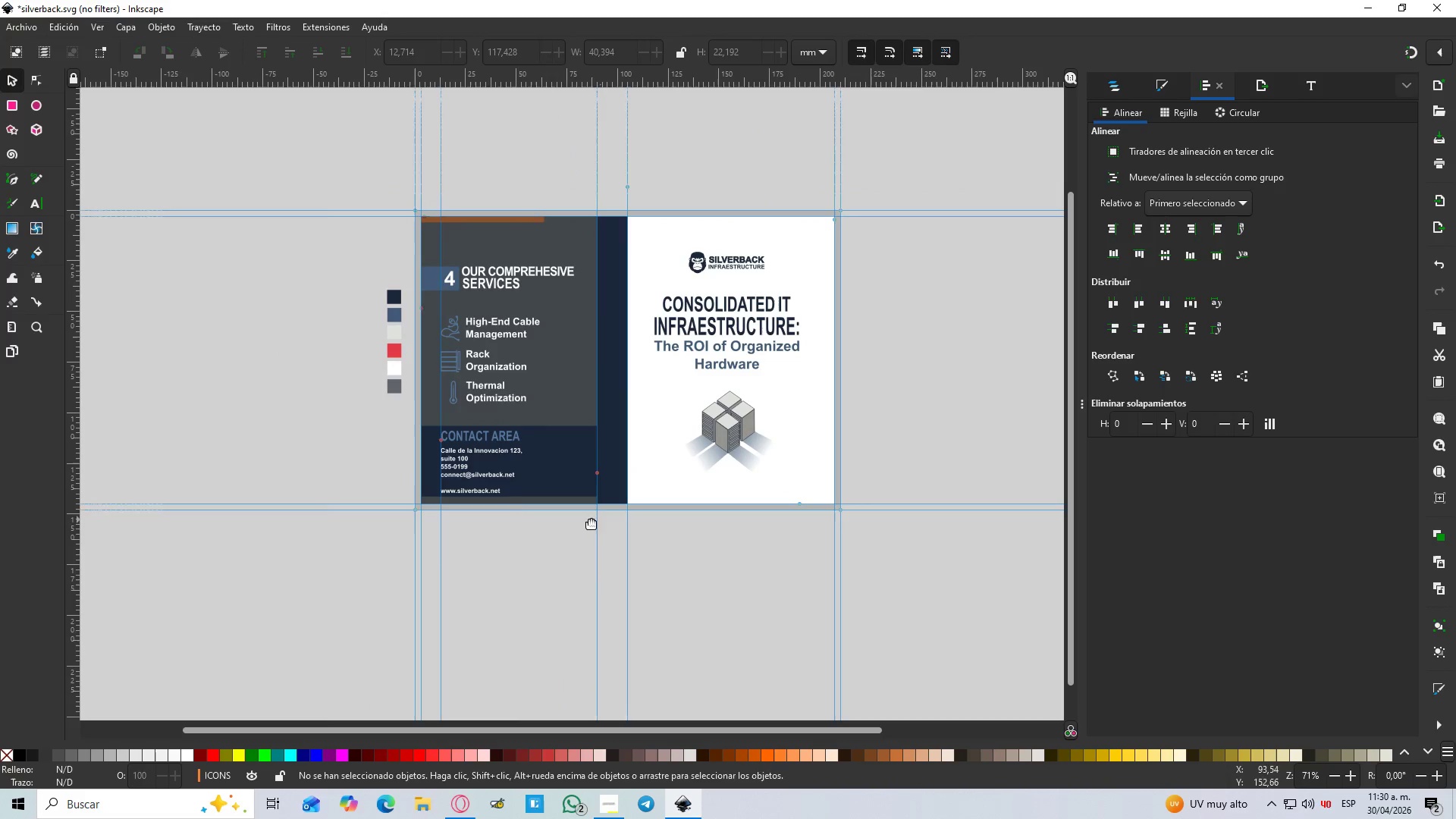 
hold_key(key=ControlLeft, duration=1.5)
 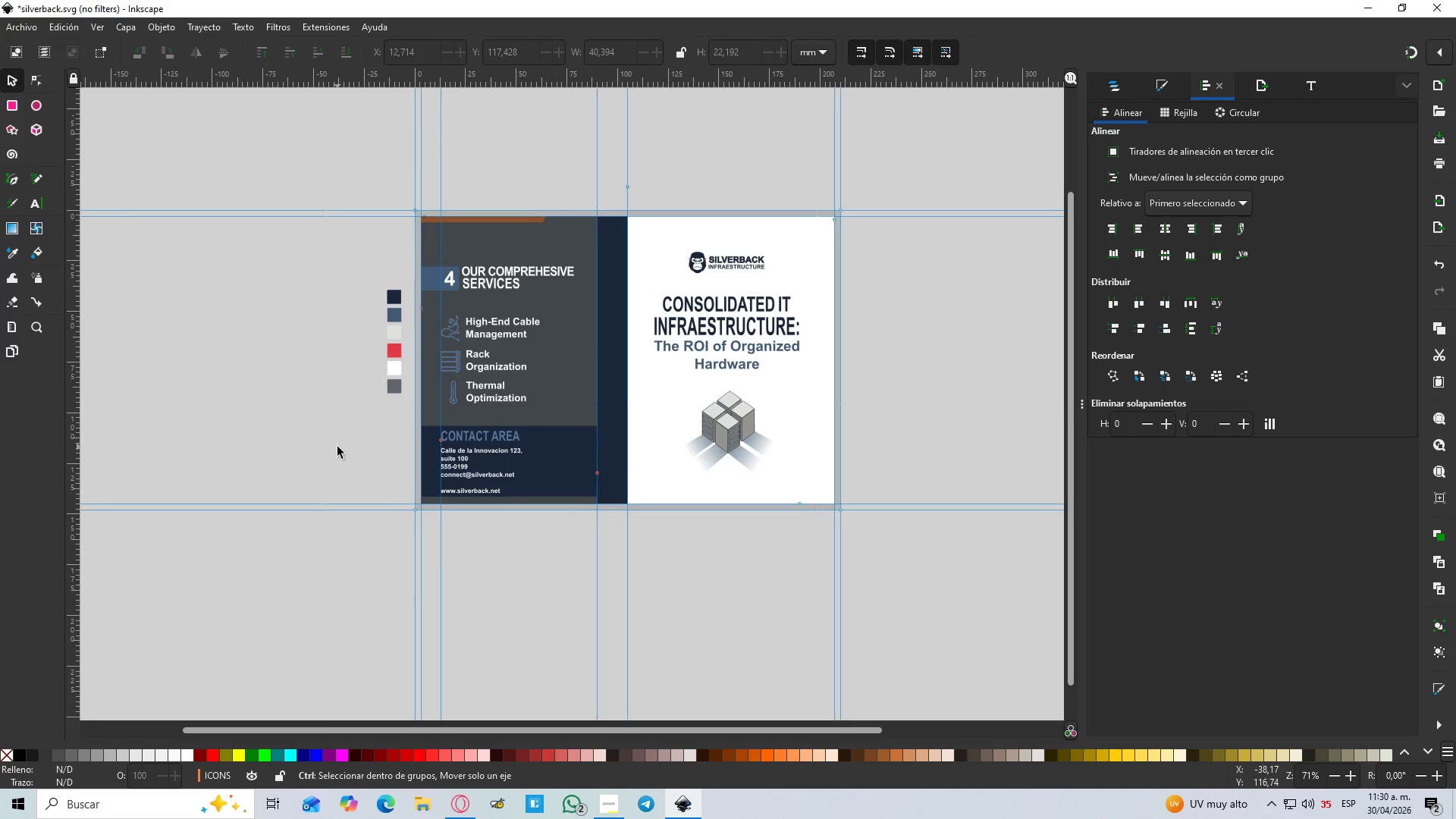 
hold_key(key=ControlLeft, duration=1.51)
 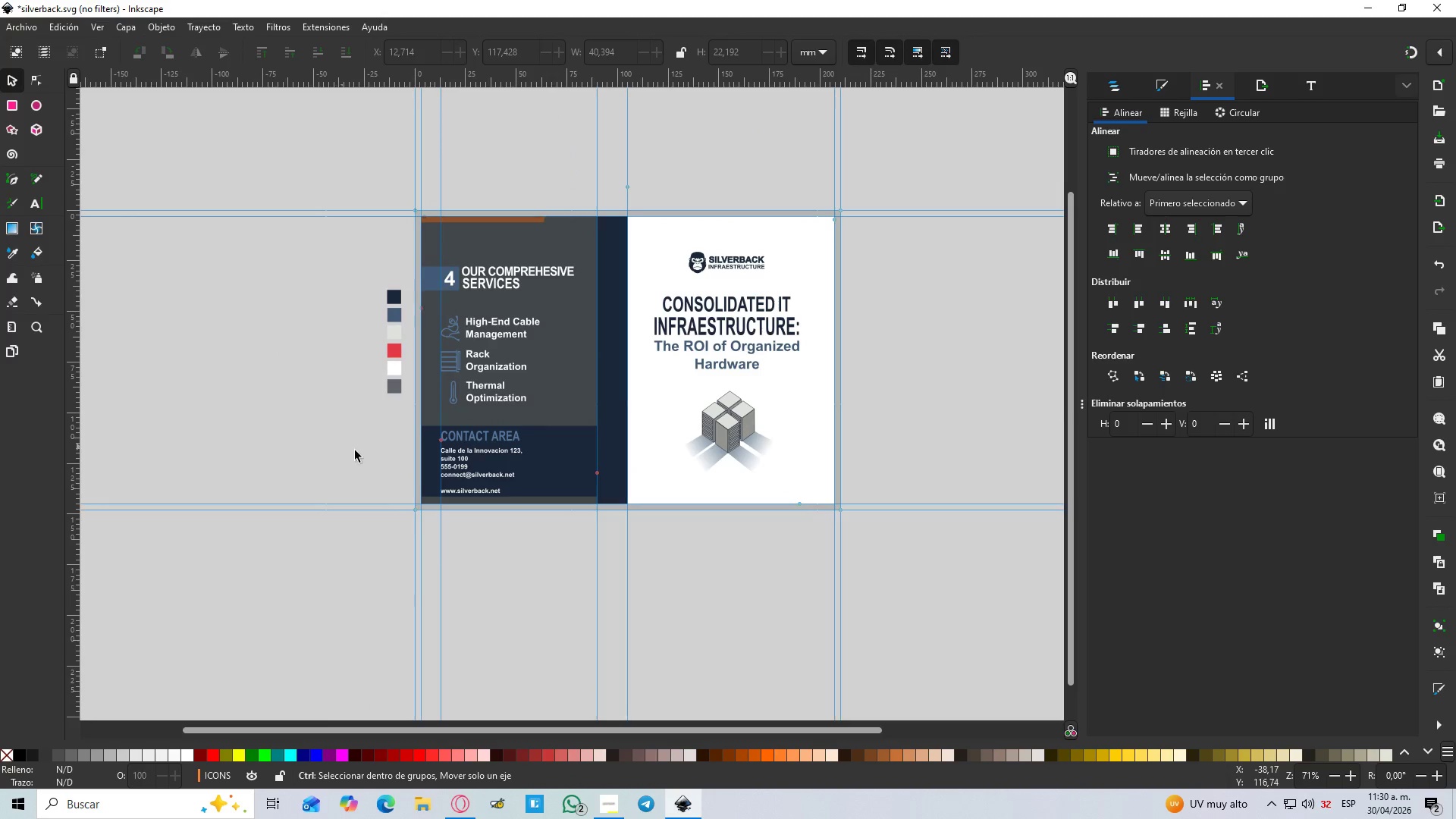 
hold_key(key=ControlLeft, duration=0.61)
 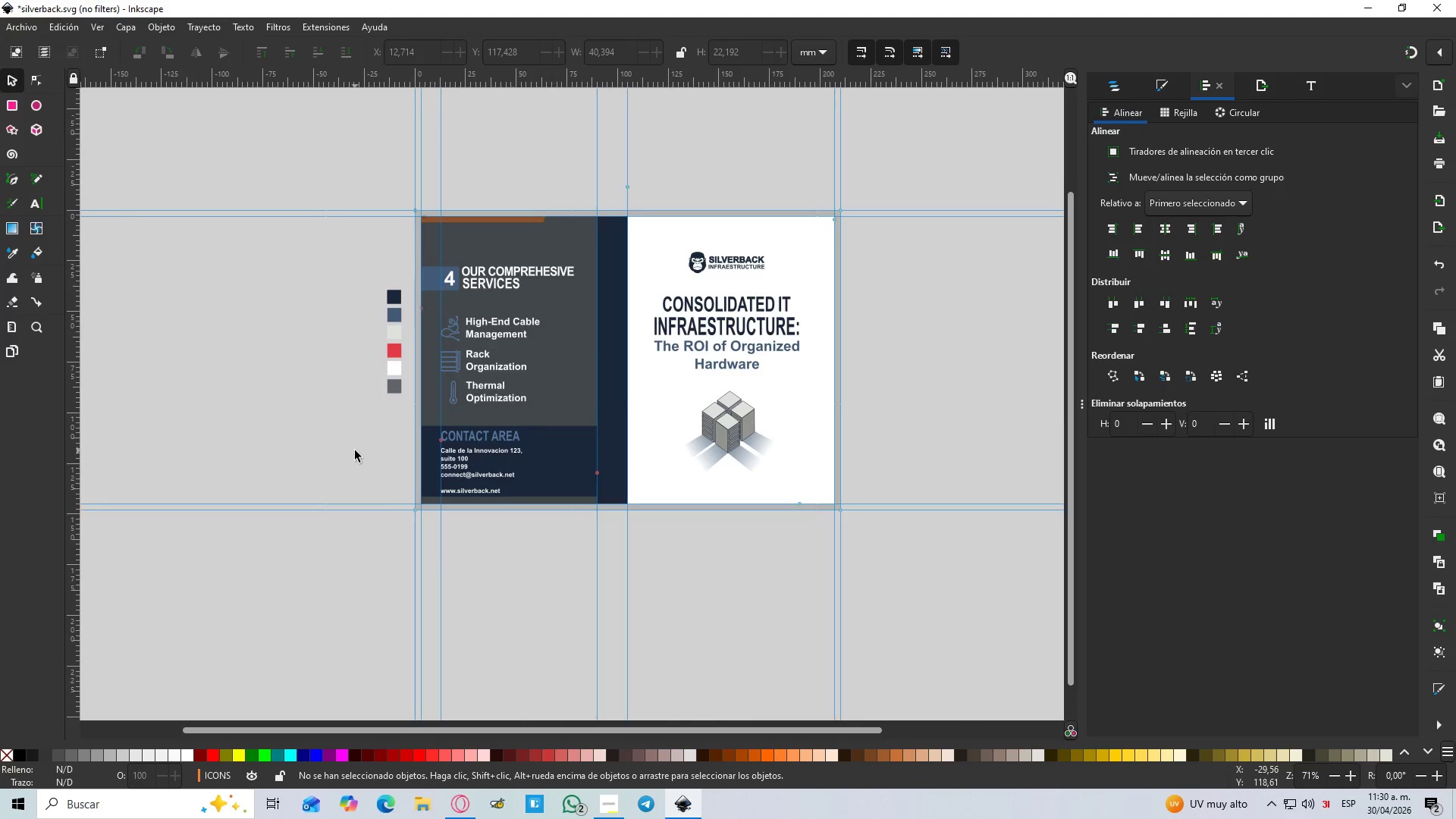 
hold_key(key=ControlLeft, duration=1.5)
scroll: coordinate [465, 417], scroll_direction: up, amount: 2.0
 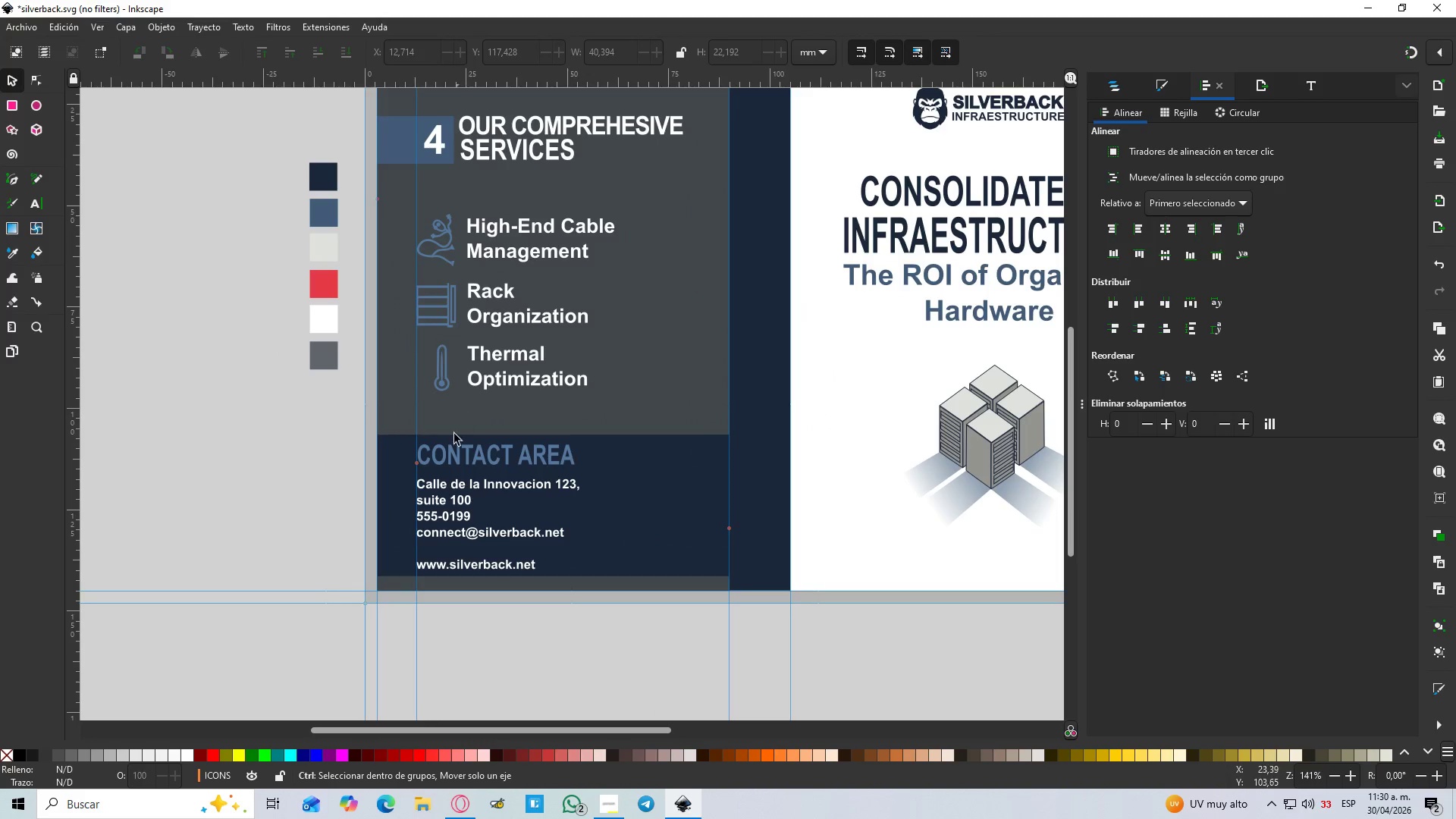 
hold_key(key=ControlLeft, duration=0.89)
scroll: coordinate [439, 390], scroll_direction: up, amount: 3.0
 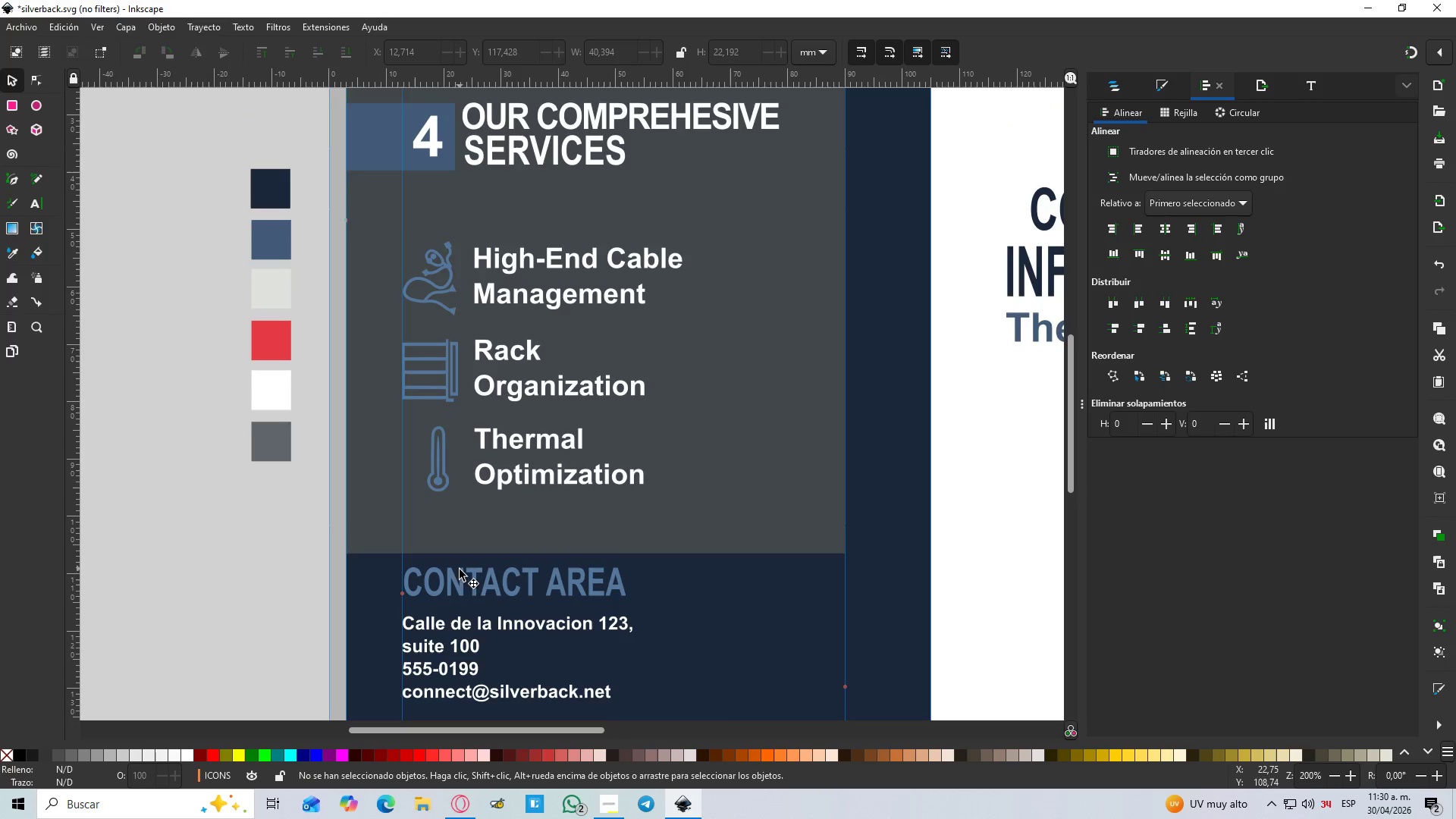 
left_click([459, 579])
 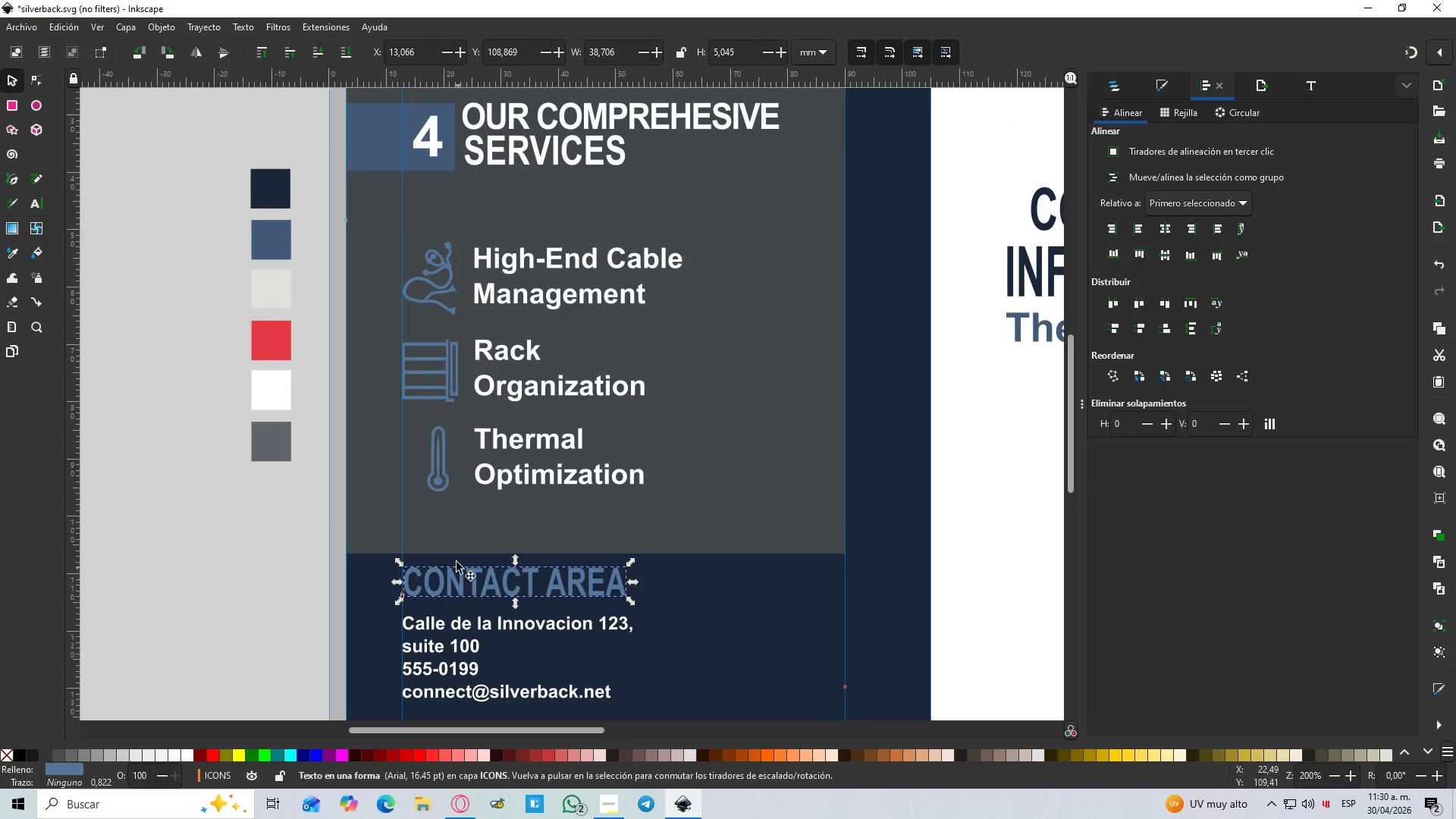 
key(D)
 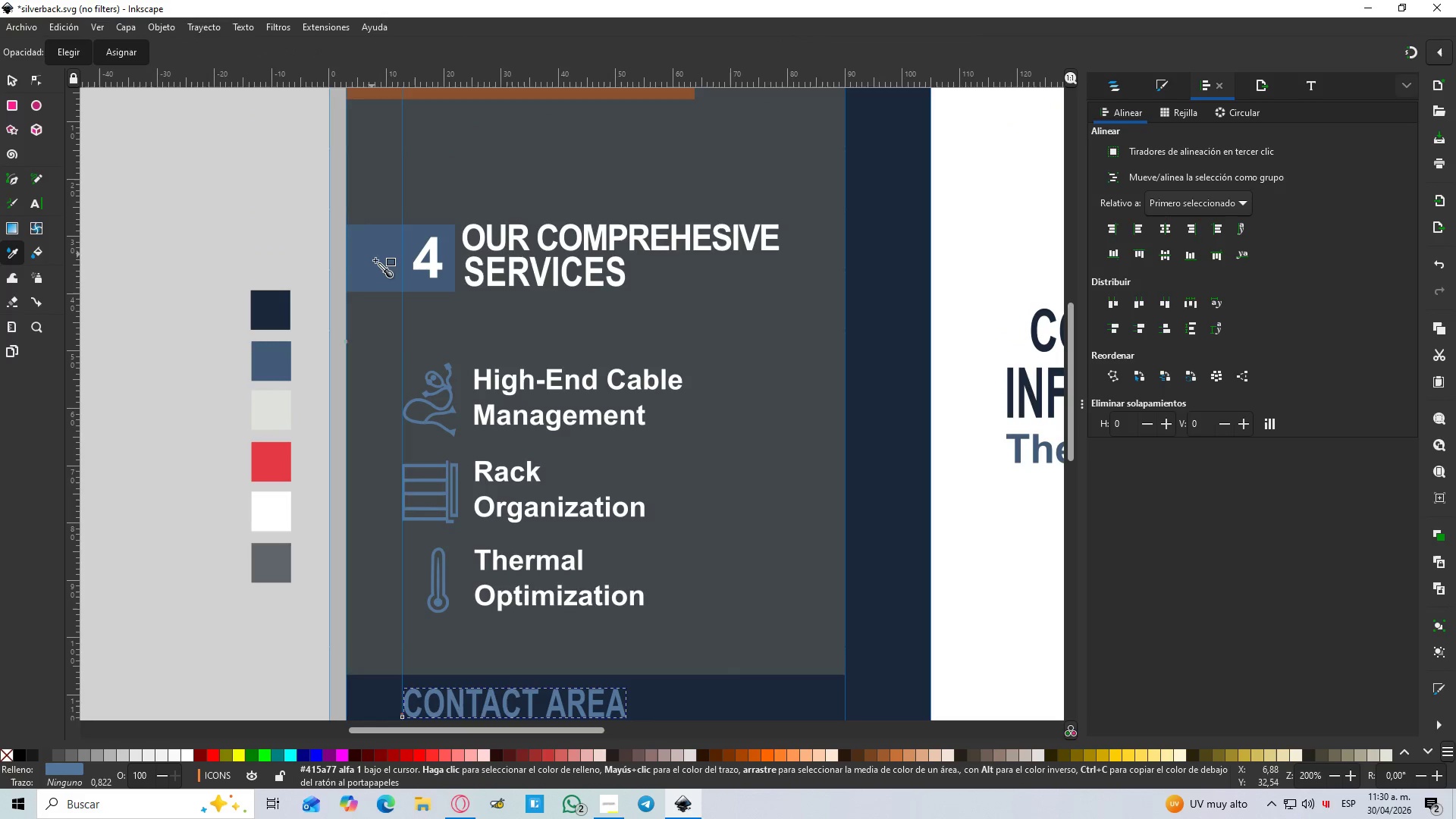 
scroll: coordinate [422, 381], scroll_direction: up, amount: 2.0
 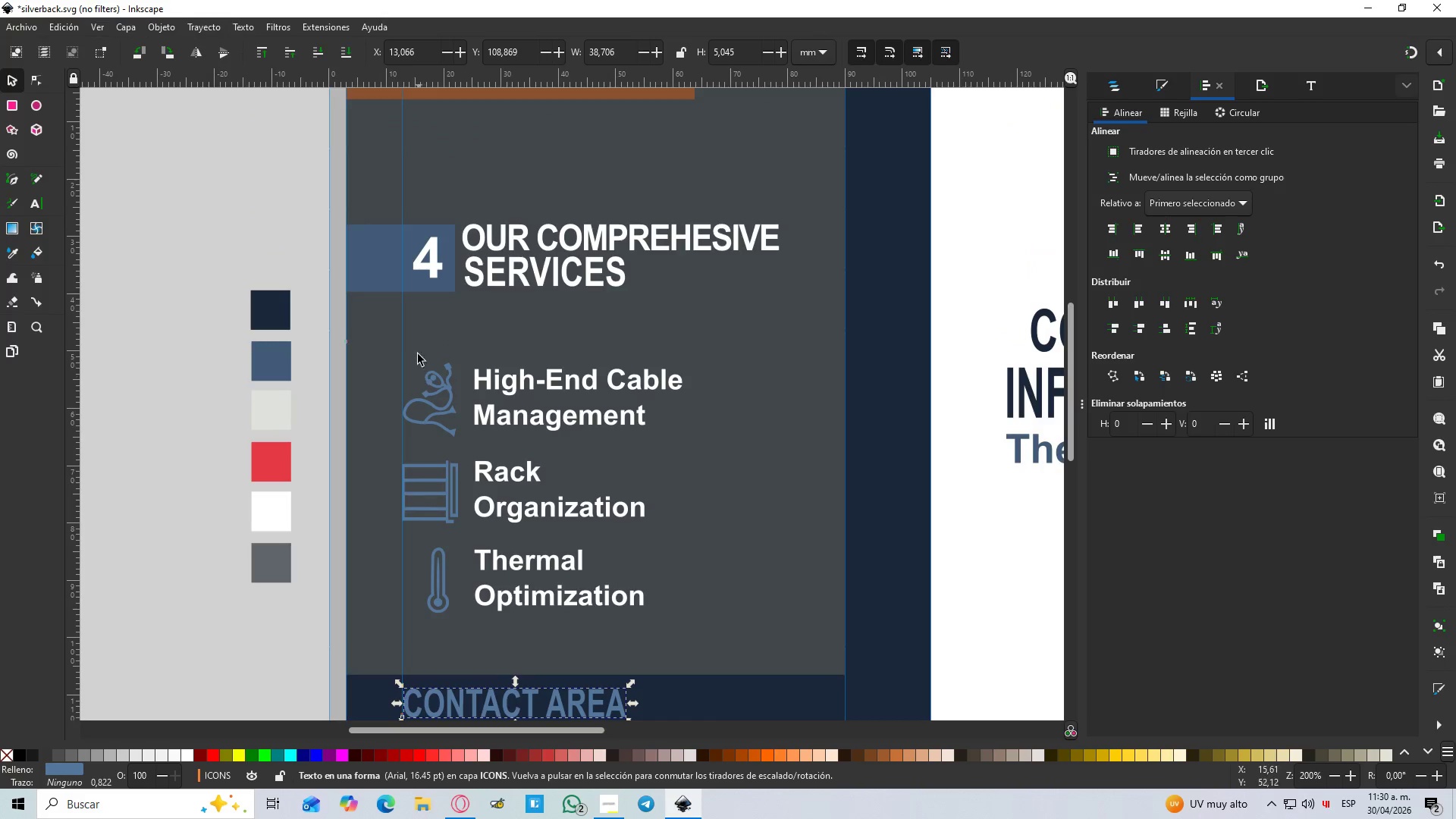 
left_click([376, 261])
 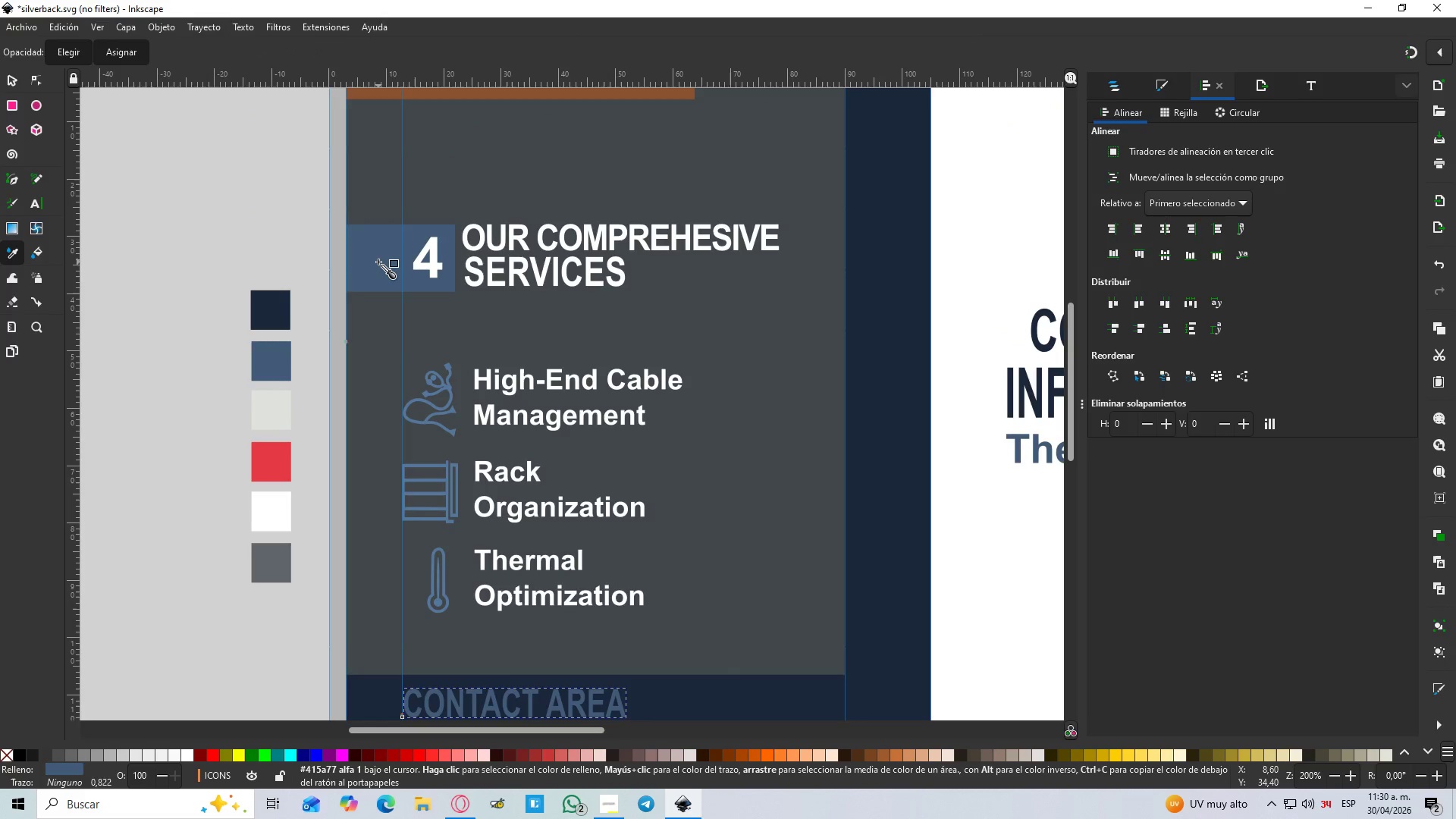 
scroll: coordinate [378, 262], scroll_direction: down, amount: 3.0
 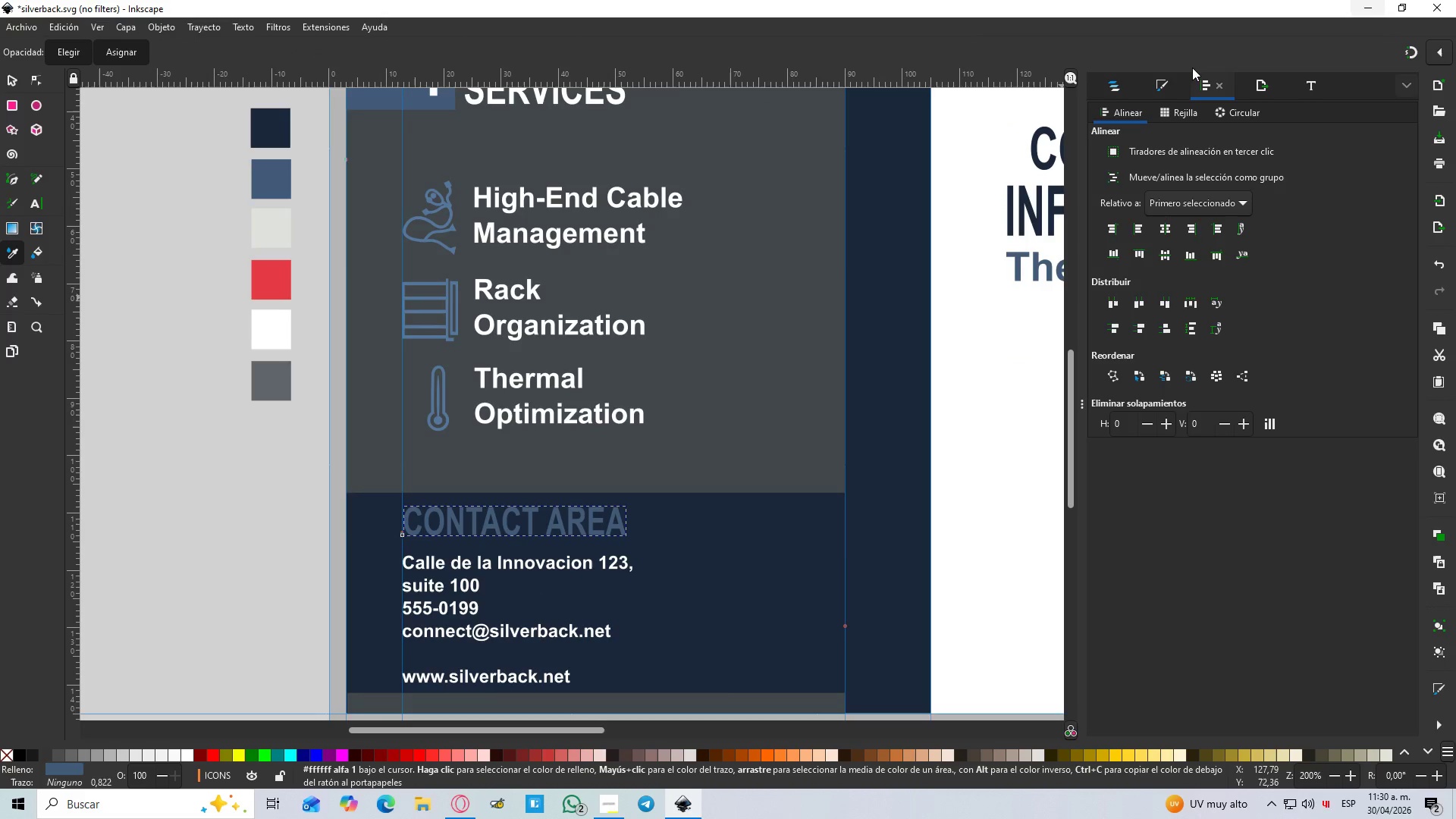 
left_click([1158, 87])
 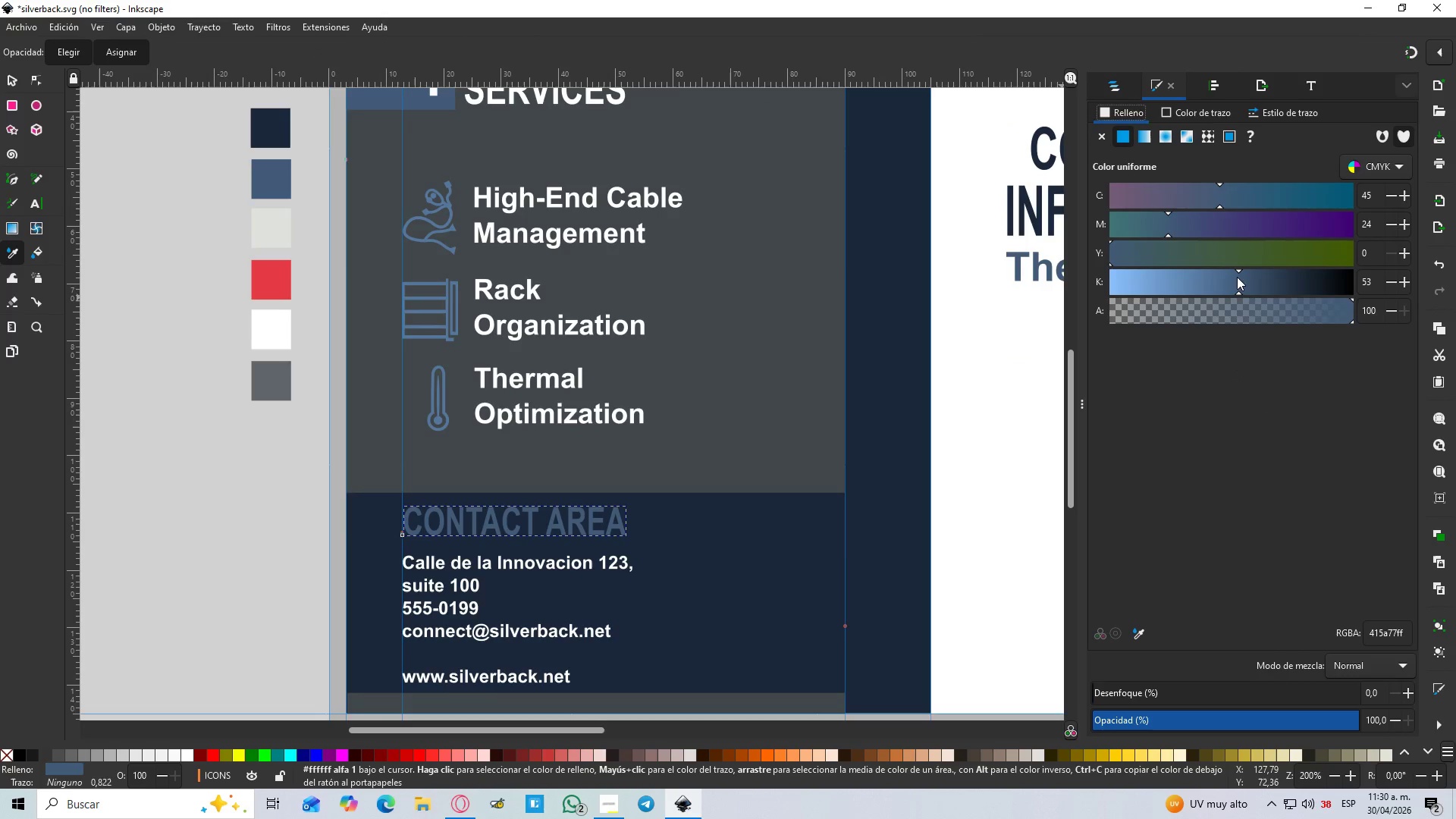 
left_click_drag(start_coordinate=[1238, 284], to_coordinate=[1134, 287])
 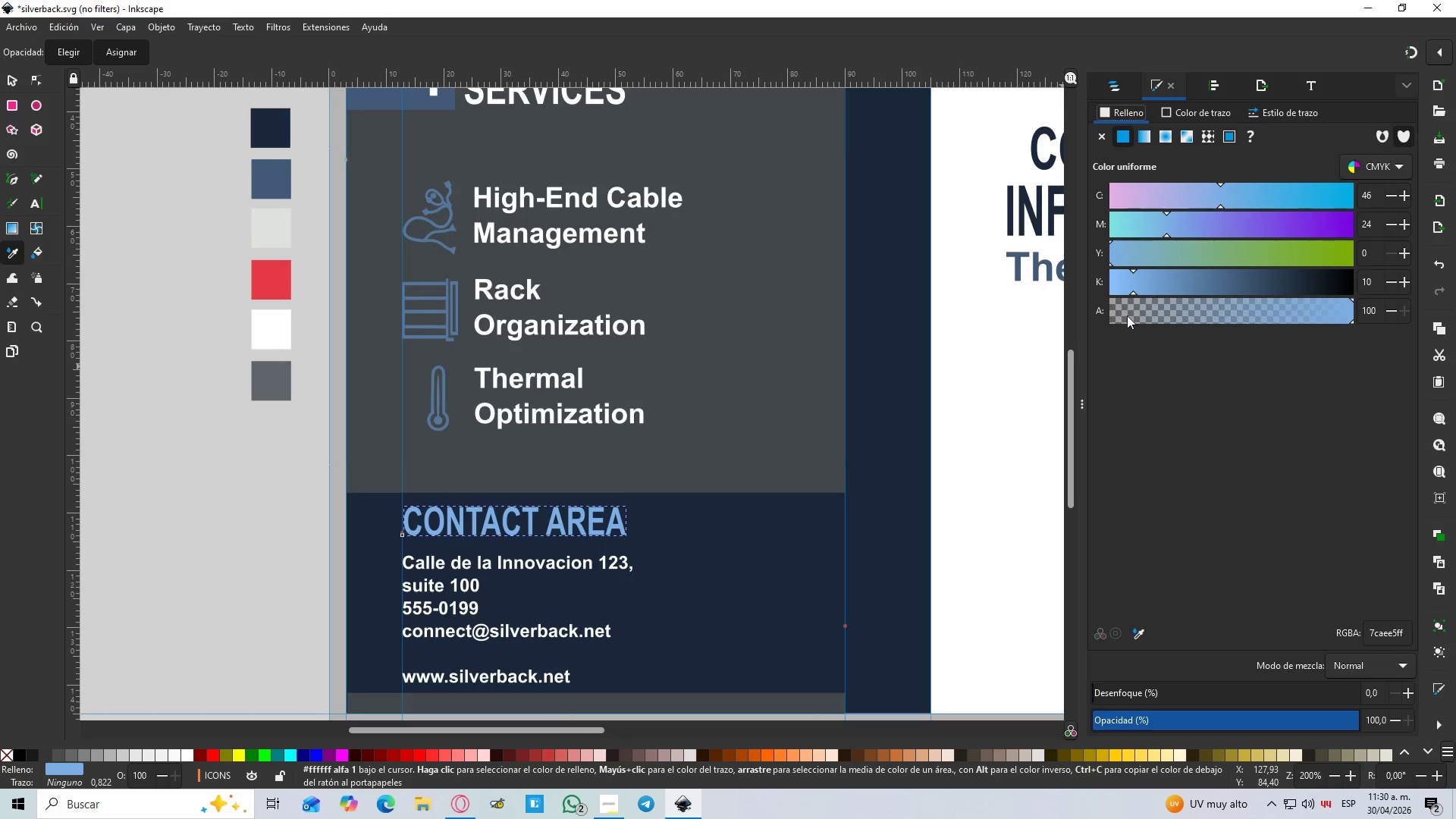 
left_click_drag(start_coordinate=[1141, 288], to_coordinate=[1155, 292])
 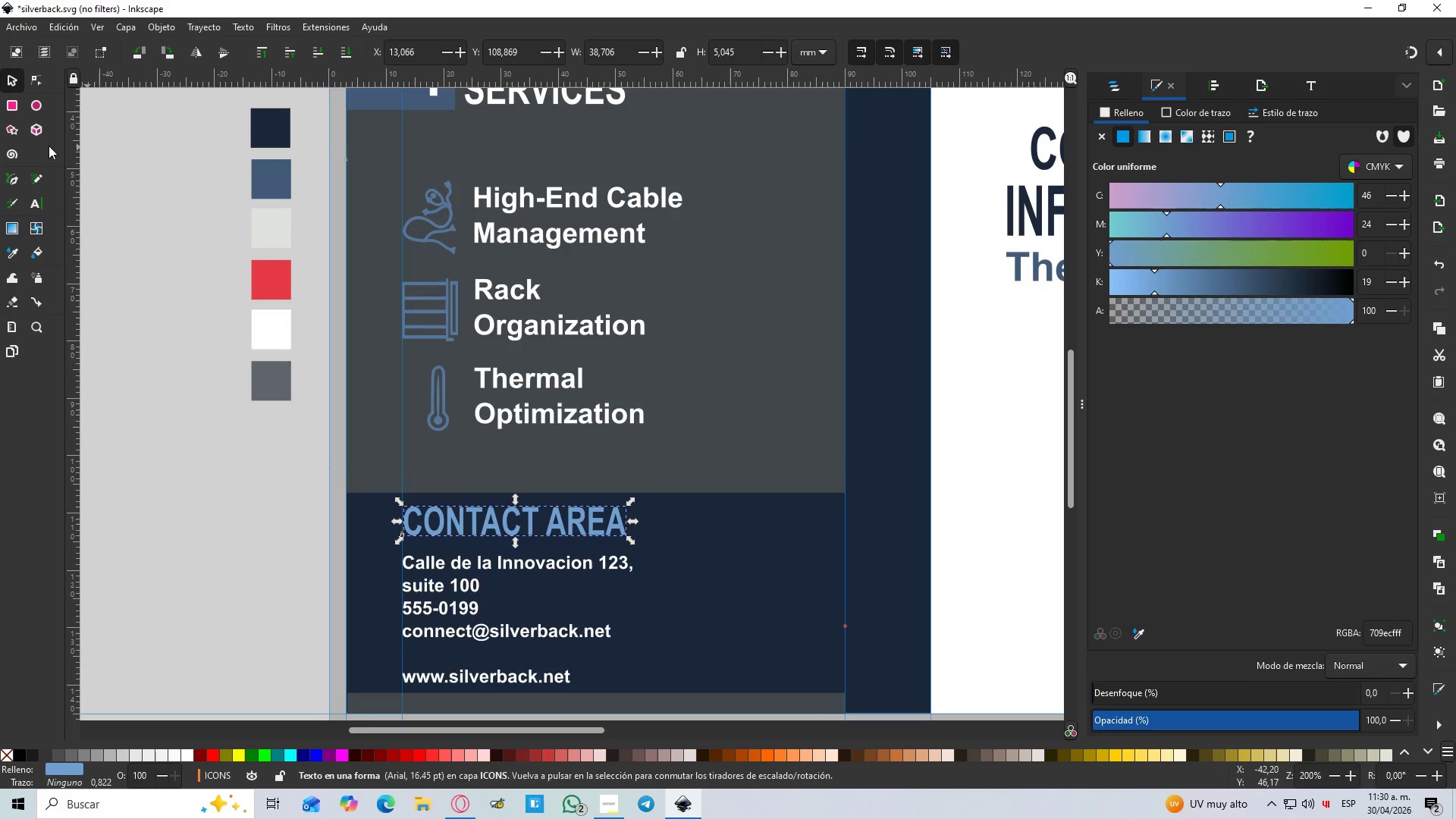 
hold_key(key=ControlLeft, duration=0.53)
scroll: coordinate [160, 482], scroll_direction: down, amount: 2.0
 